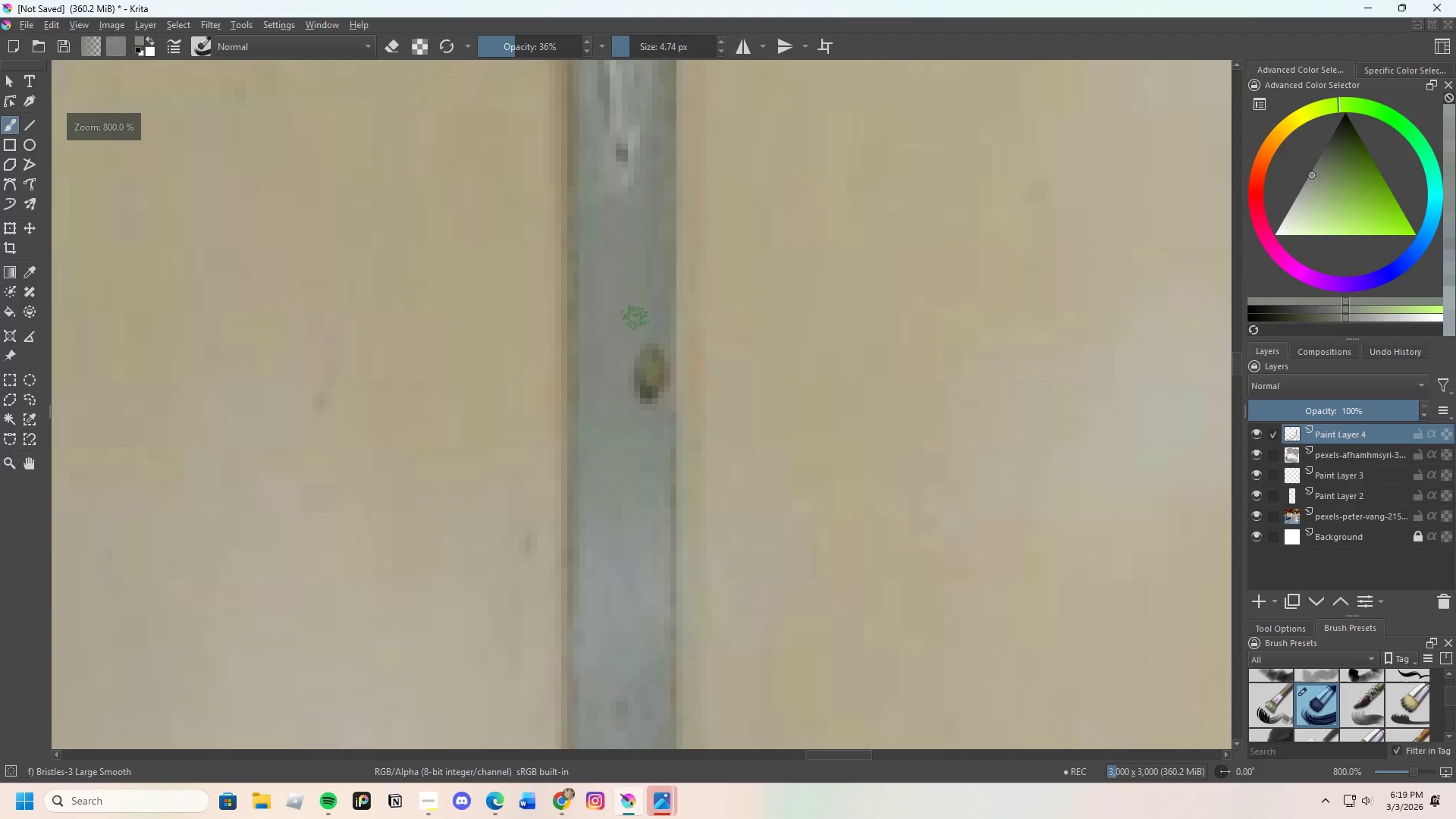 
scroll: coordinate [627, 255], scroll_direction: up, amount: 3.0
 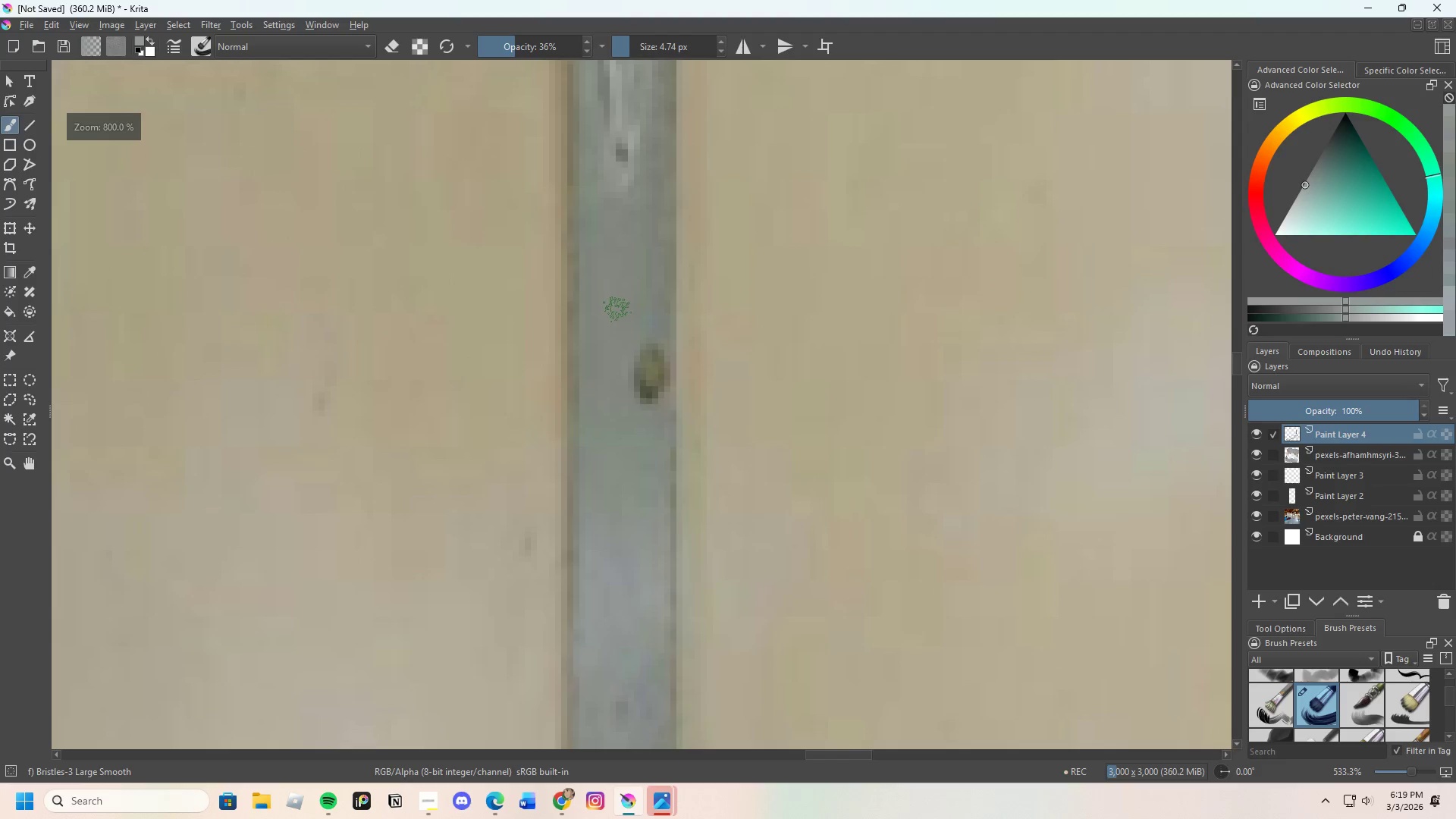 
left_click_drag(start_coordinate=[635, 363], to_coordinate=[638, 370])
 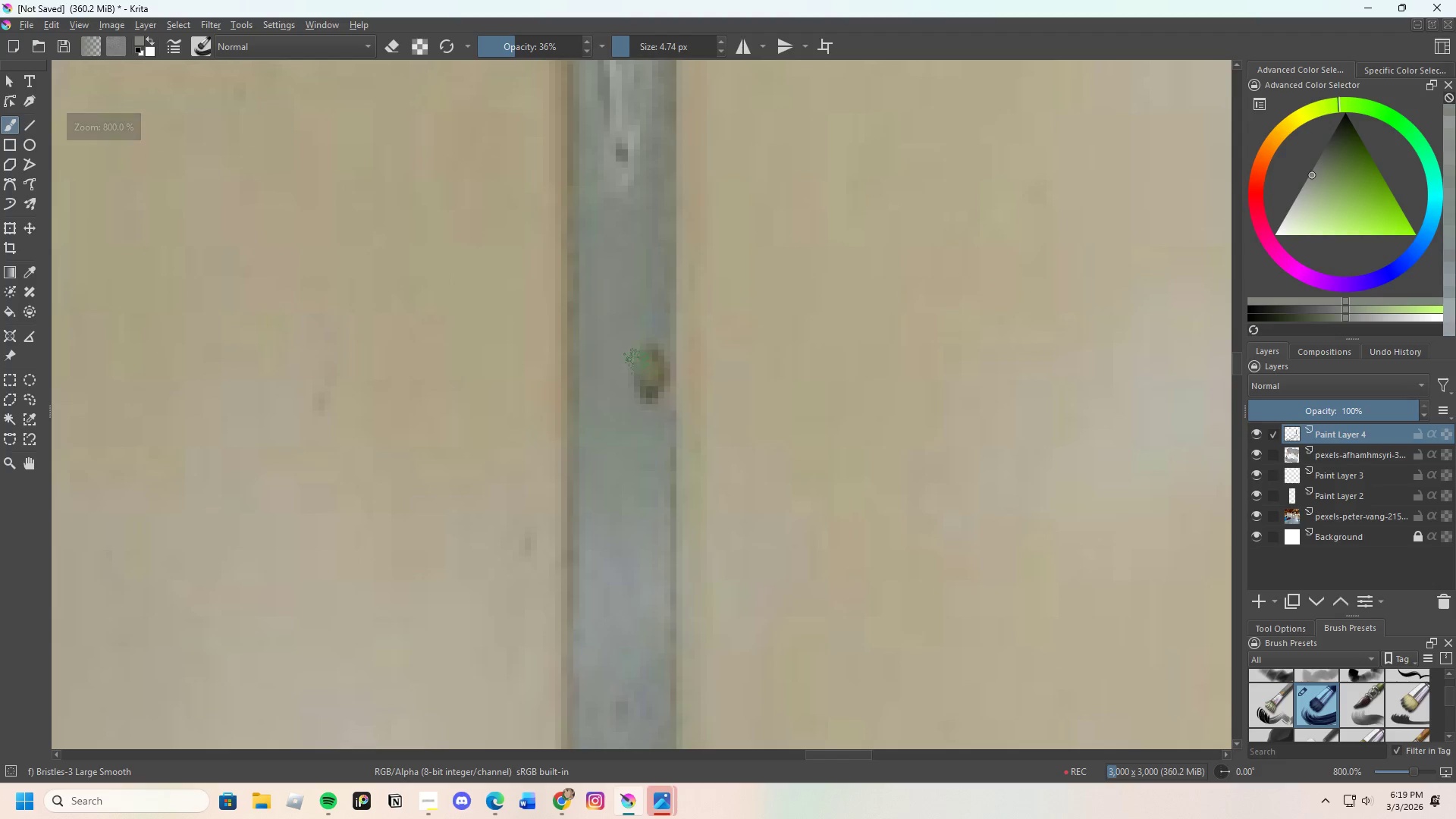 
left_click_drag(start_coordinate=[638, 356], to_coordinate=[643, 368])
 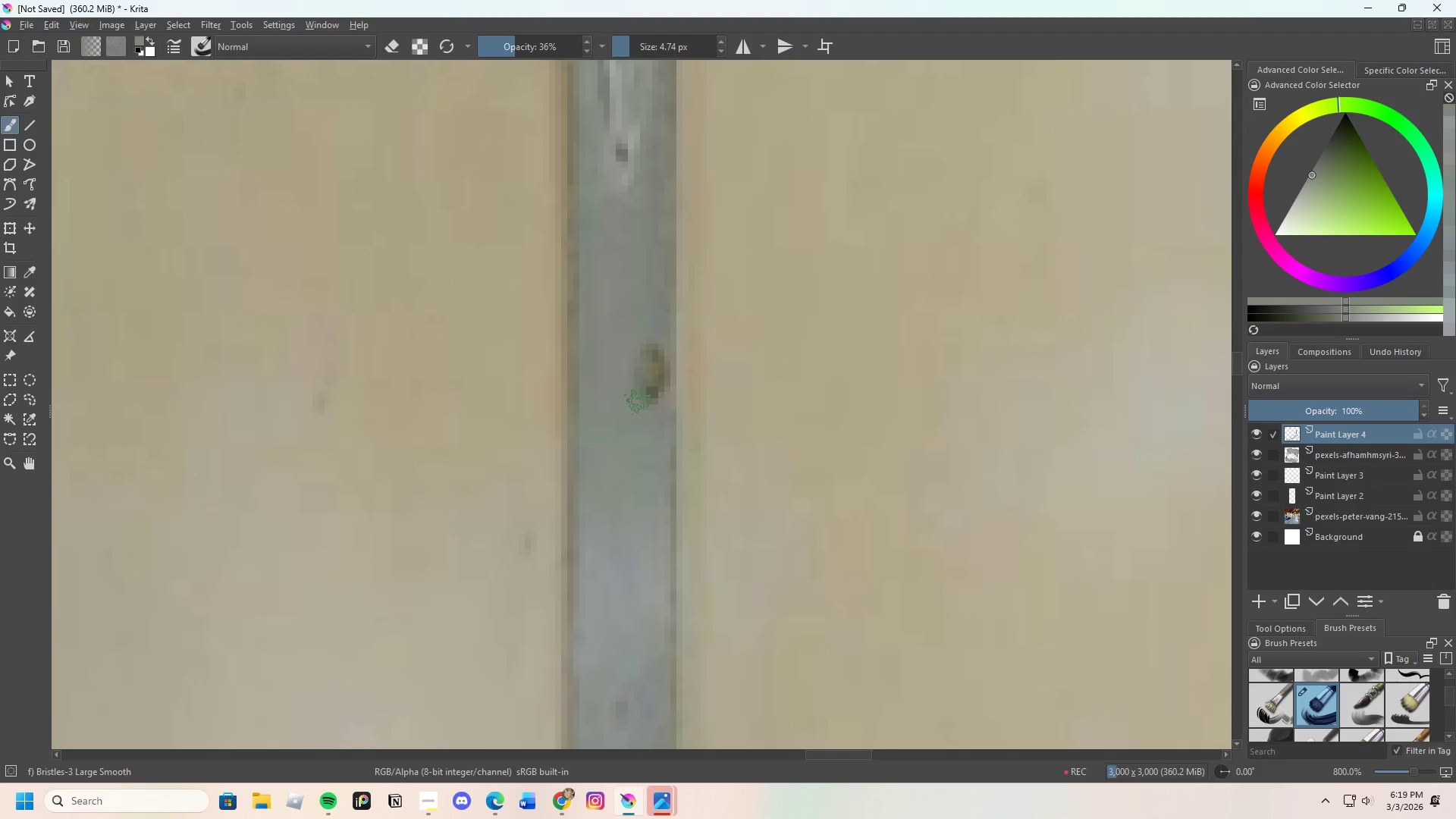 
left_click_drag(start_coordinate=[645, 341], to_coordinate=[651, 364])
 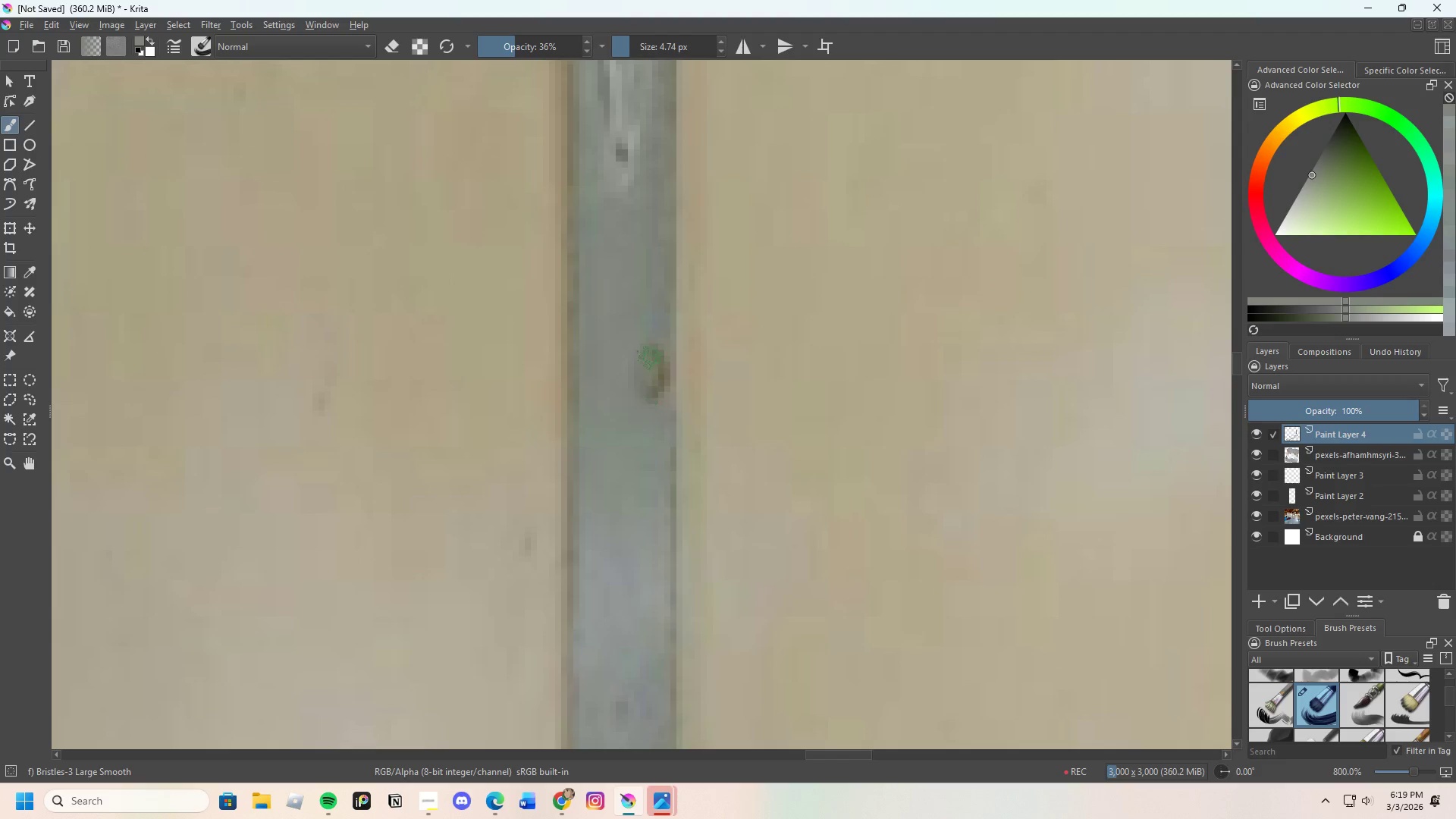 
left_click_drag(start_coordinate=[651, 359], to_coordinate=[652, 363])
 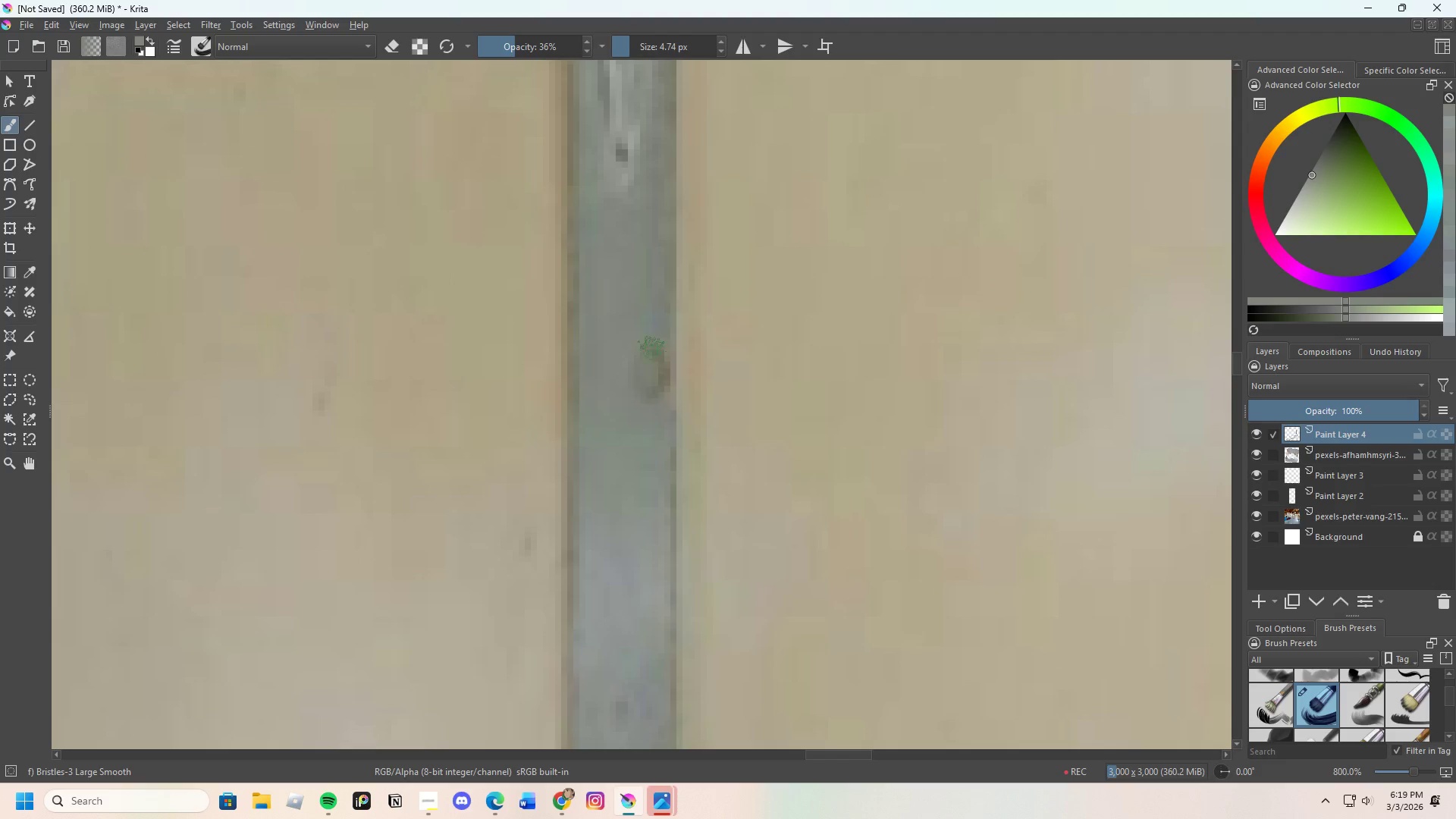 
left_click_drag(start_coordinate=[652, 360], to_coordinate=[655, 339])
 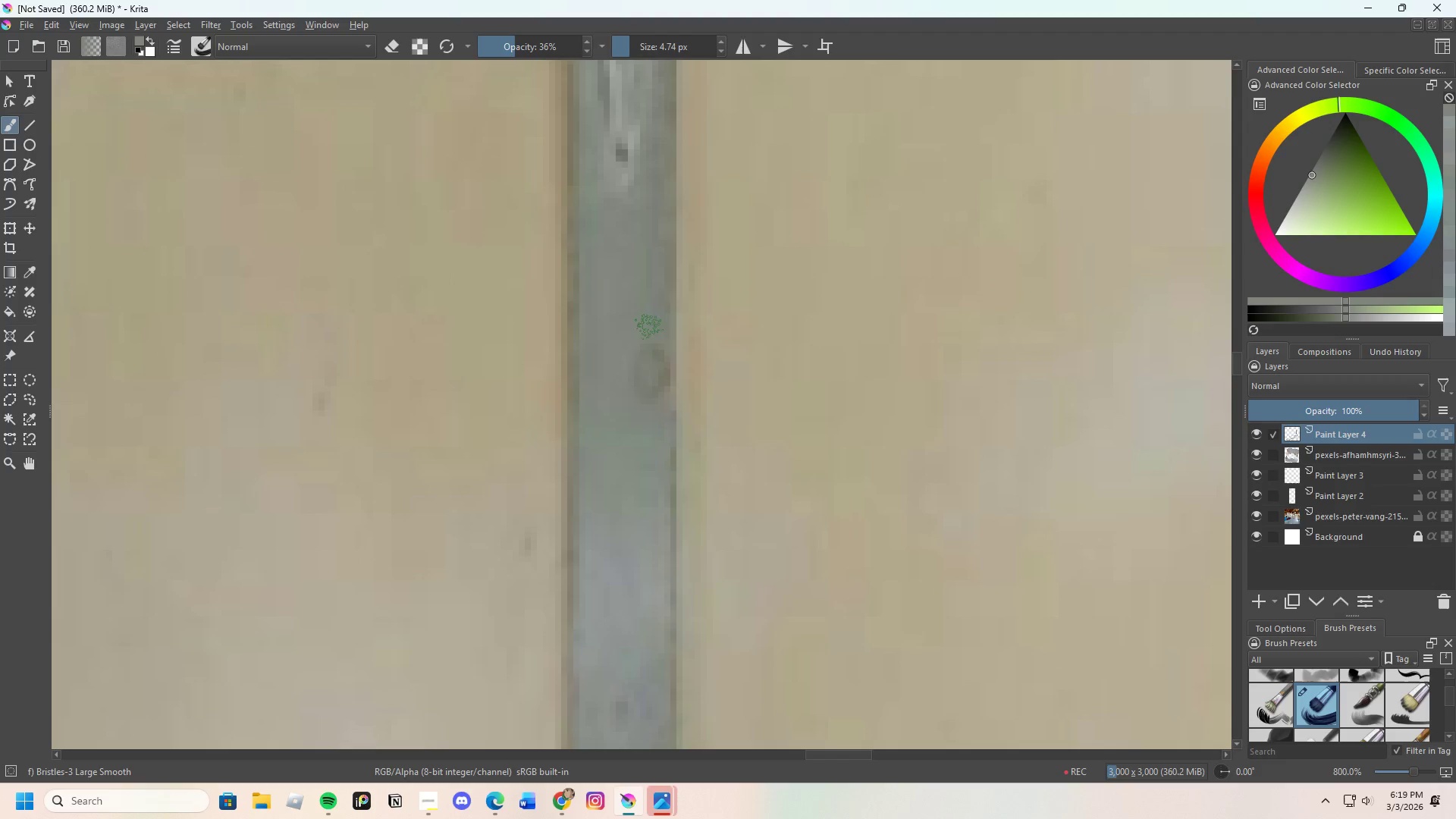 
left_click_drag(start_coordinate=[641, 355], to_coordinate=[635, 354])
 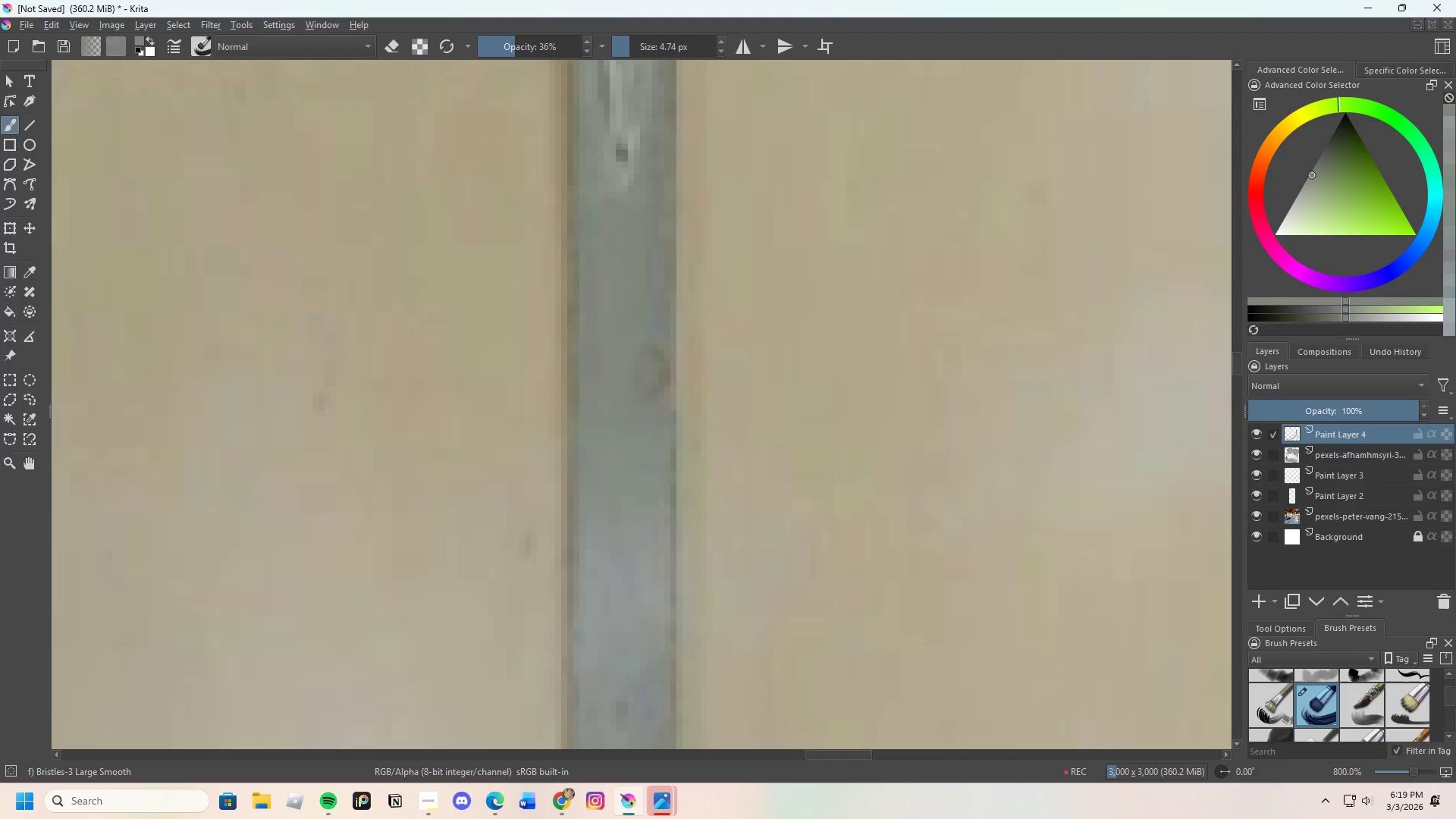 
left_click_drag(start_coordinate=[635, 359], to_coordinate=[641, 358])
 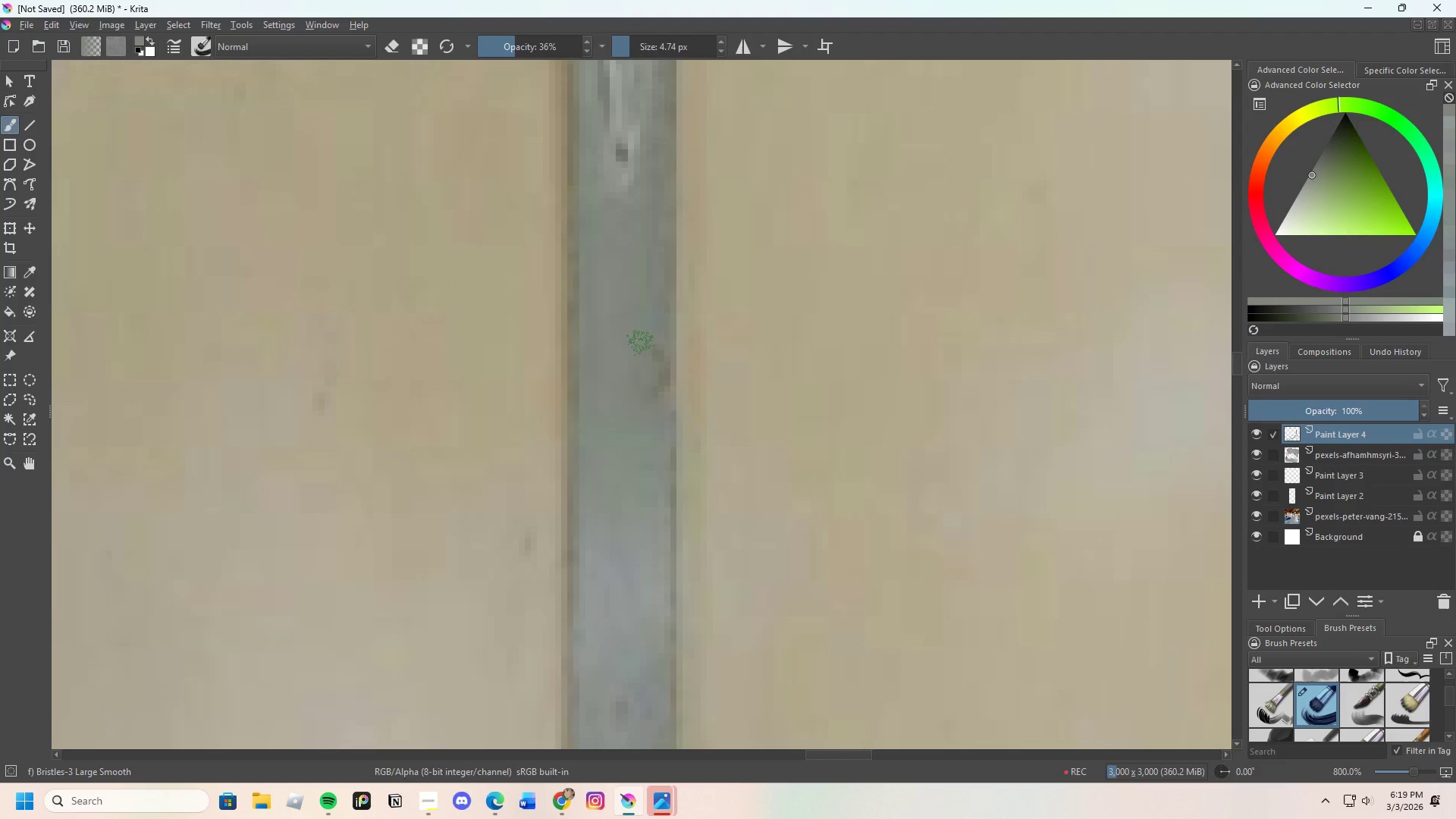 
left_click_drag(start_coordinate=[641, 352], to_coordinate=[648, 334])
 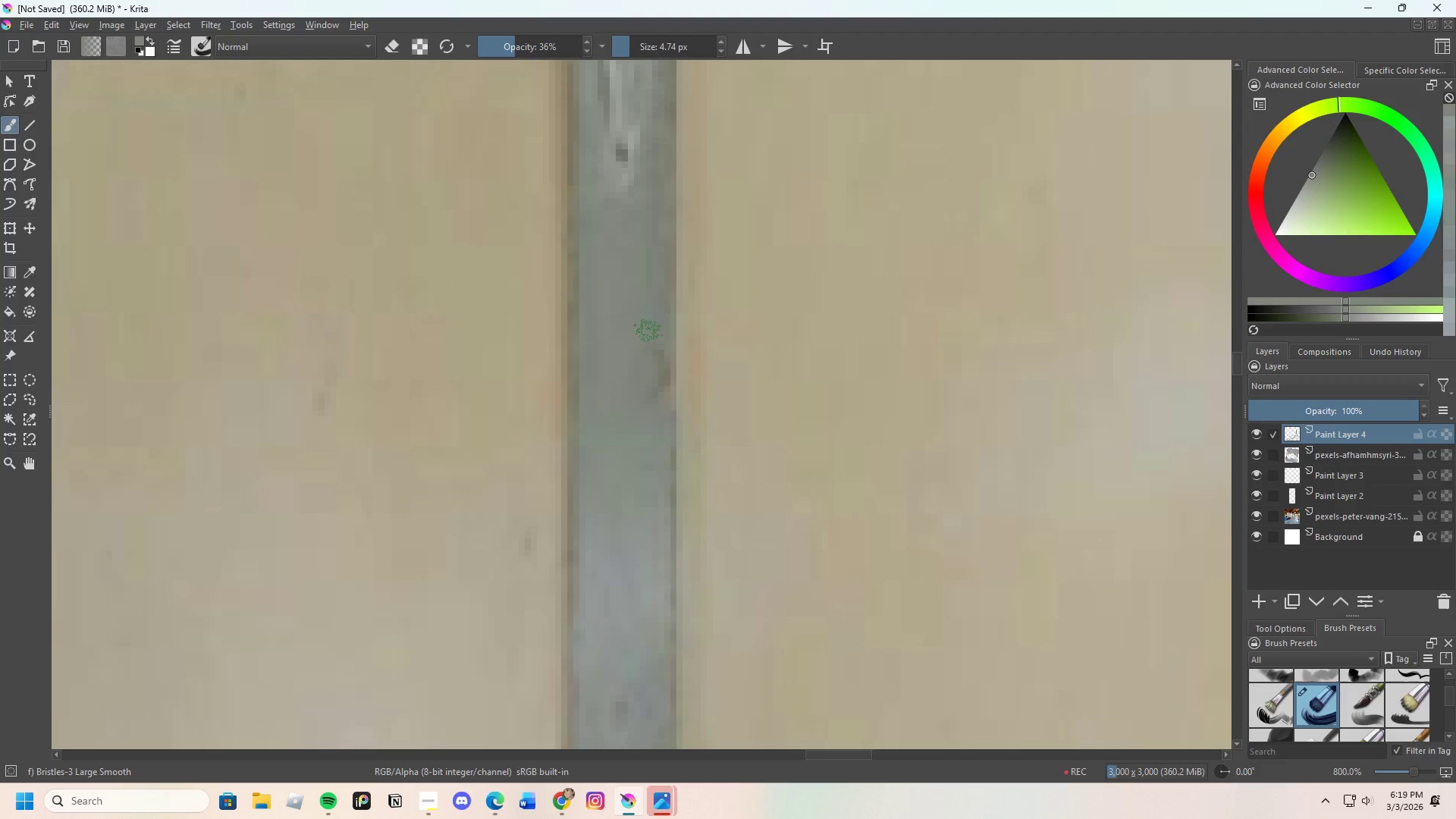 
left_click_drag(start_coordinate=[648, 340], to_coordinate=[657, 350])
 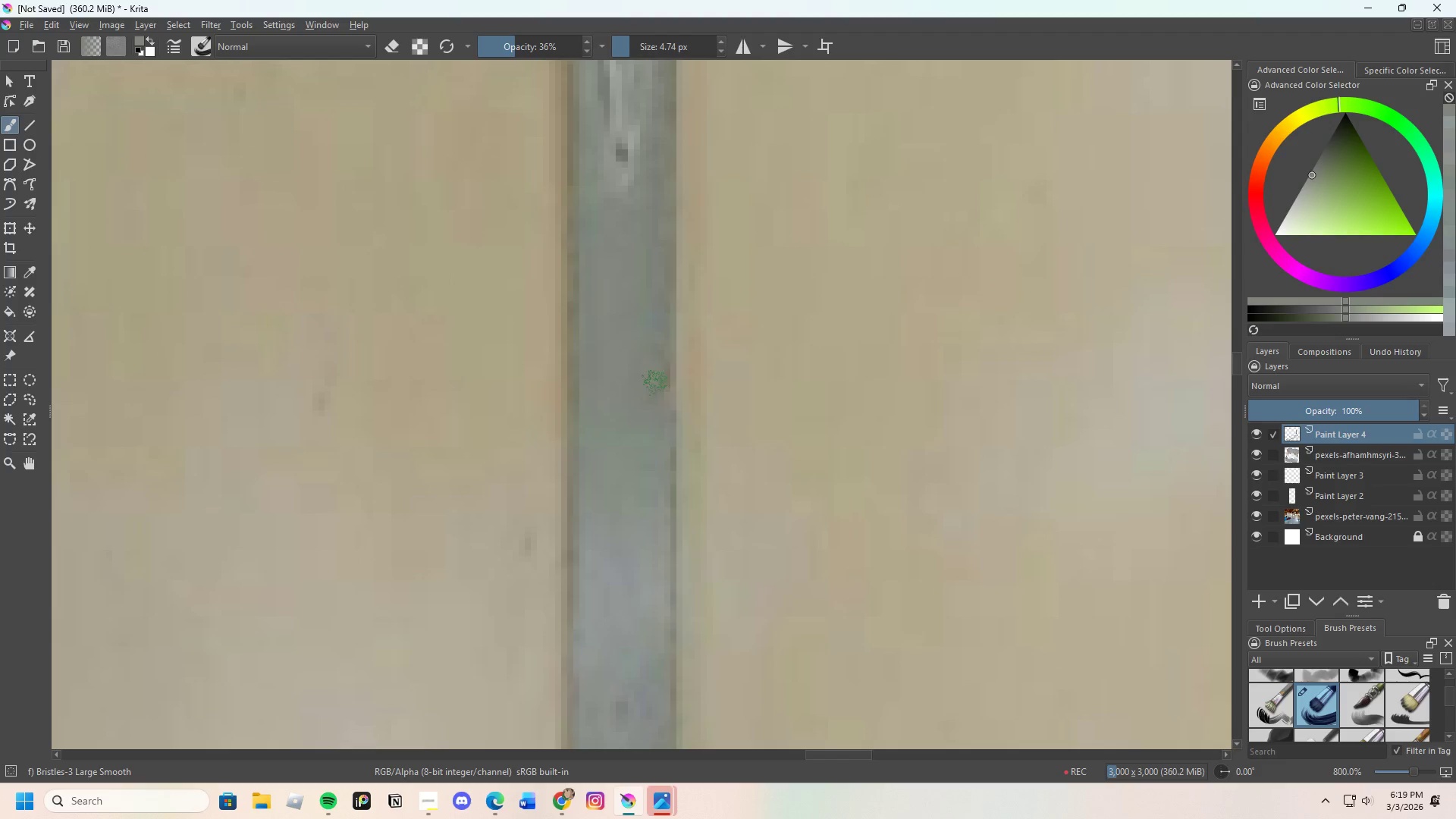 
left_click_drag(start_coordinate=[659, 356], to_coordinate=[667, 386])
 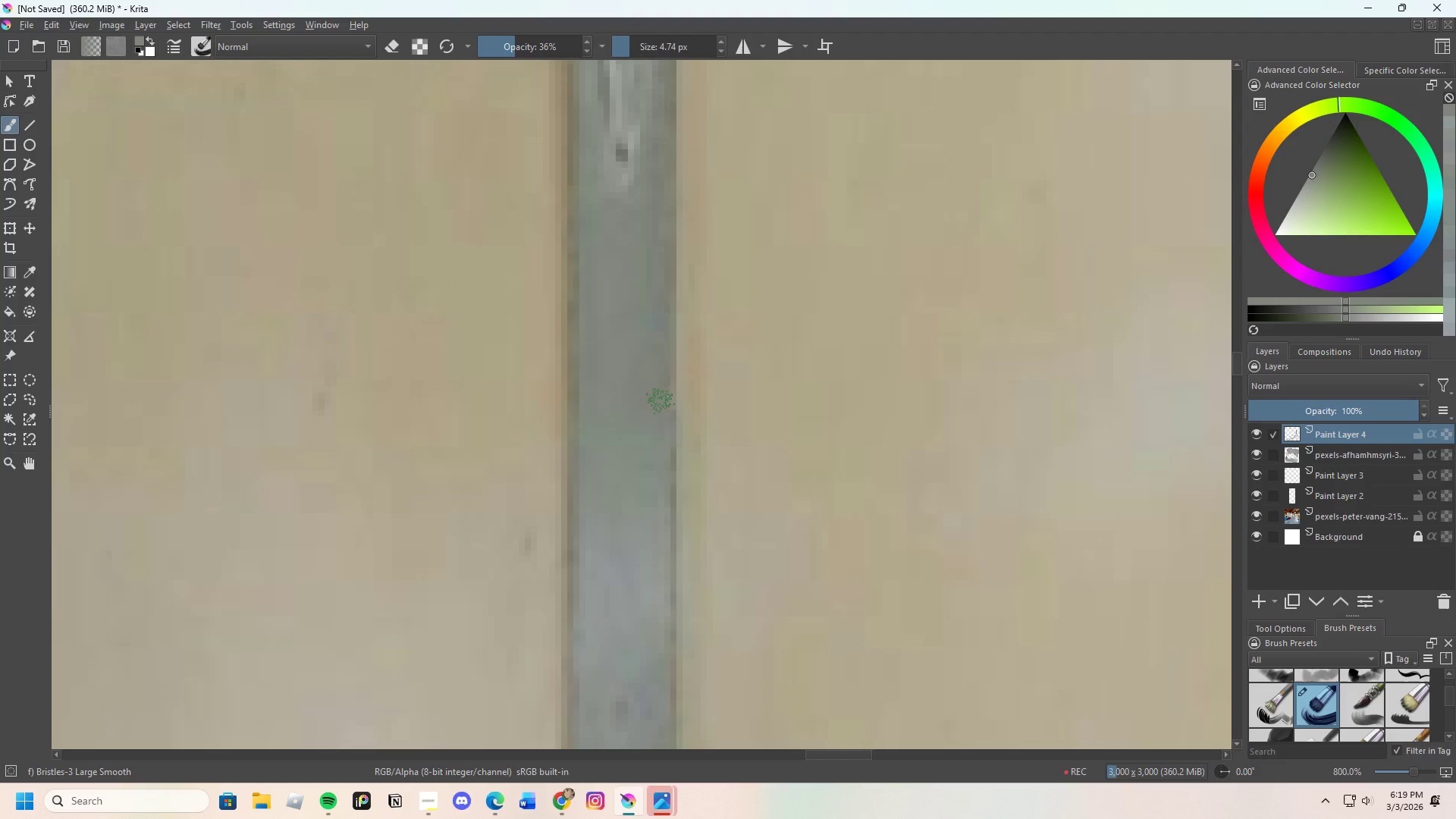 
left_click_drag(start_coordinate=[670, 371], to_coordinate=[670, 381])
 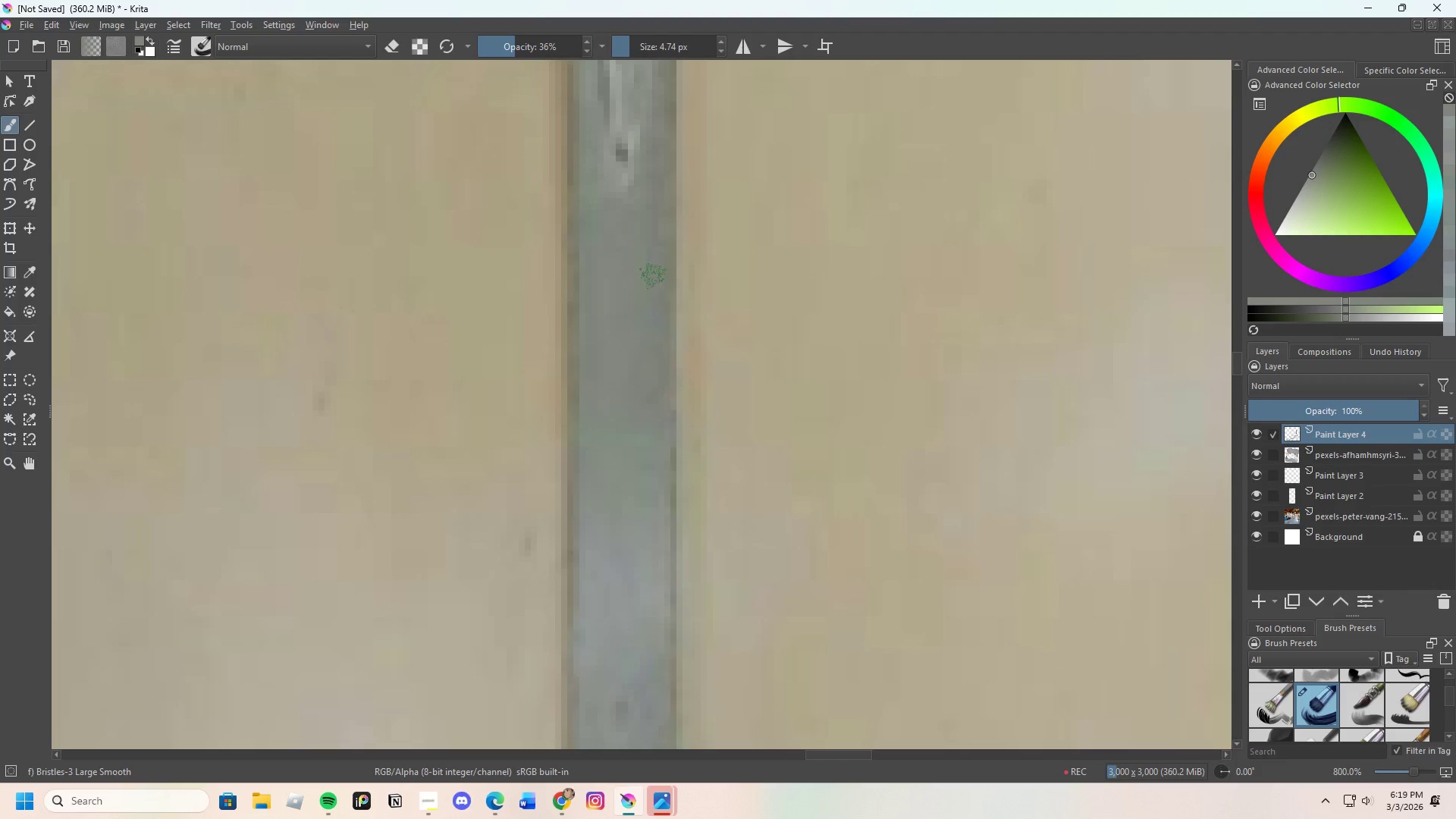 
scroll: coordinate [660, 255], scroll_direction: down, amount: 4.0
 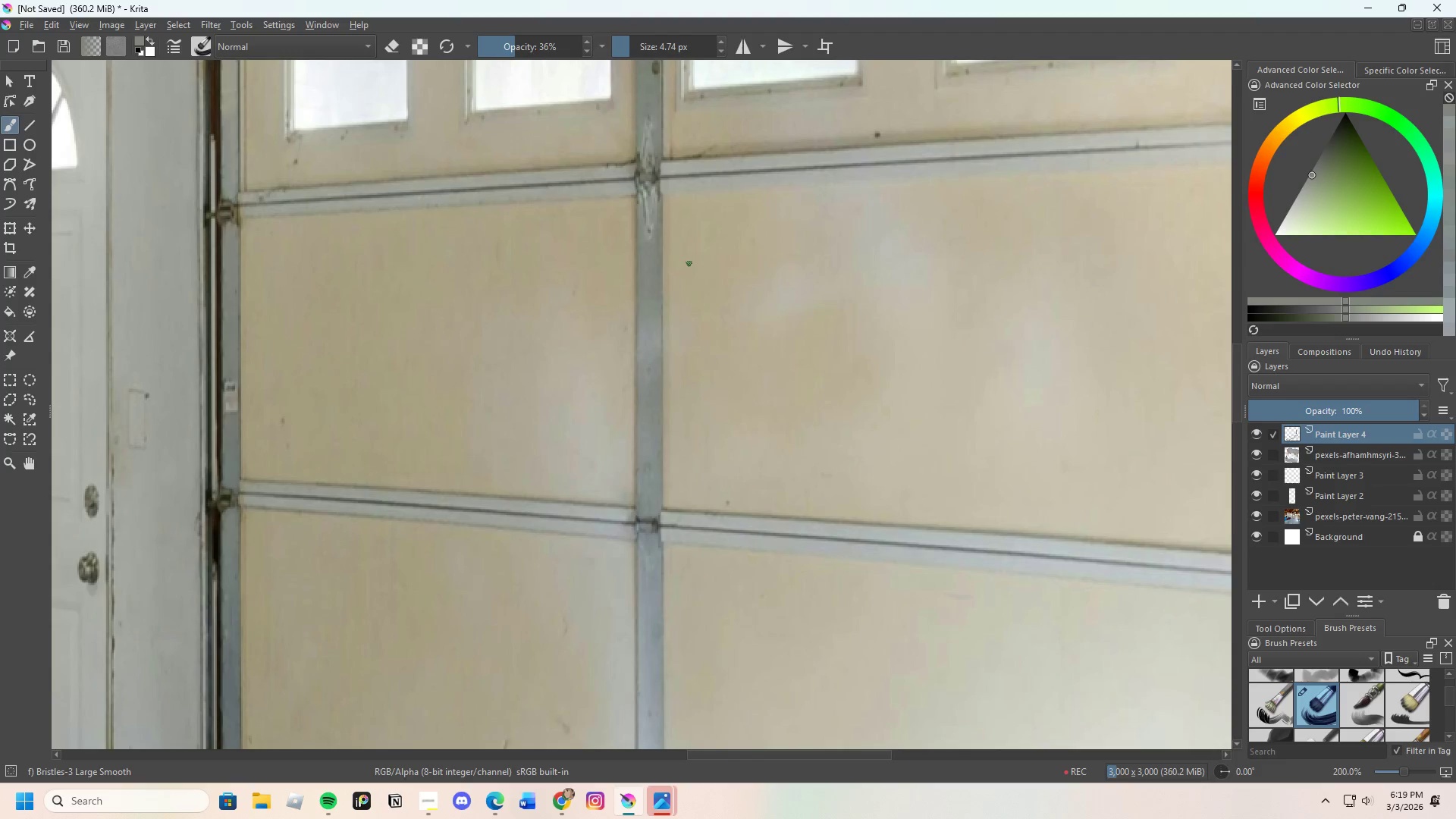 
hold_key(key=ControlLeft, duration=0.5)
 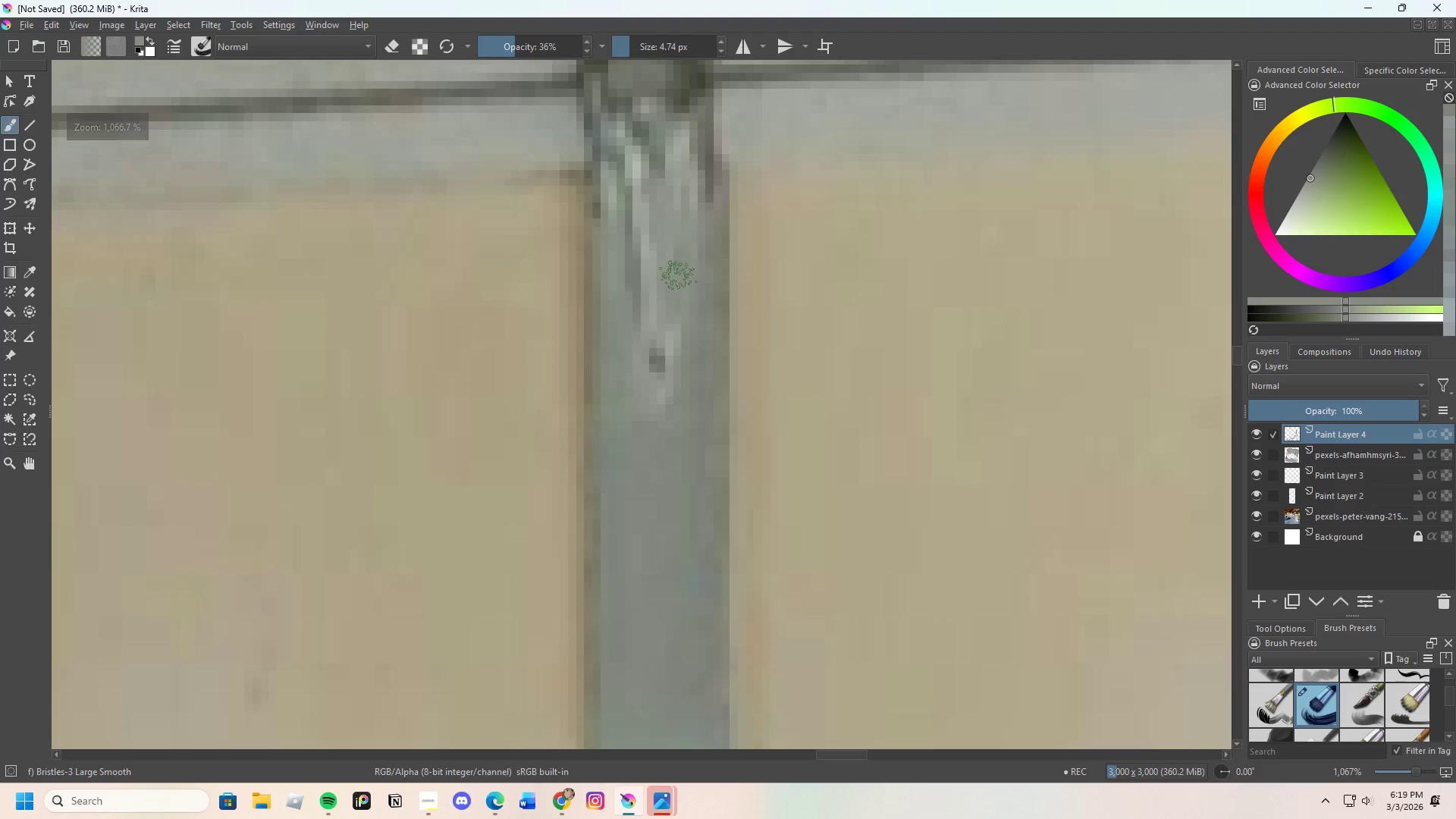 
scroll: coordinate [661, 206], scroll_direction: up, amount: 5.0
 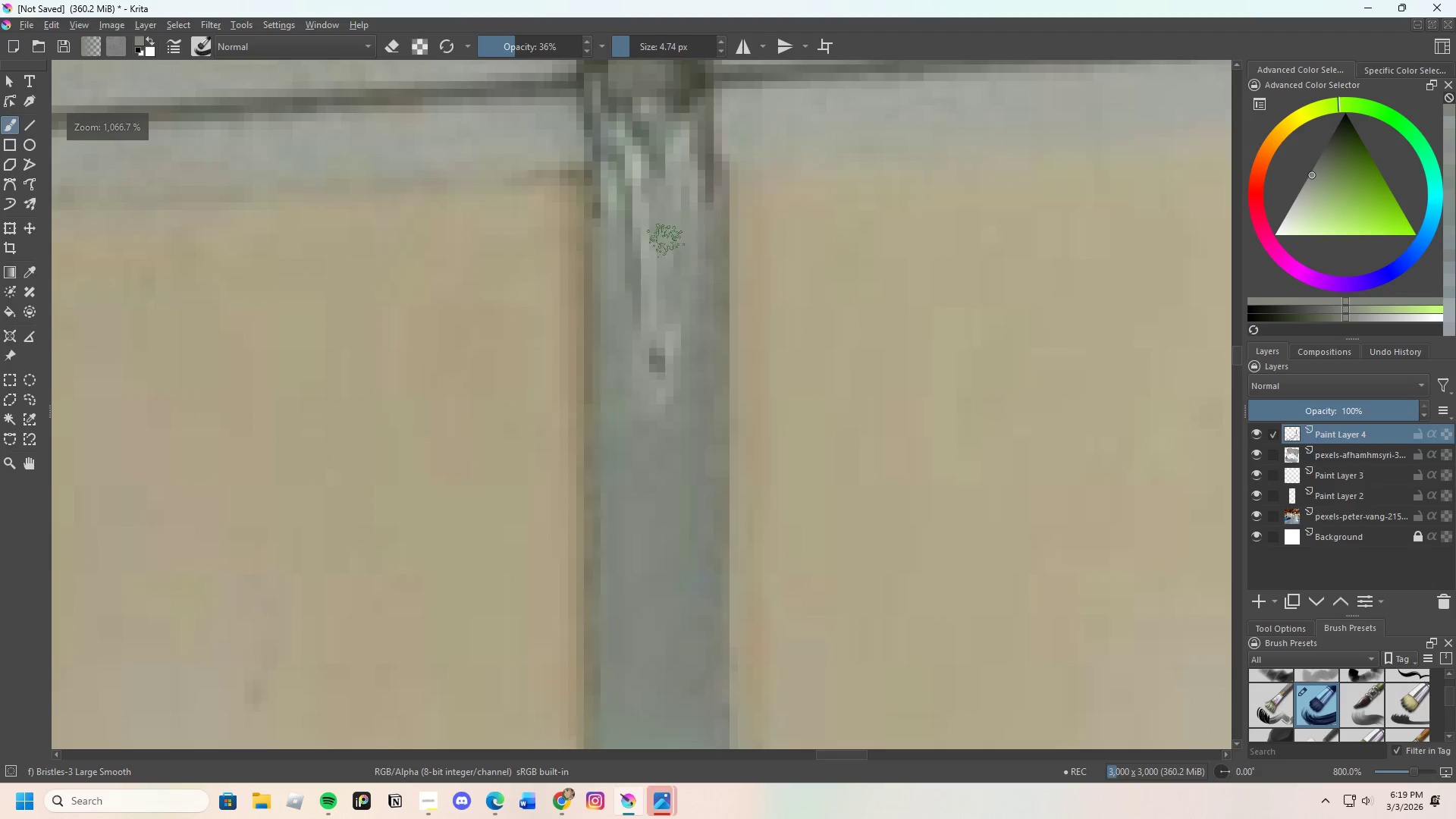 
left_click_drag(start_coordinate=[678, 278], to_coordinate=[671, 337])
 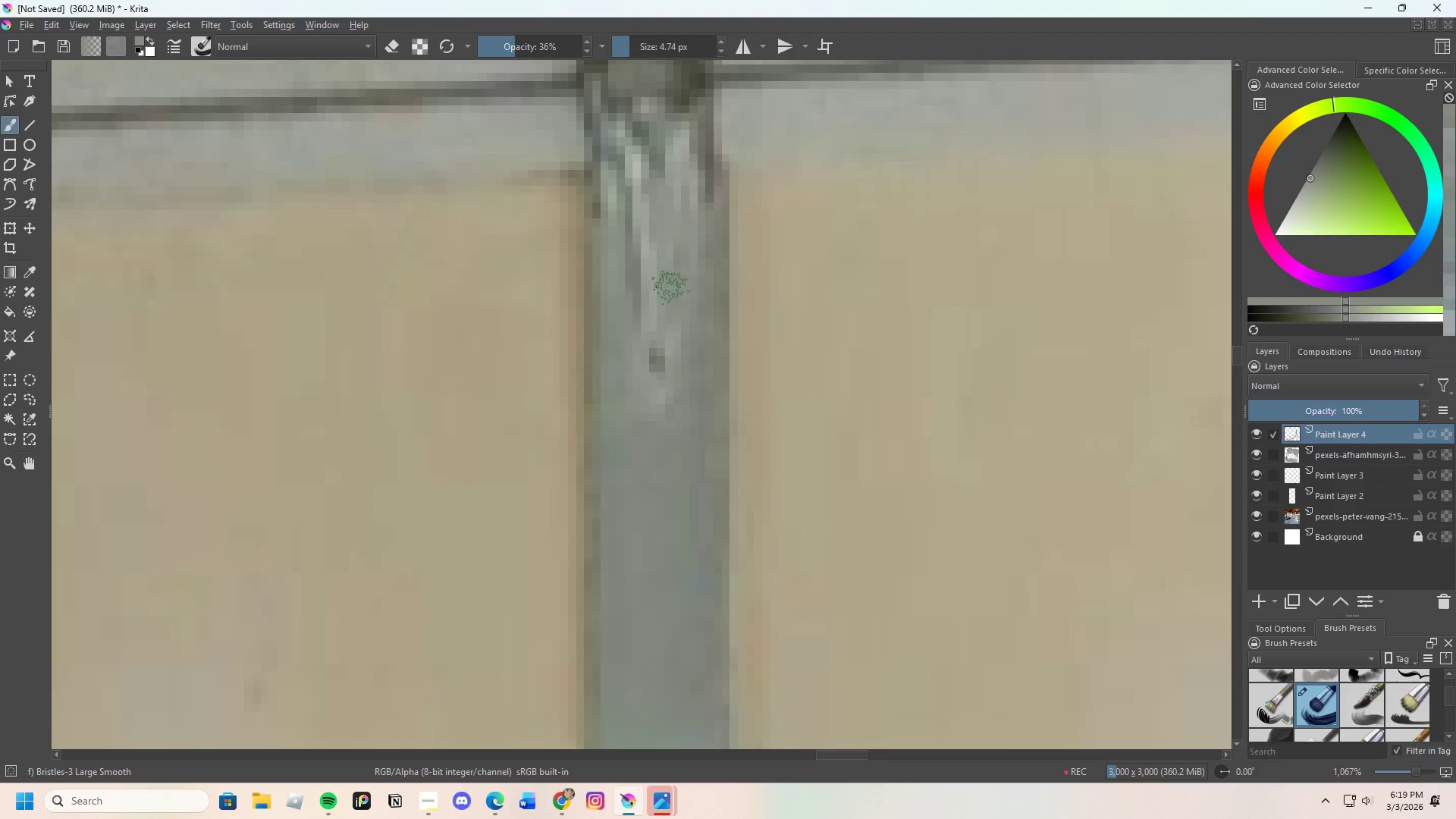 
left_click_drag(start_coordinate=[668, 296], to_coordinate=[667, 322])
 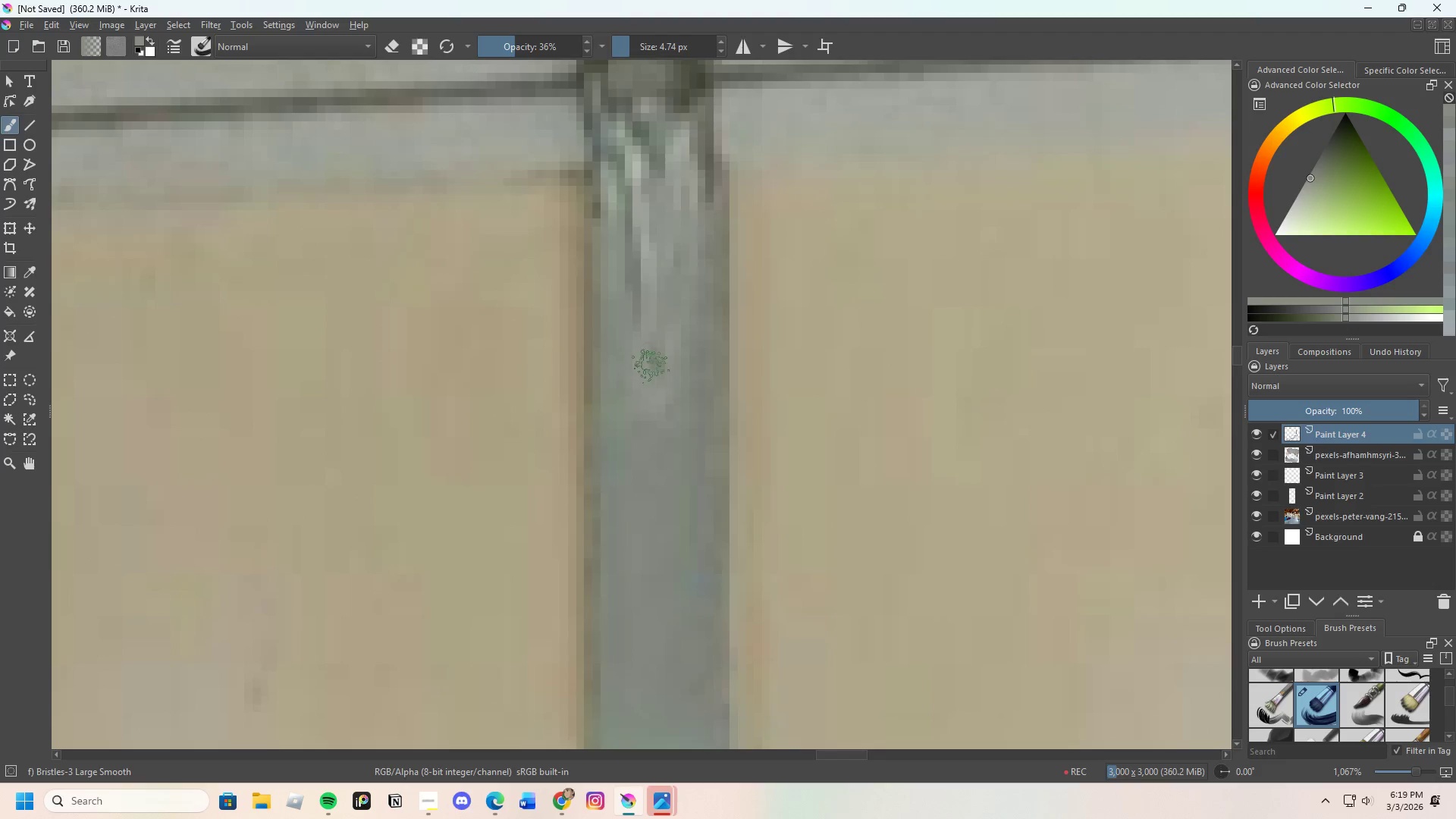 
left_click_drag(start_coordinate=[642, 263], to_coordinate=[649, 213])
 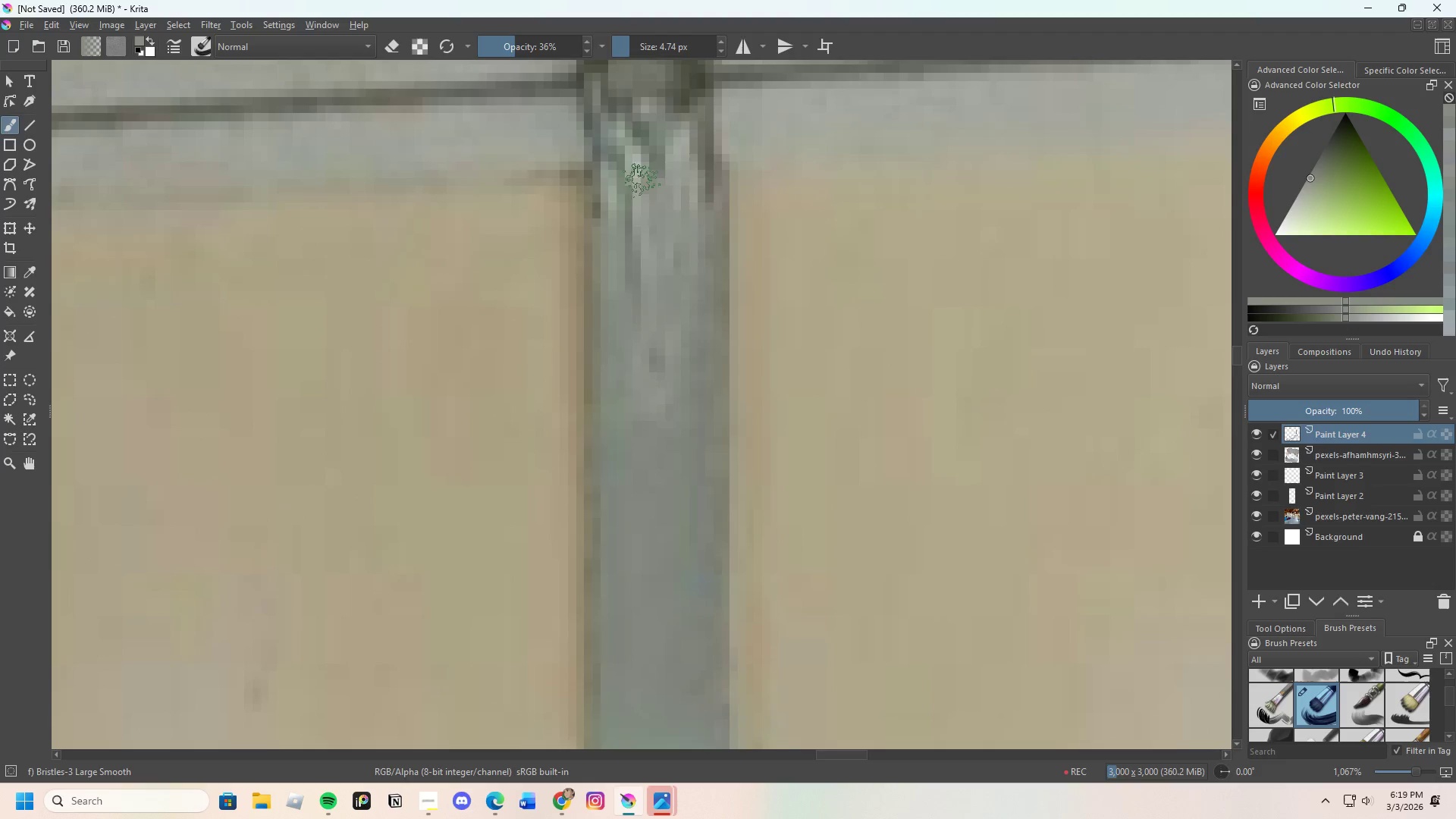 
left_click_drag(start_coordinate=[638, 202], to_coordinate=[639, 262])
 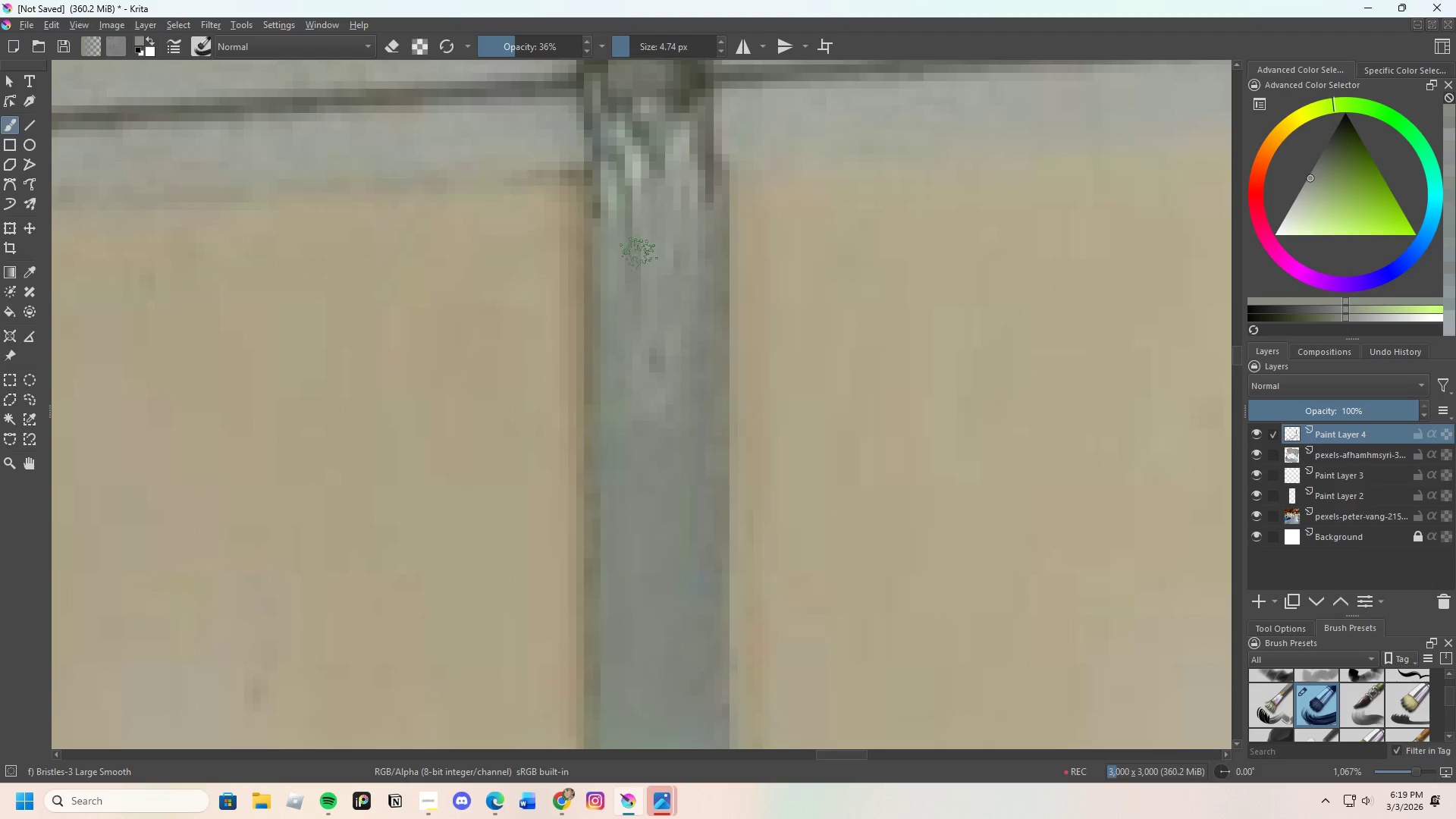 
left_click_drag(start_coordinate=[639, 254], to_coordinate=[652, 271])
 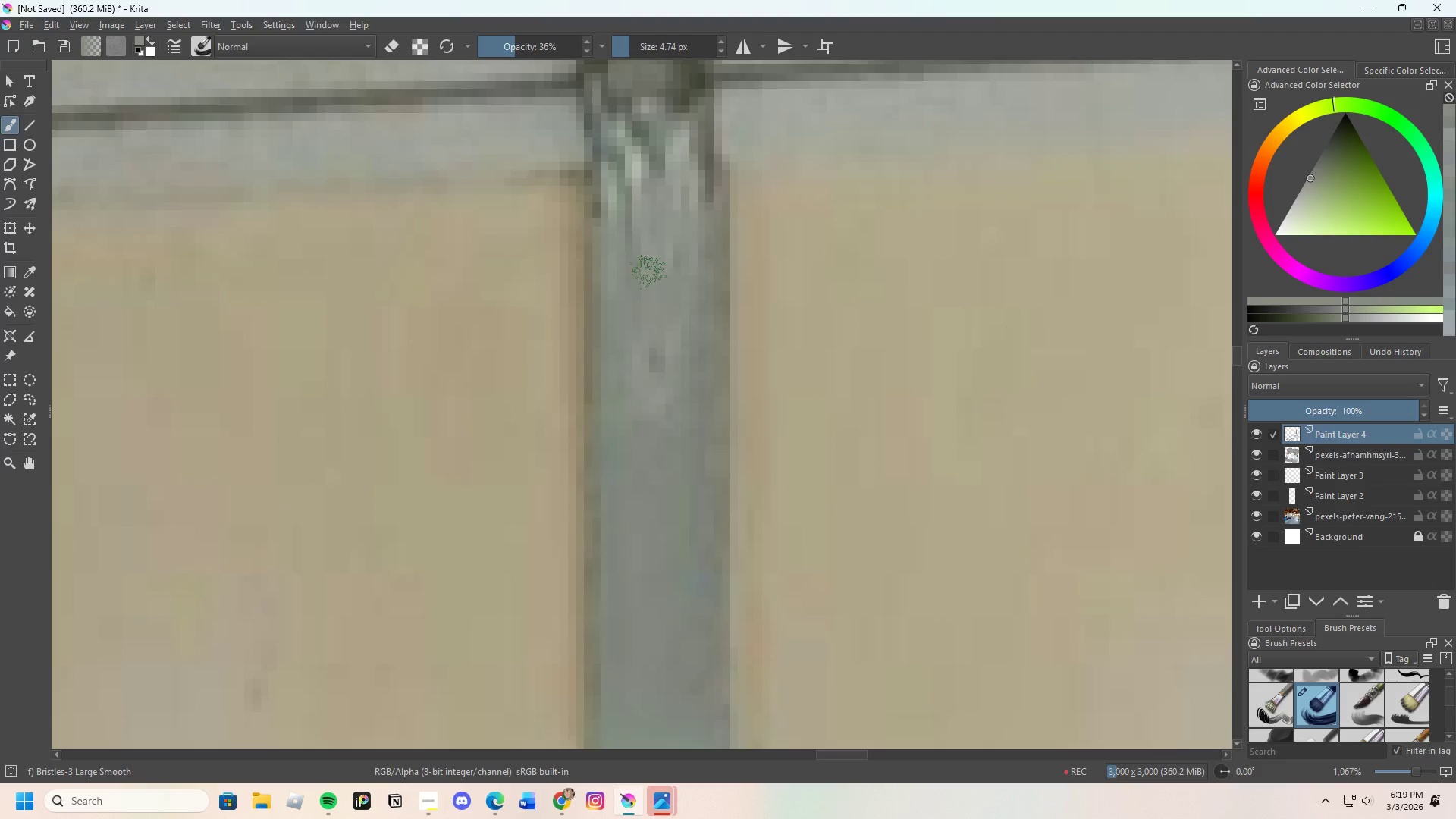 
left_click_drag(start_coordinate=[642, 316], to_coordinate=[647, 344])
 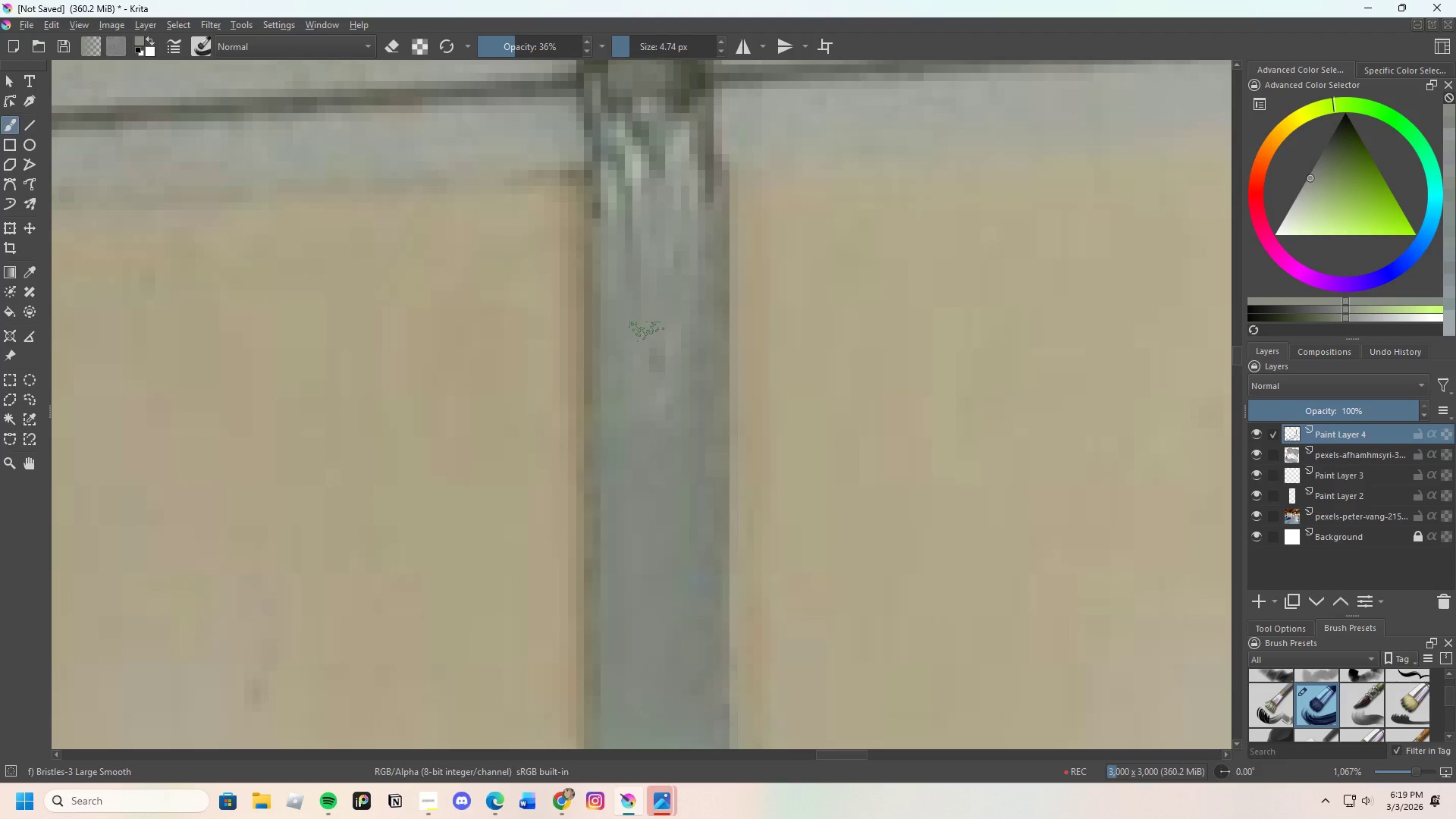 
left_click_drag(start_coordinate=[640, 348], to_coordinate=[656, 344])
 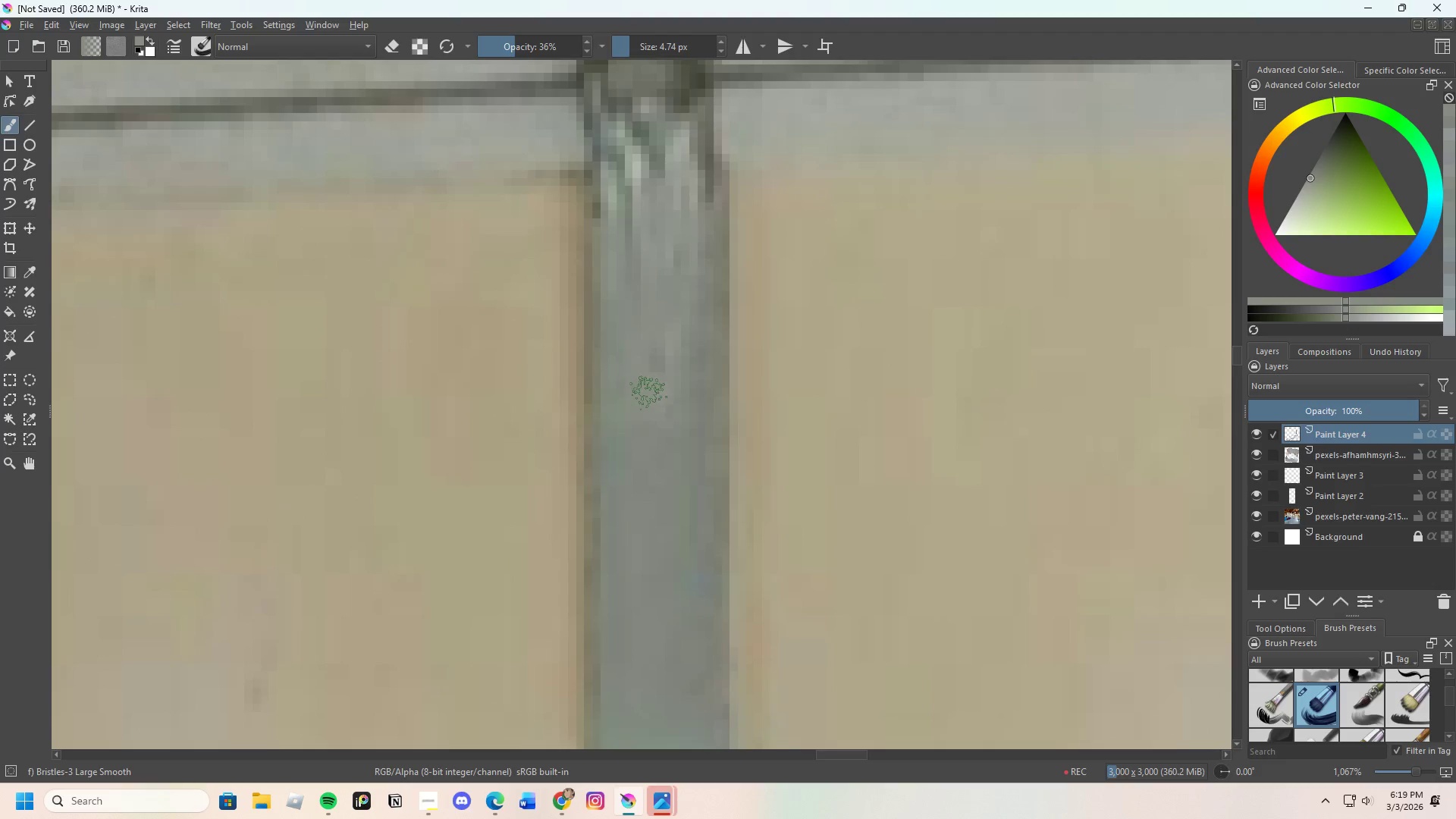 
left_click_drag(start_coordinate=[656, 336], to_coordinate=[679, 249])
 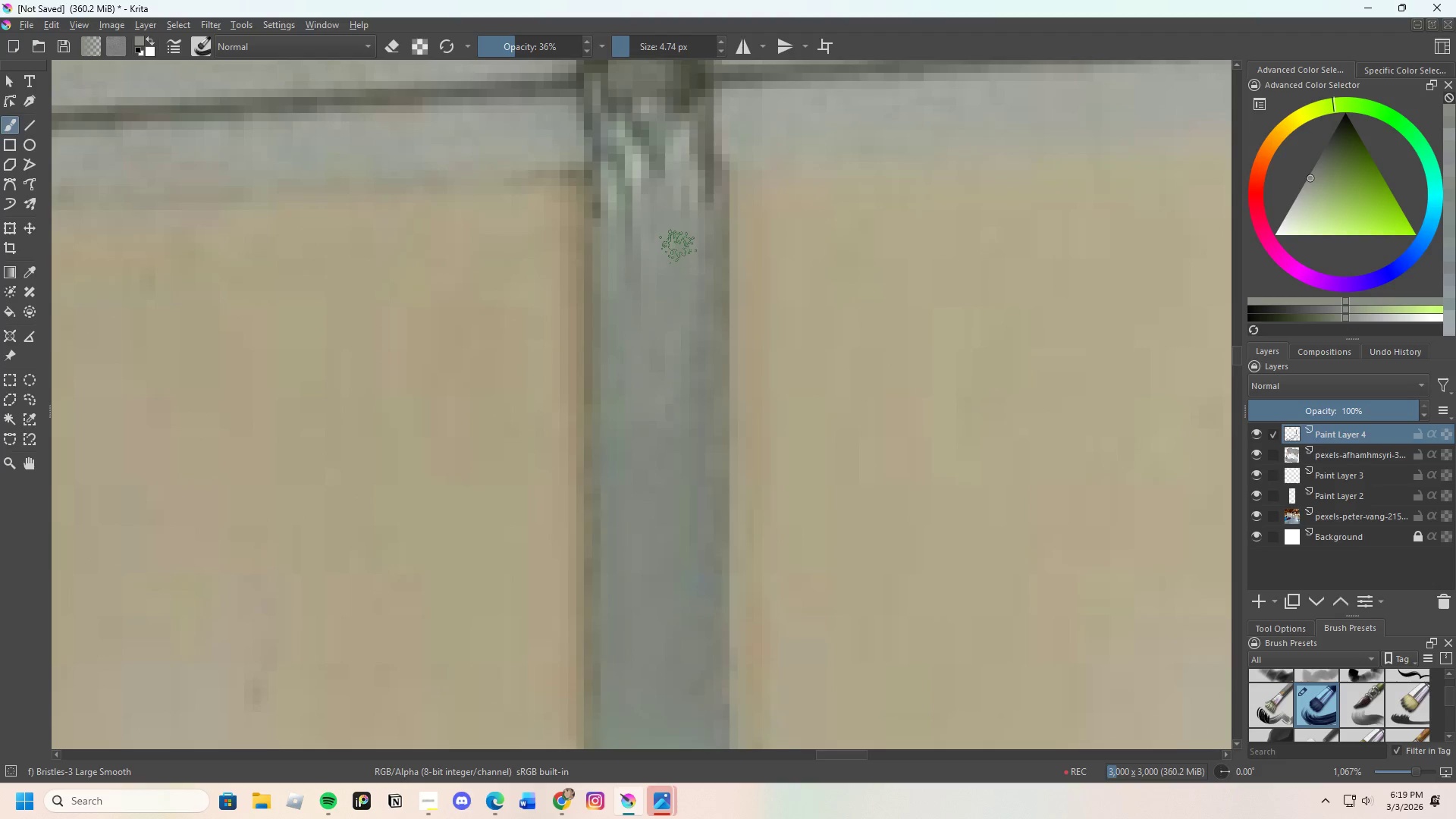 
left_click_drag(start_coordinate=[679, 213], to_coordinate=[702, 221])
 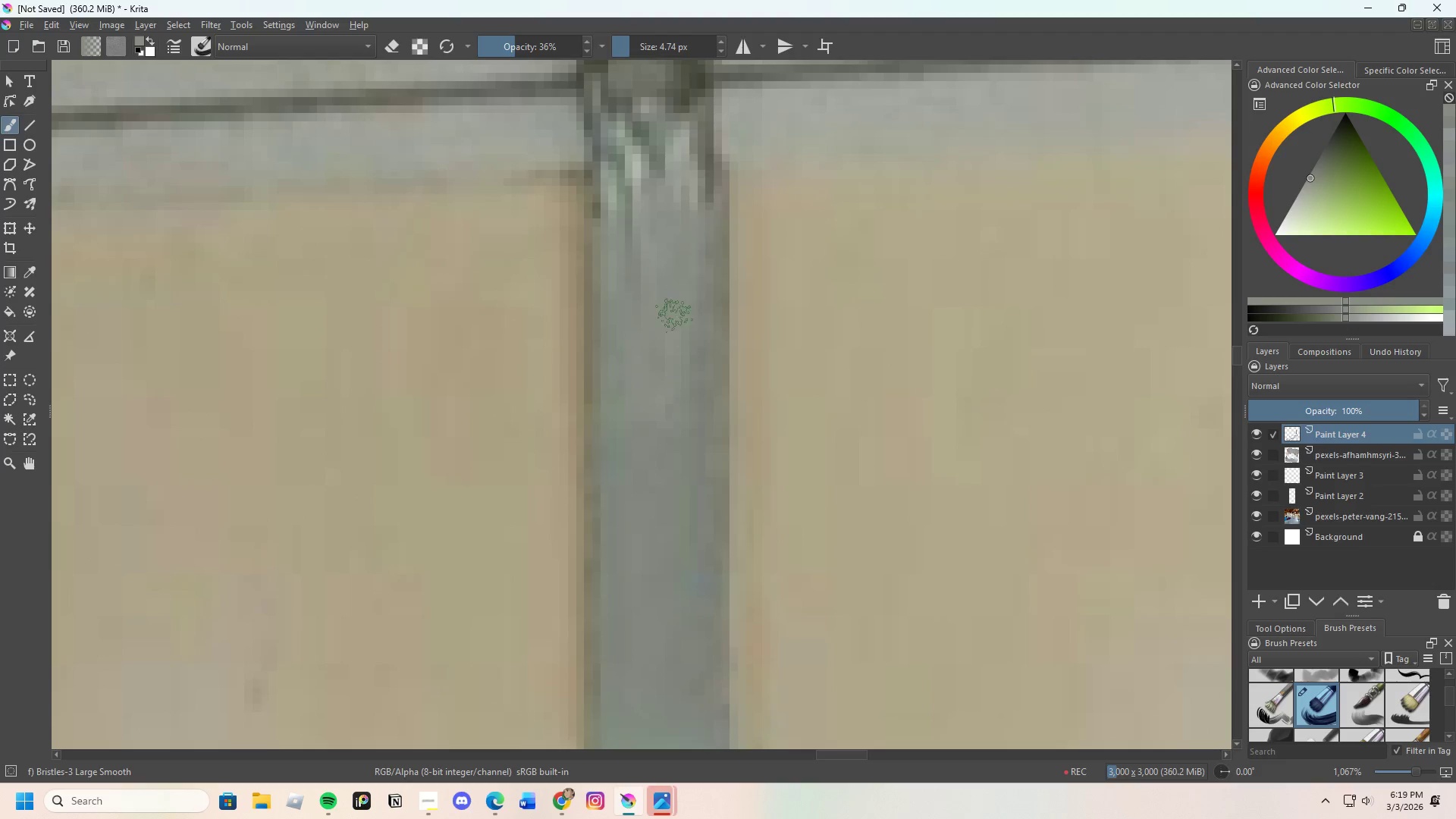 
hold_key(key=ControlLeft, duration=0.77)
 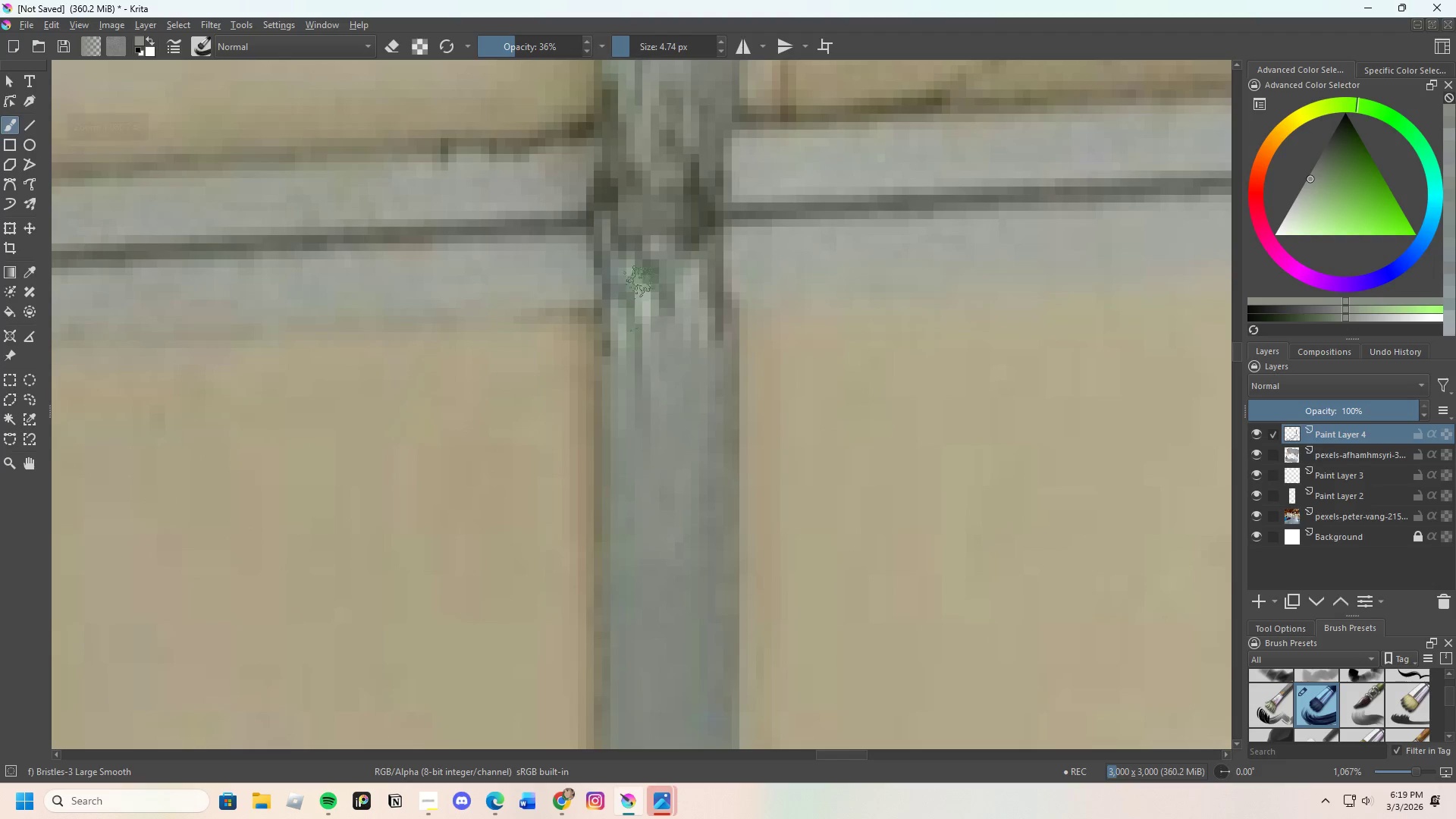 
scroll: coordinate [654, 258], scroll_direction: none, amount: 0.0
 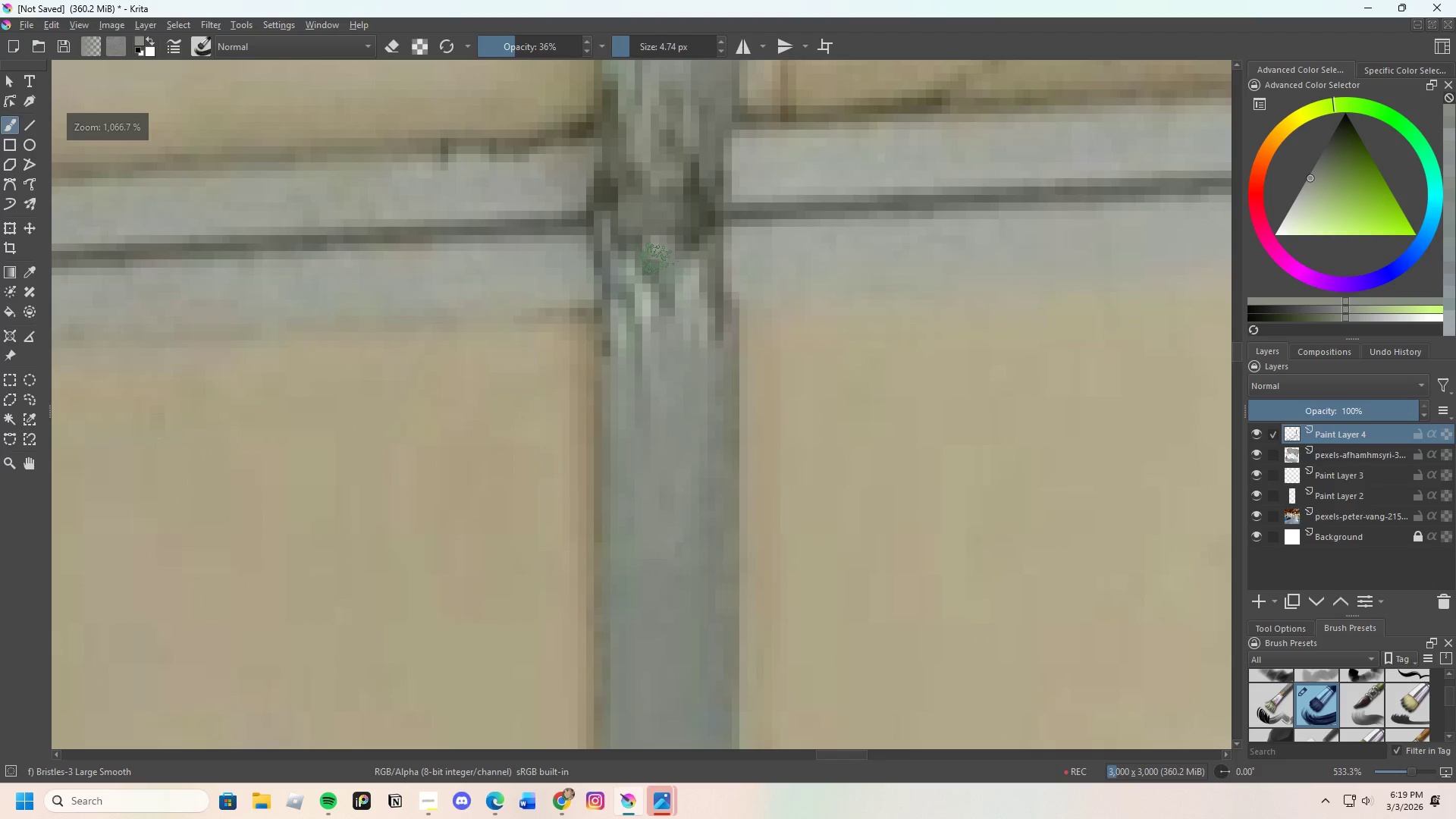 
left_click_drag(start_coordinate=[642, 299], to_coordinate=[648, 361])
 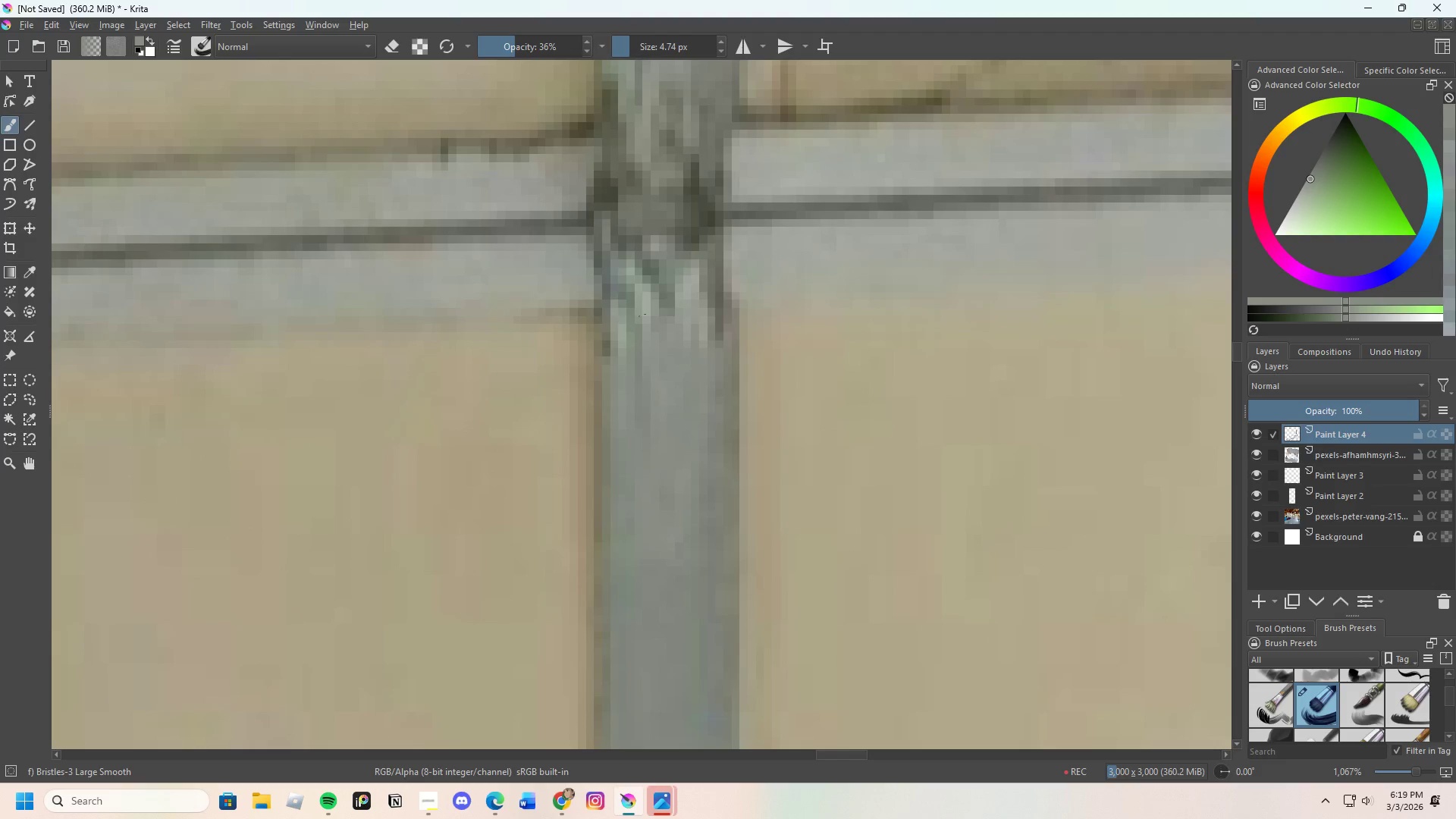 
left_click_drag(start_coordinate=[645, 314], to_coordinate=[651, 327])
 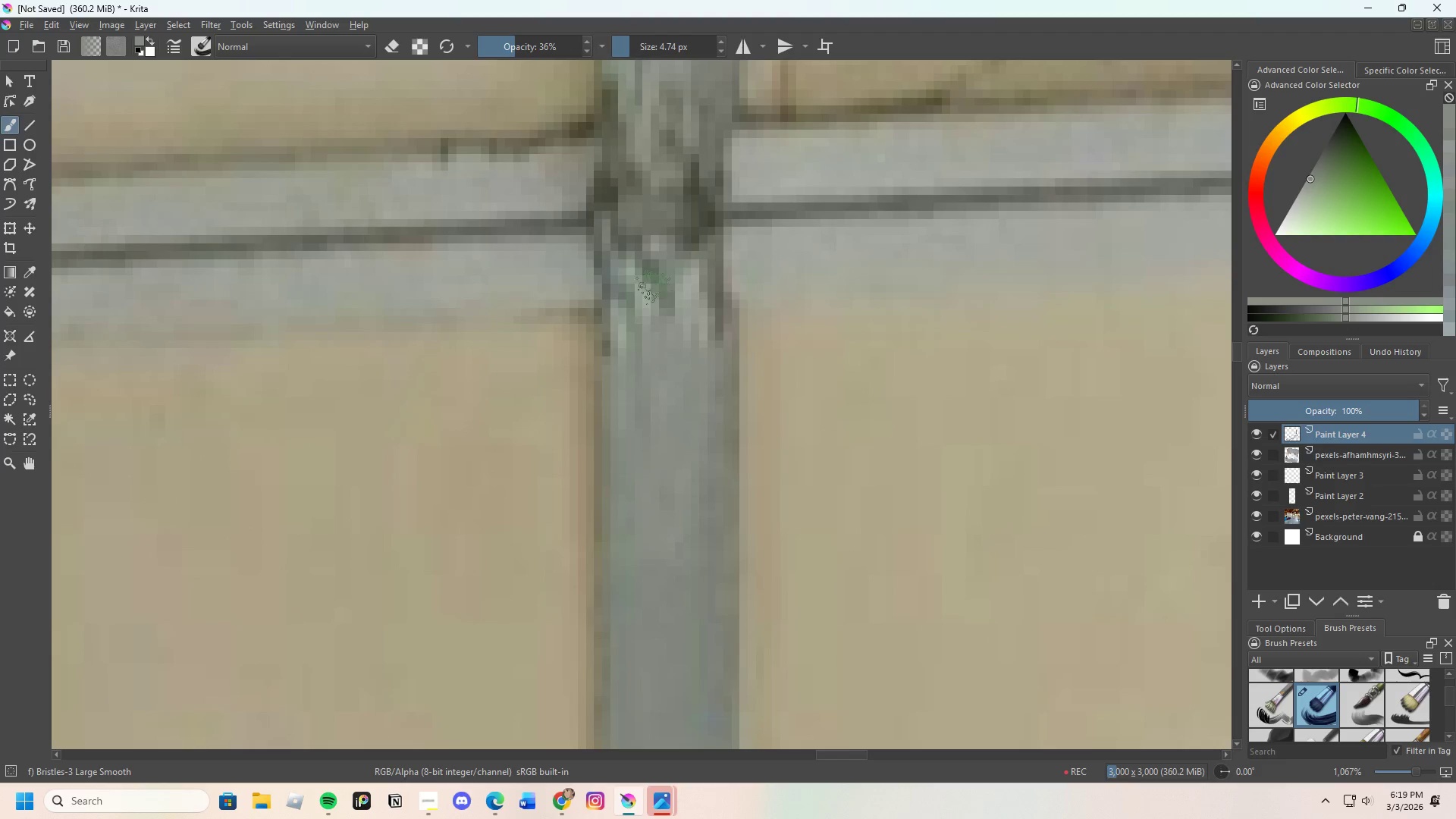 
left_click_drag(start_coordinate=[654, 303], to_coordinate=[670, 295])
 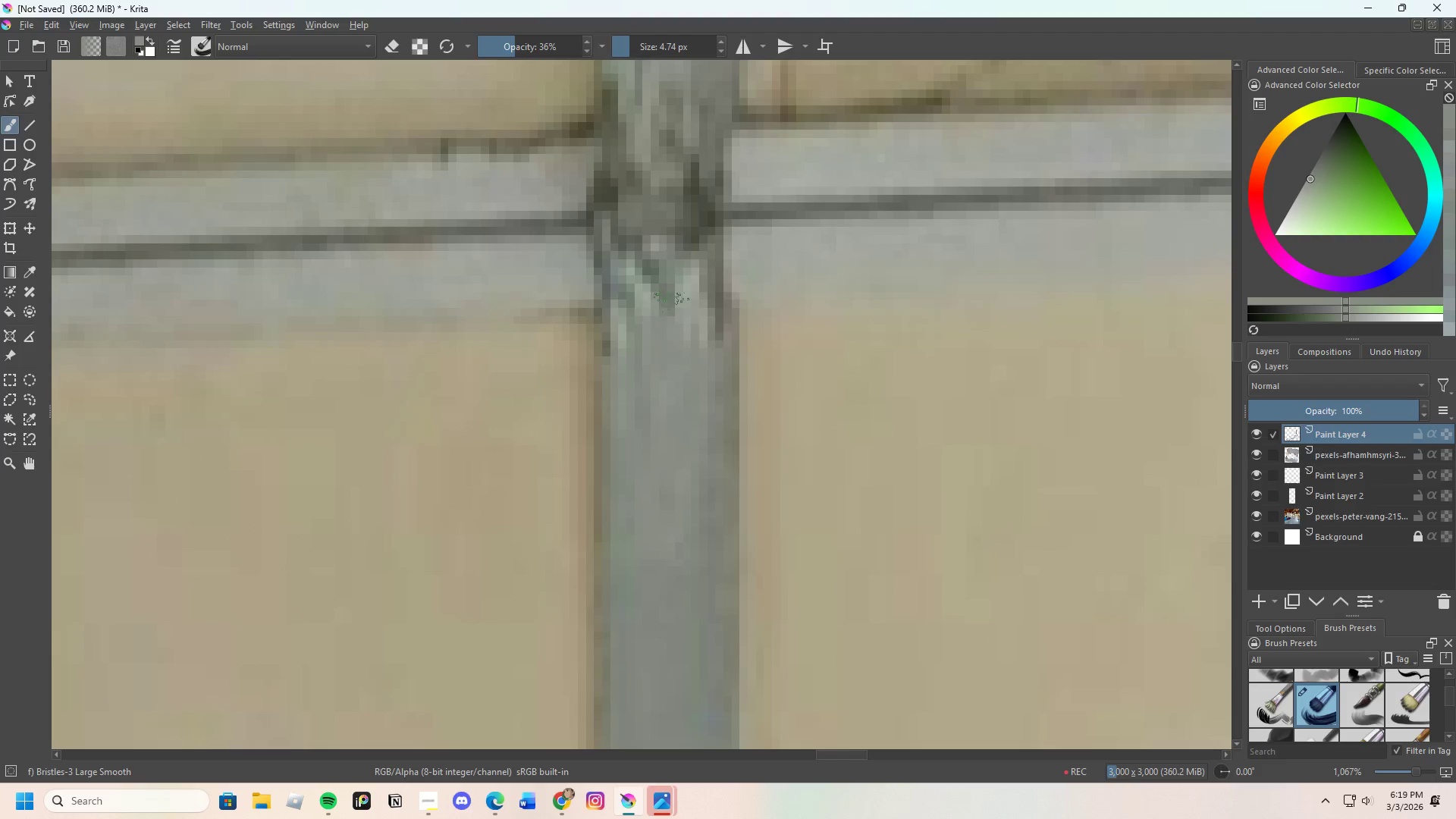 
left_click_drag(start_coordinate=[669, 296], to_coordinate=[678, 281])
 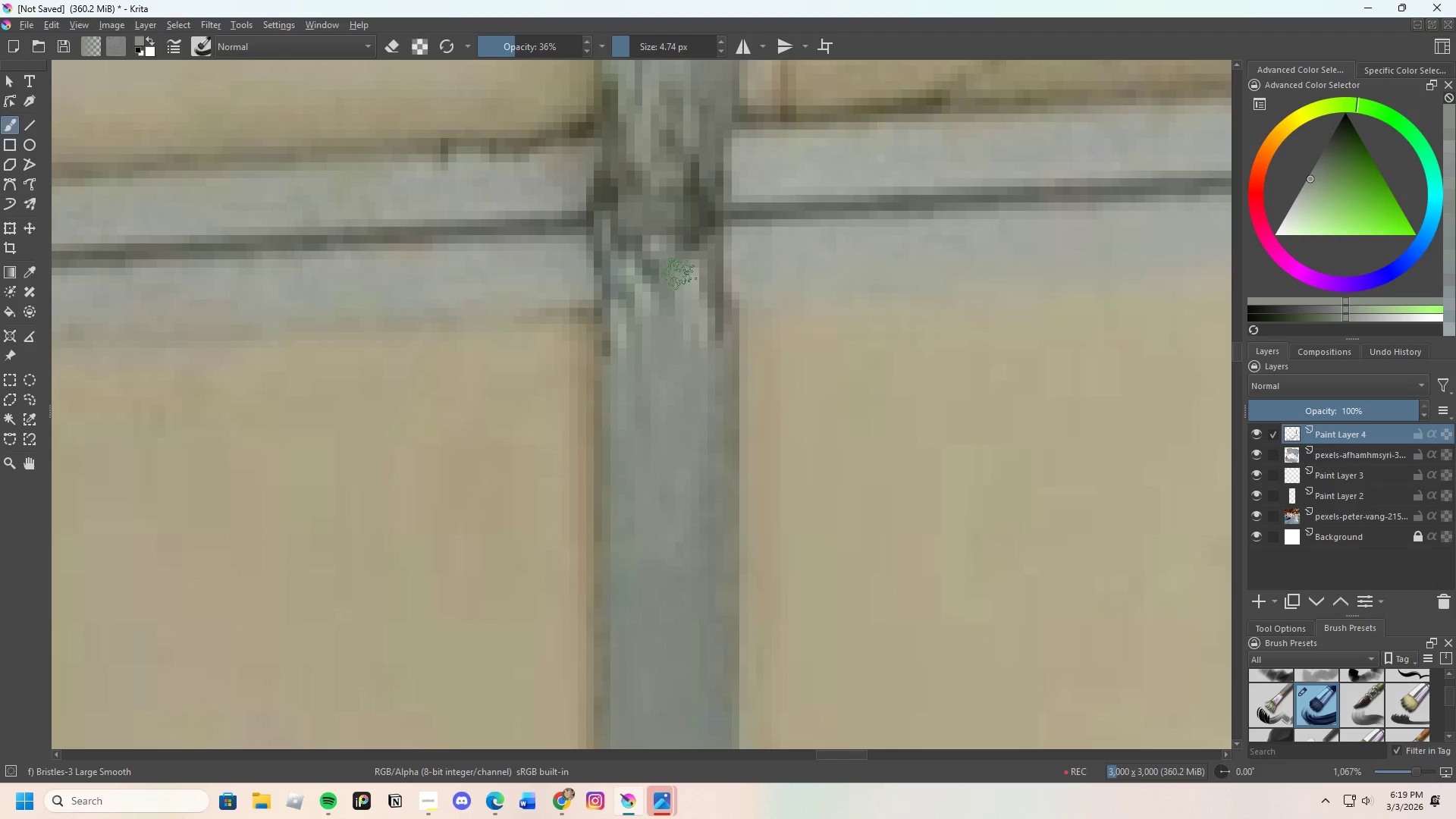 
left_click_drag(start_coordinate=[678, 282], to_coordinate=[688, 270])
 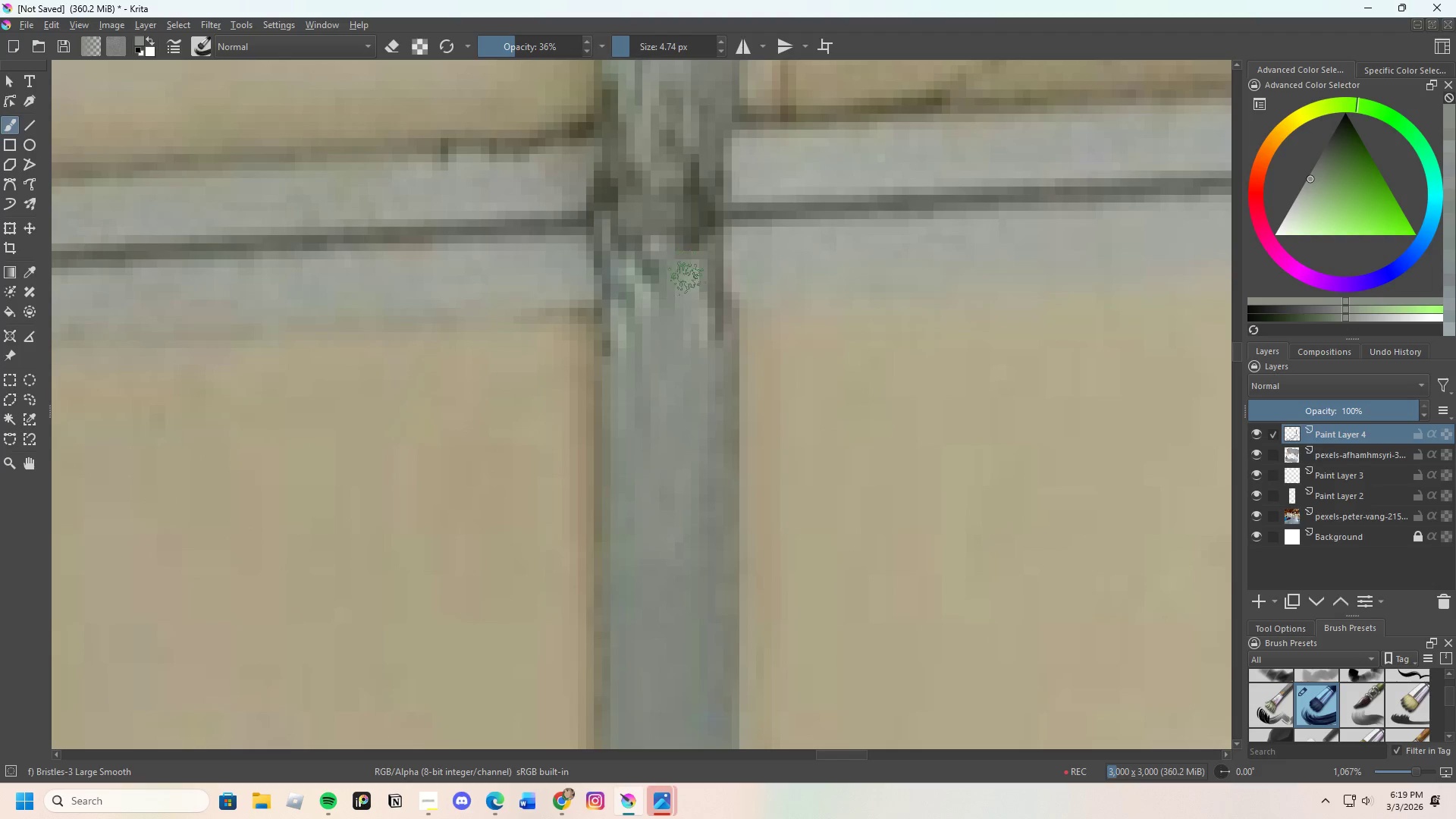 
hold_key(key=ControlLeft, duration=0.34)
left_click_drag(start_coordinate=[687, 287], to_coordinate=[692, 275])
 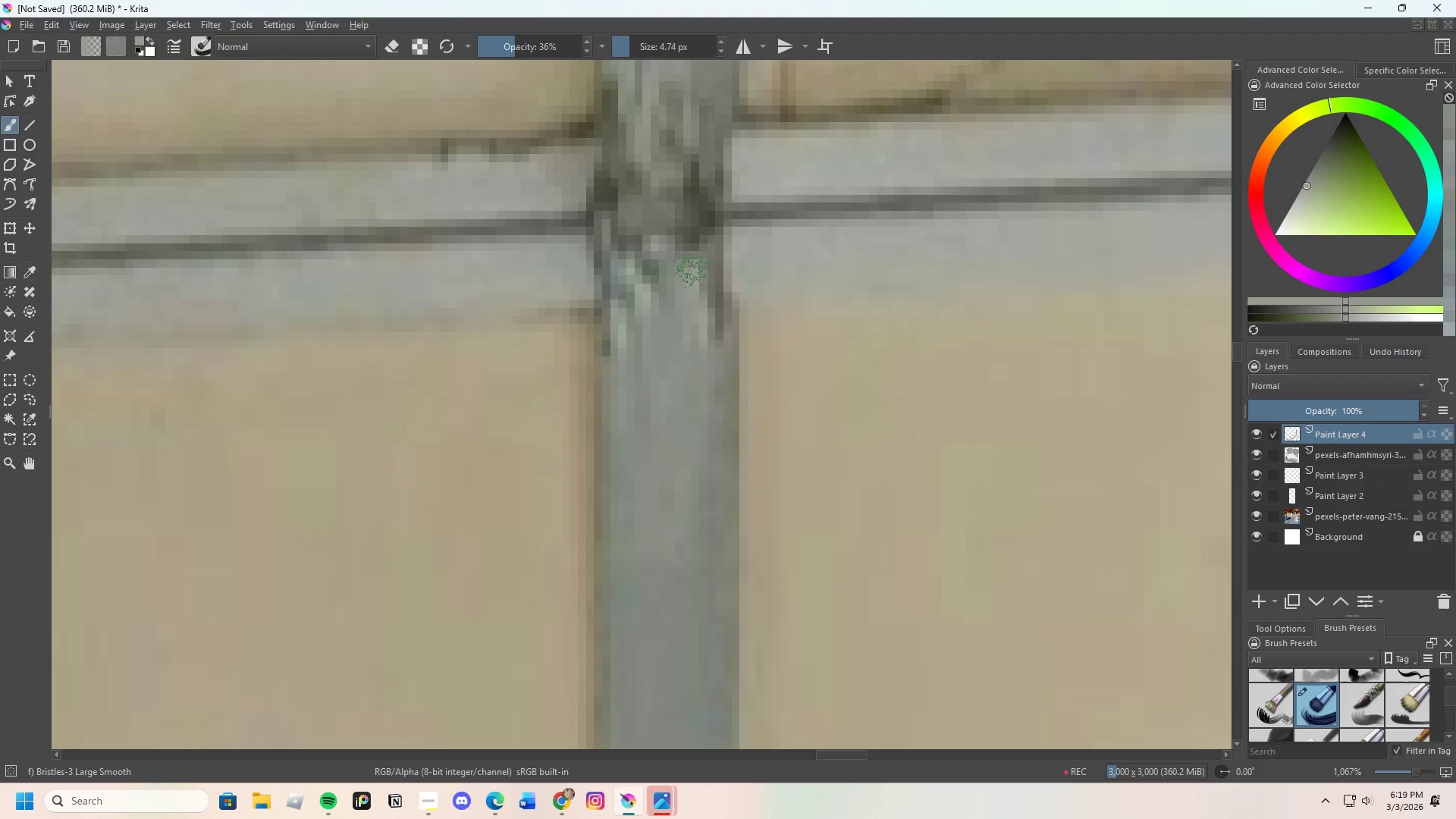 
left_click_drag(start_coordinate=[690, 275], to_coordinate=[692, 297])
 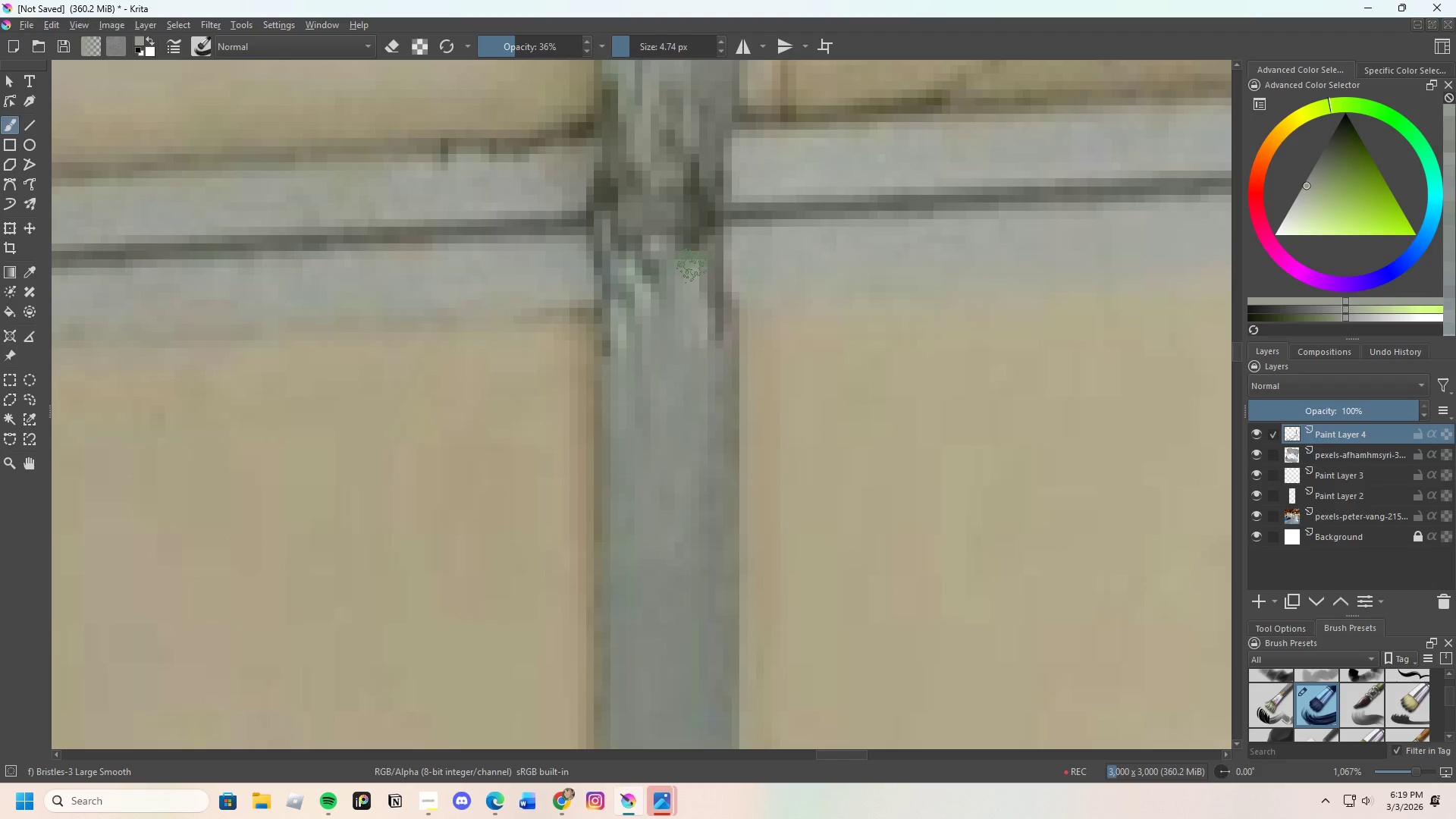 
left_click_drag(start_coordinate=[693, 284], to_coordinate=[705, 281])
 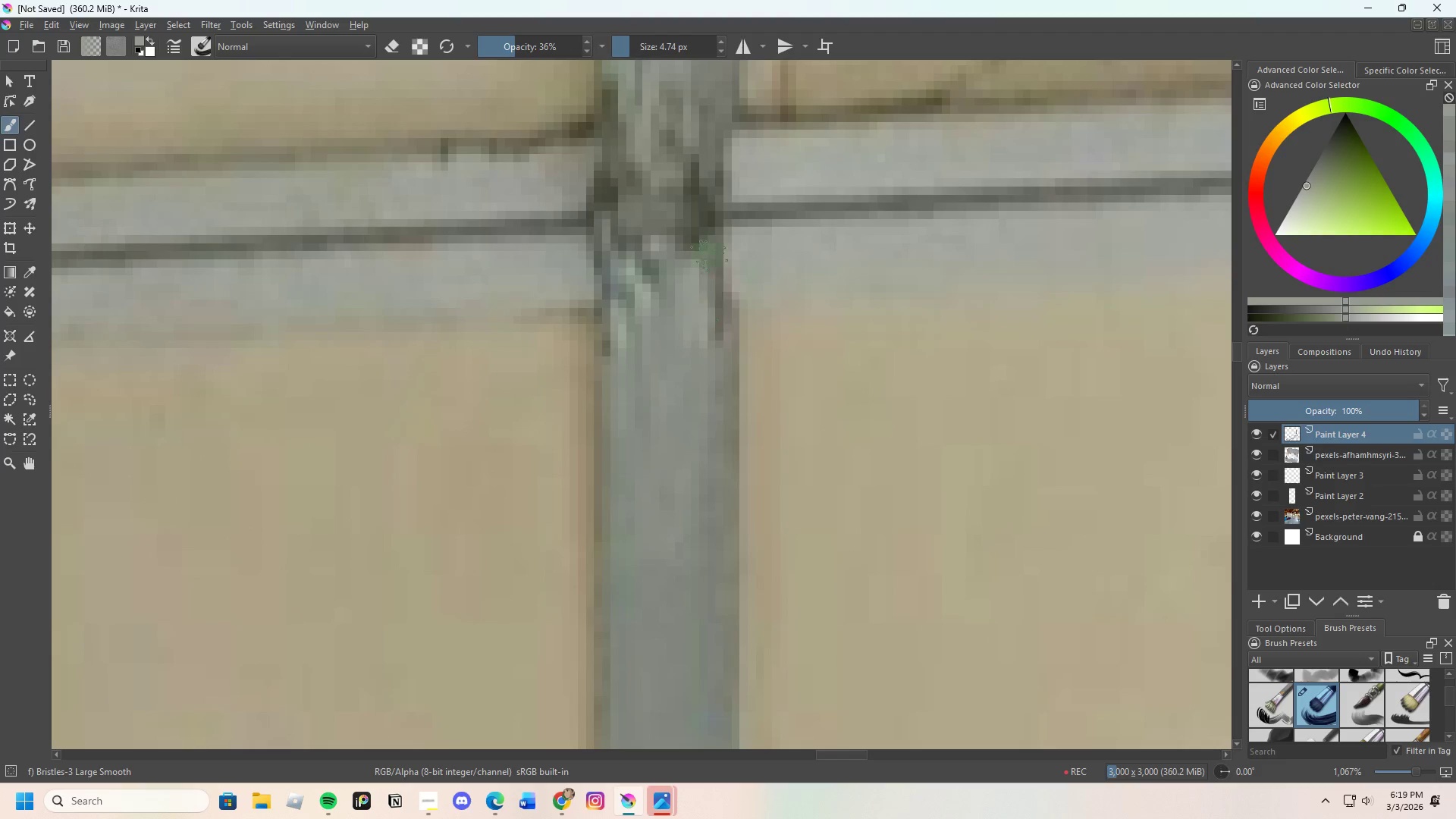 
left_click_drag(start_coordinate=[709, 275], to_coordinate=[723, 284])
 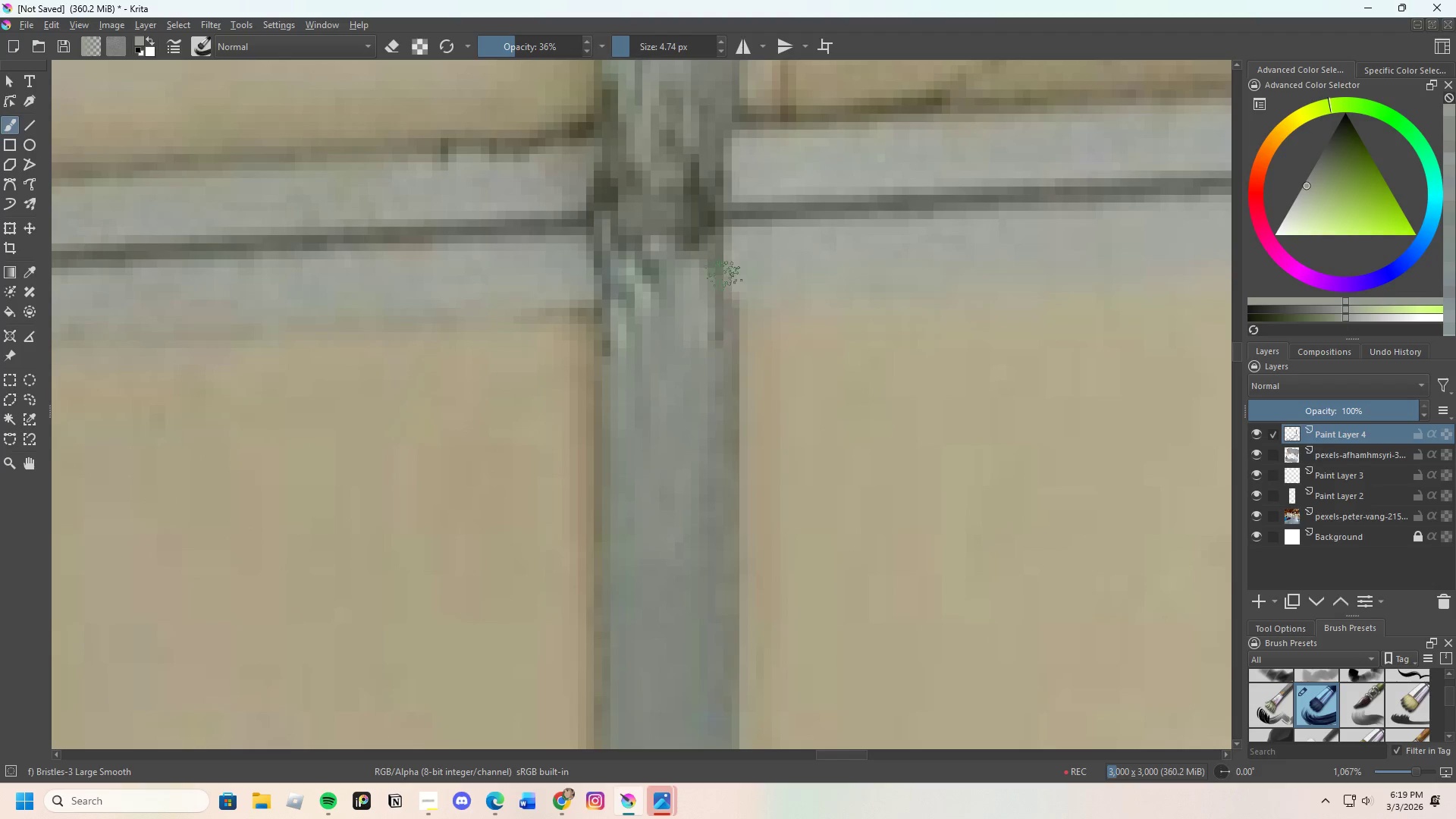 
left_click_drag(start_coordinate=[723, 273], to_coordinate=[719, 299])
 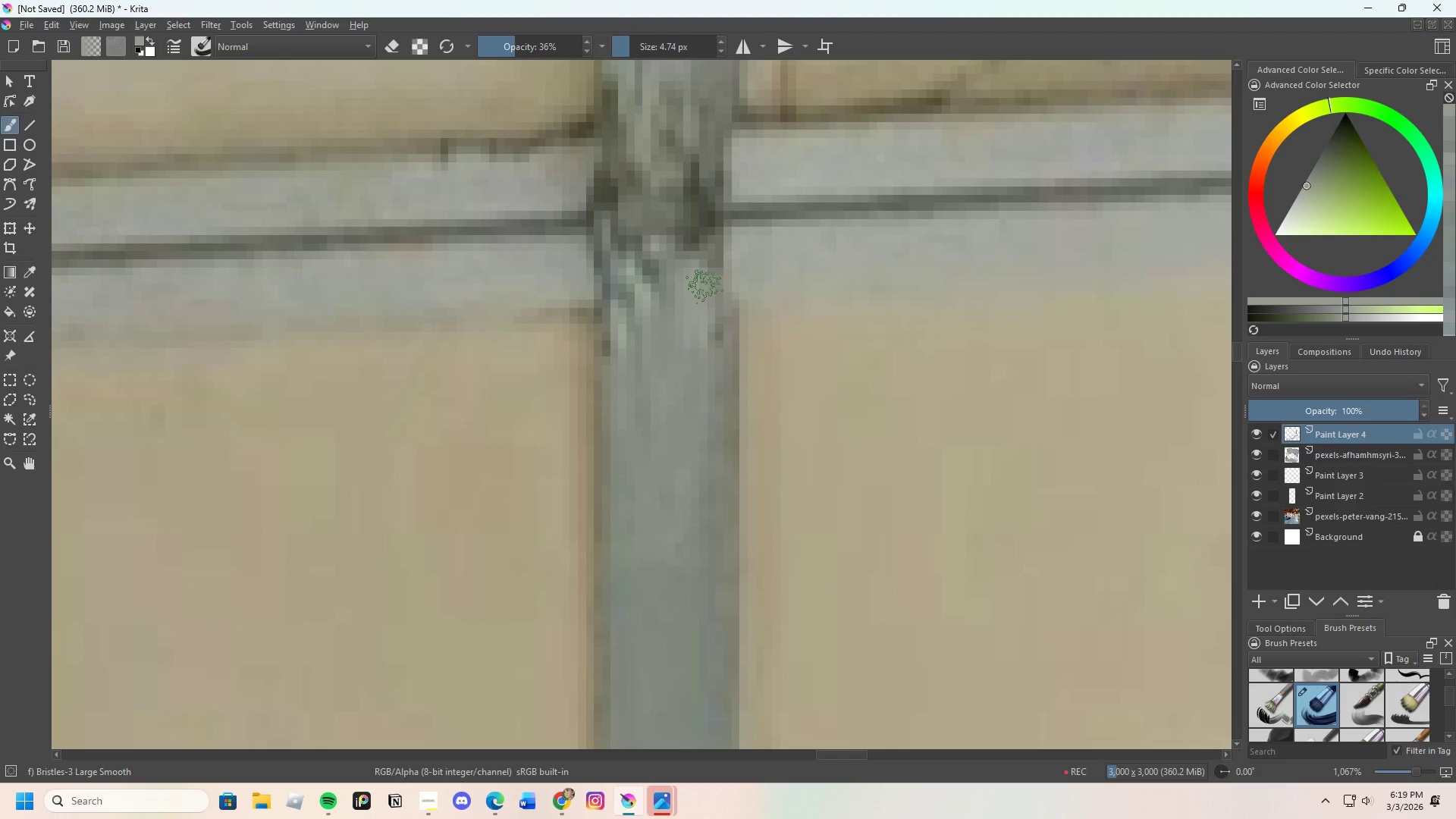 
key(Control+Z)
 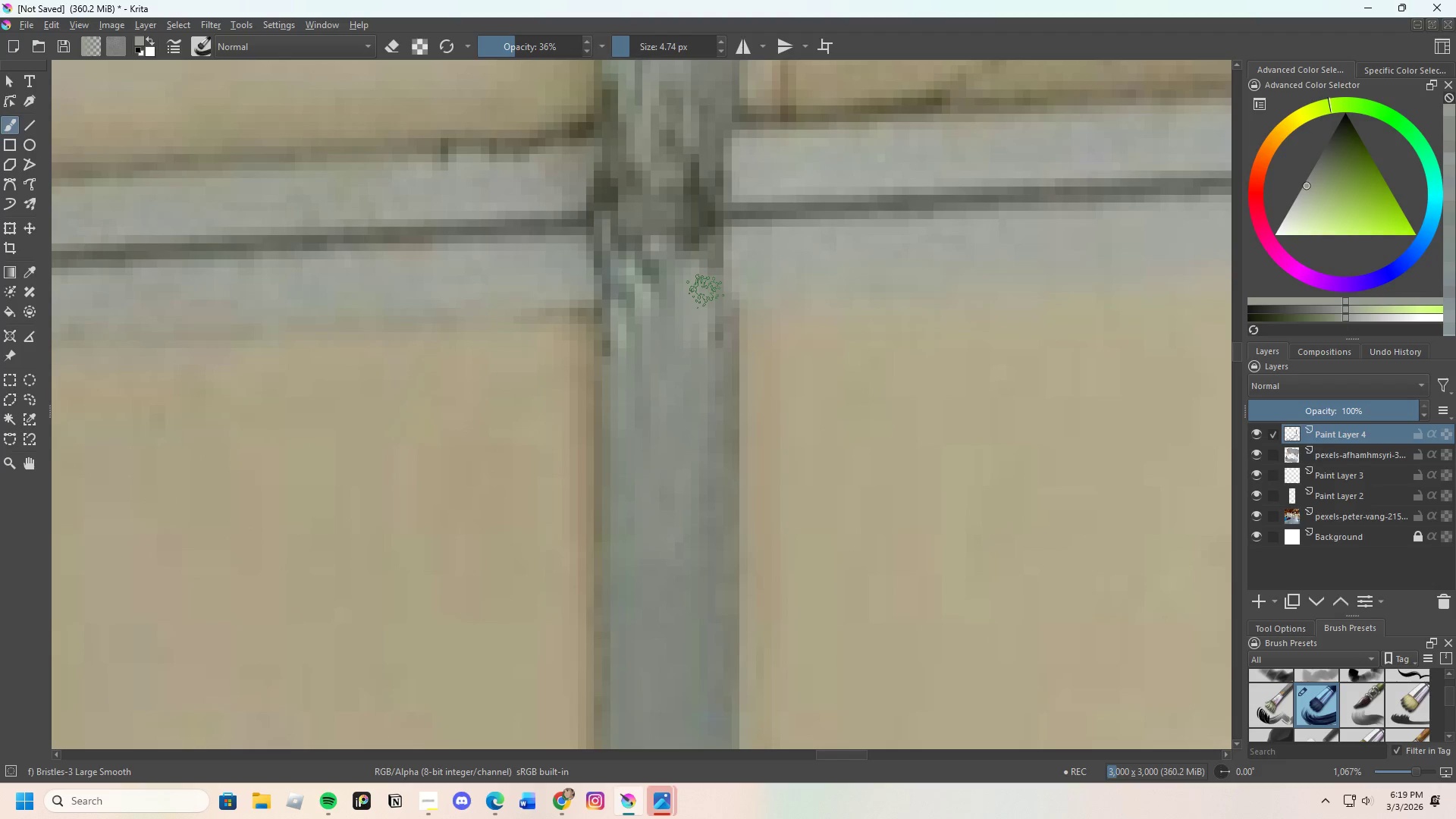 
key(Control+Z)
 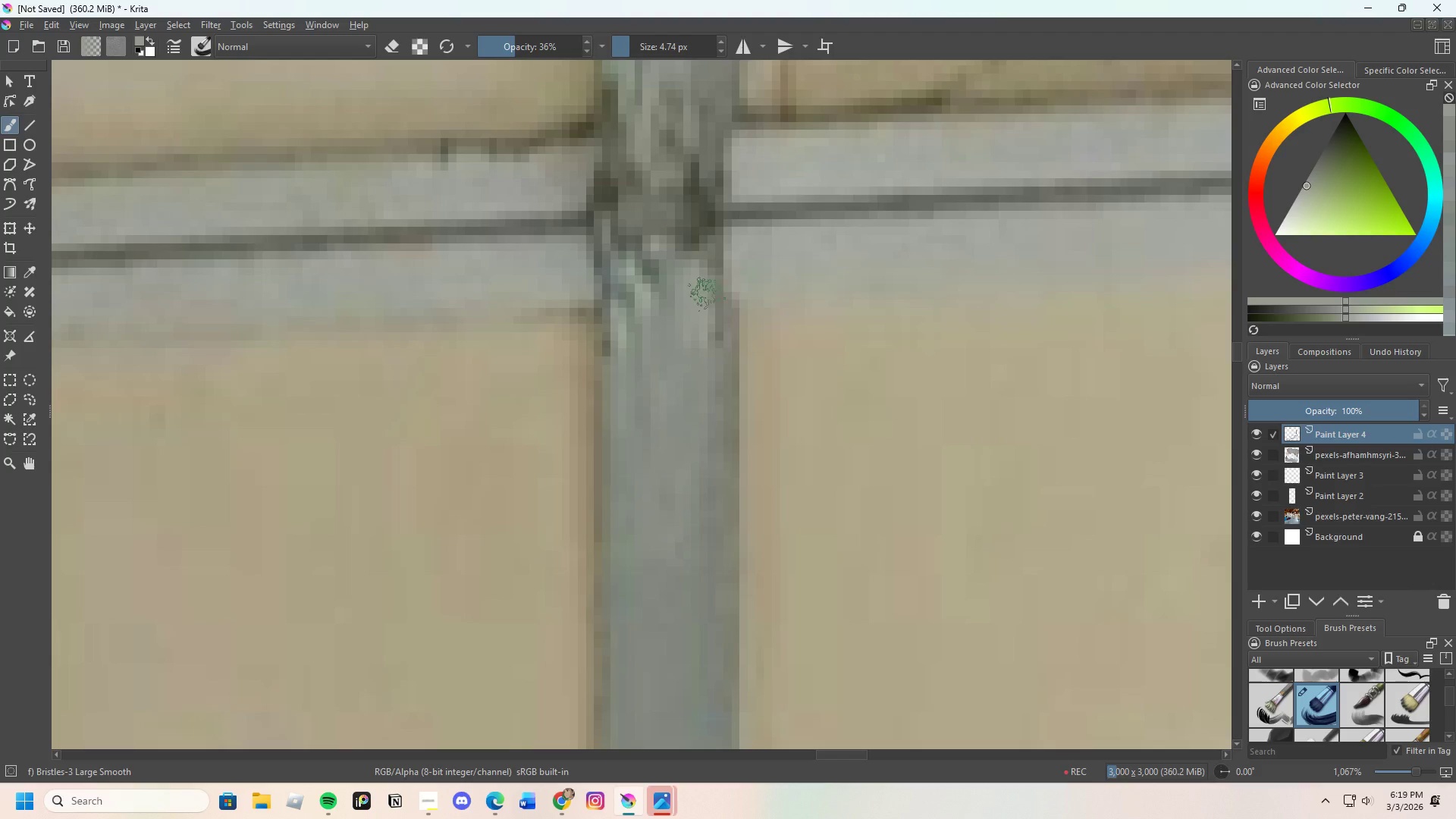 
key(Control+Z)
 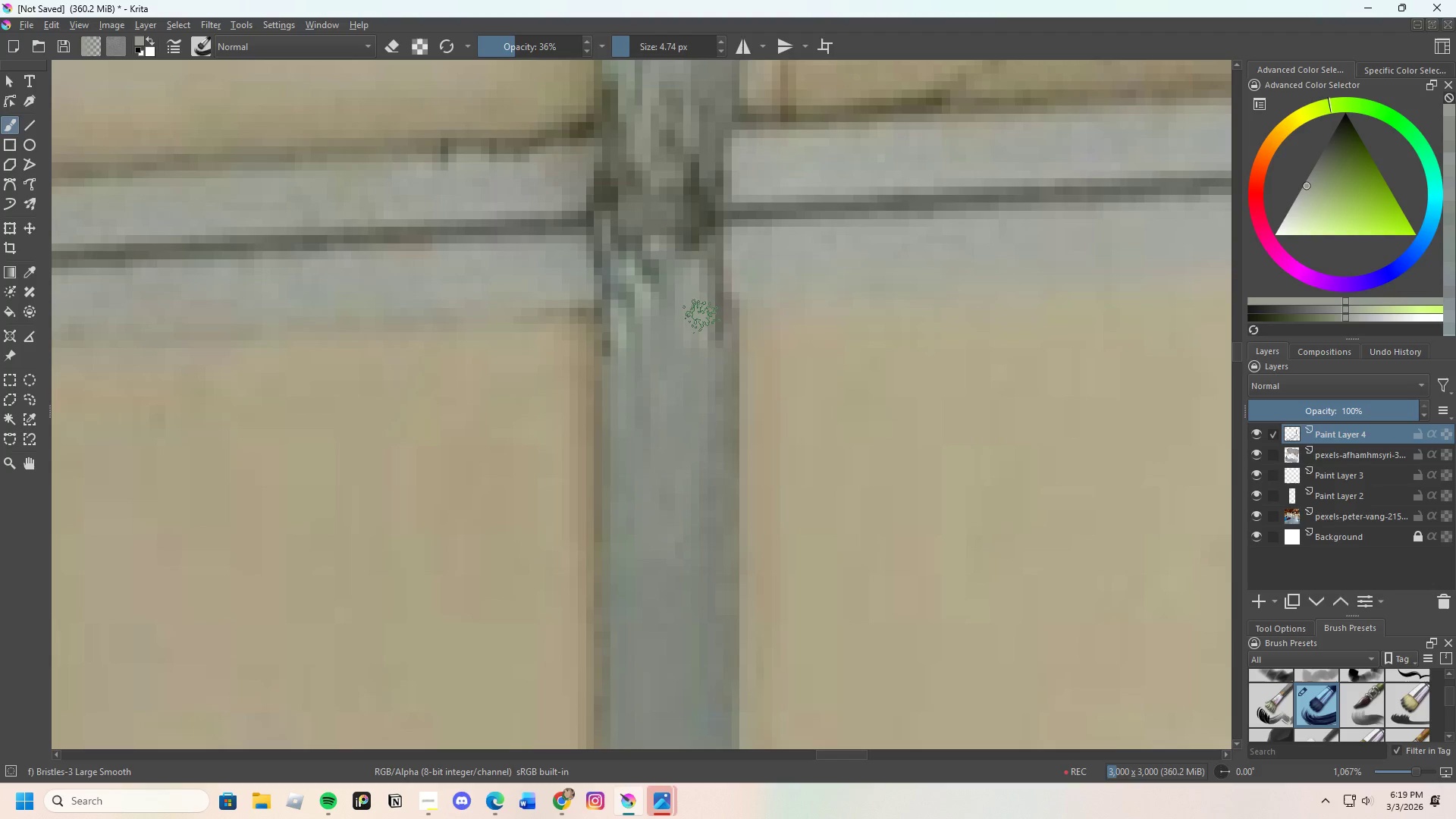 
key(Control+ControlLeft)
 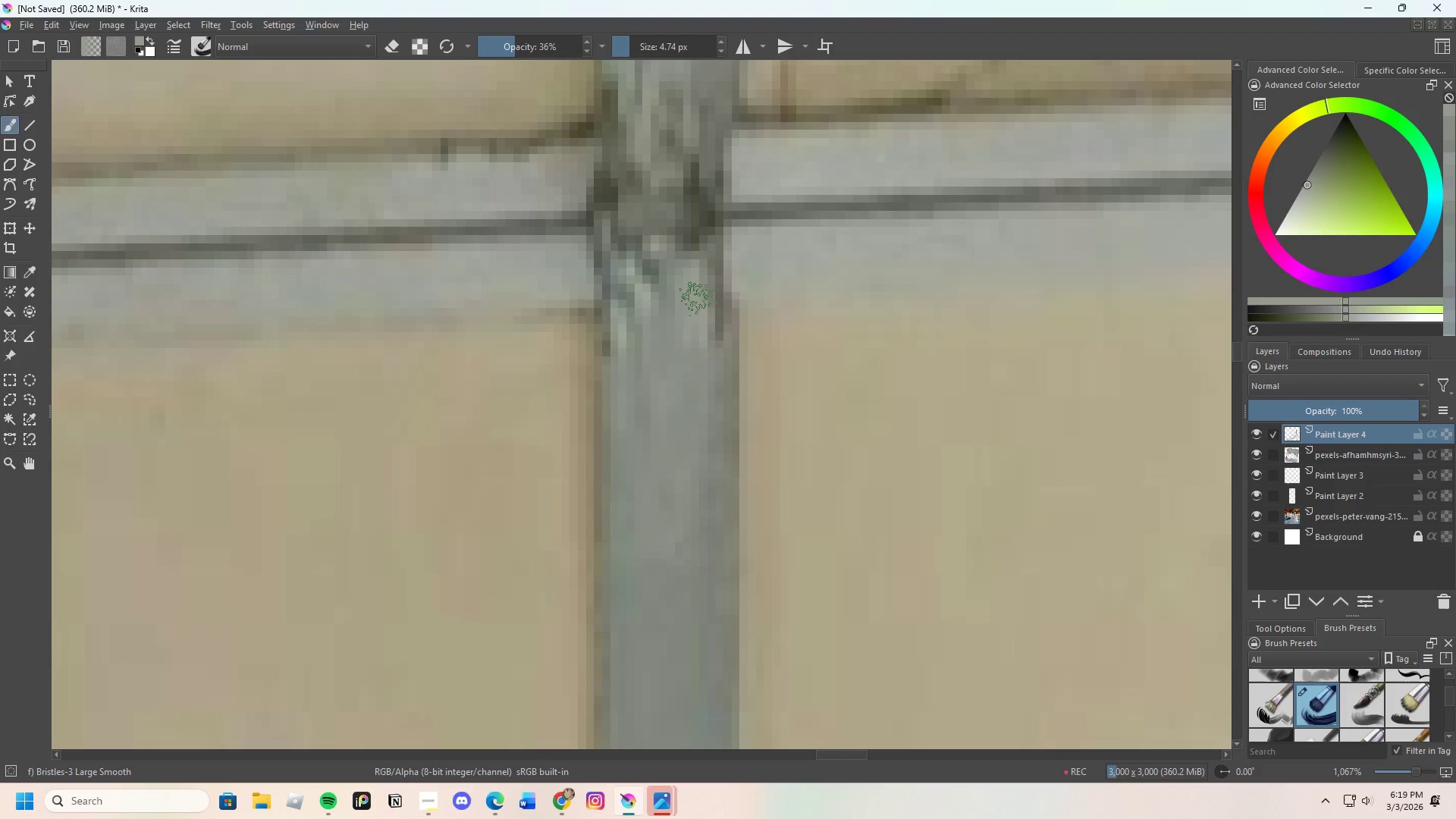 
left_click_drag(start_coordinate=[699, 293], to_coordinate=[711, 321])
 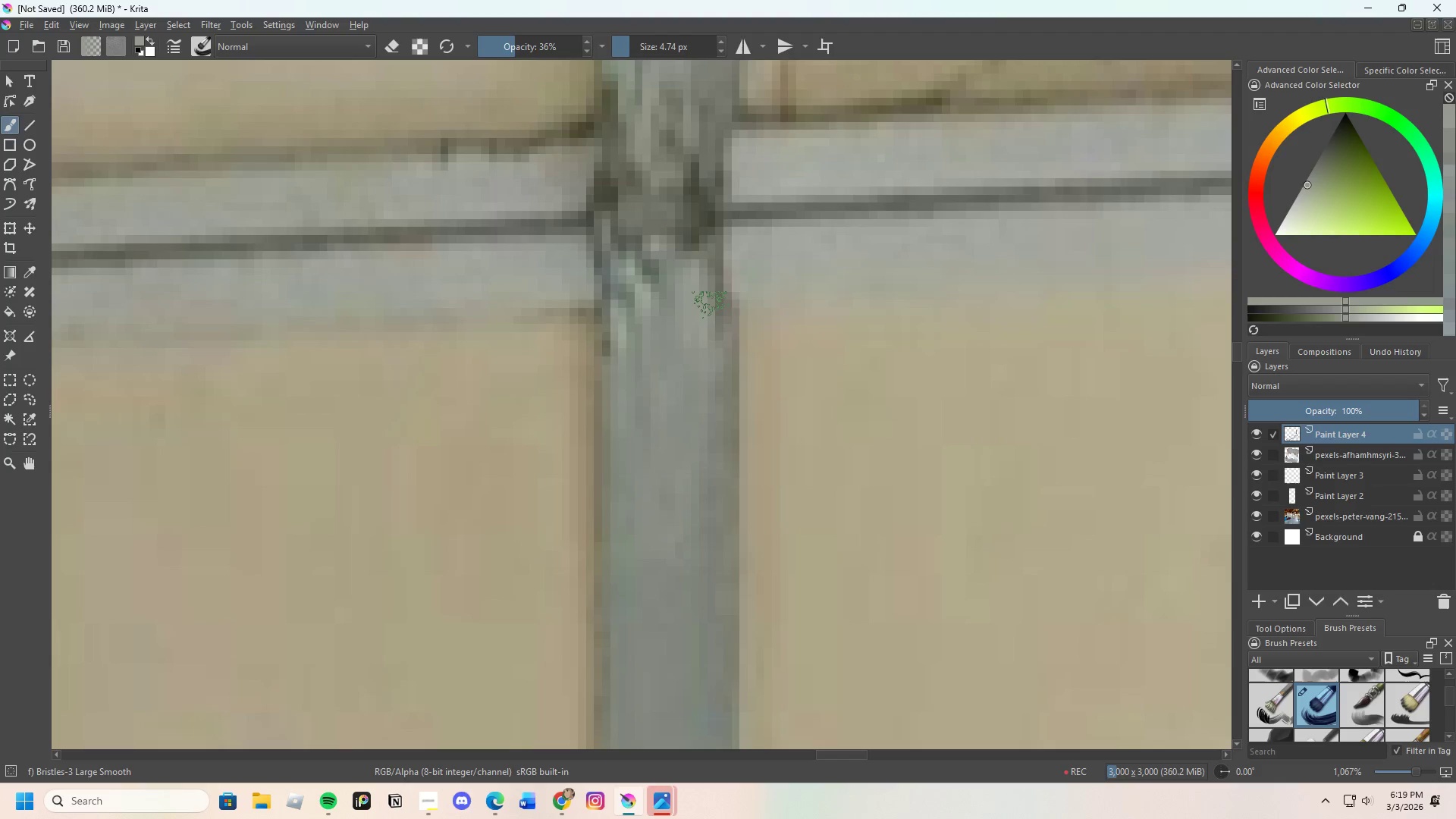 
left_click_drag(start_coordinate=[711, 301], to_coordinate=[704, 284])
 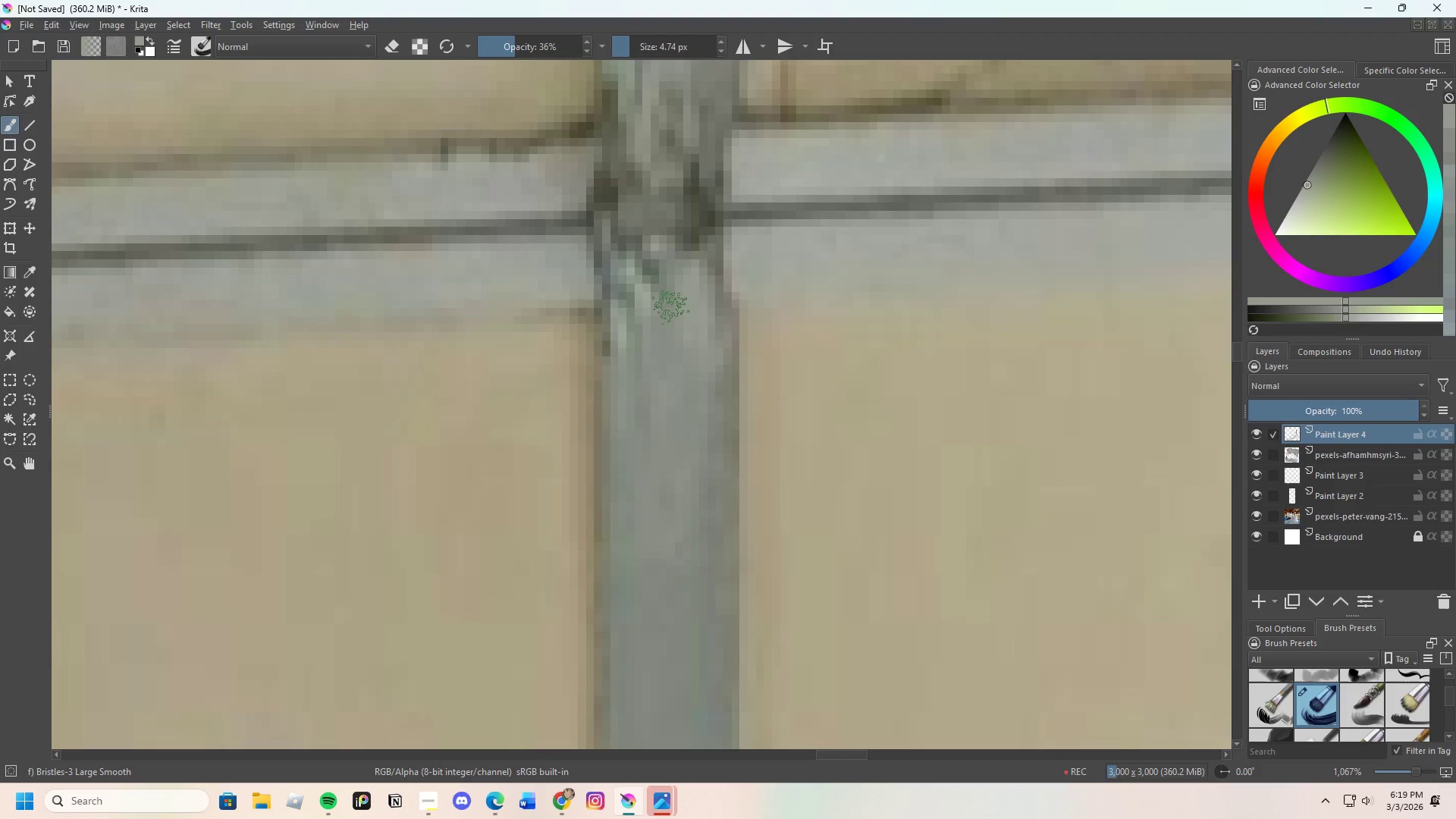 
key(Control+ControlLeft)
 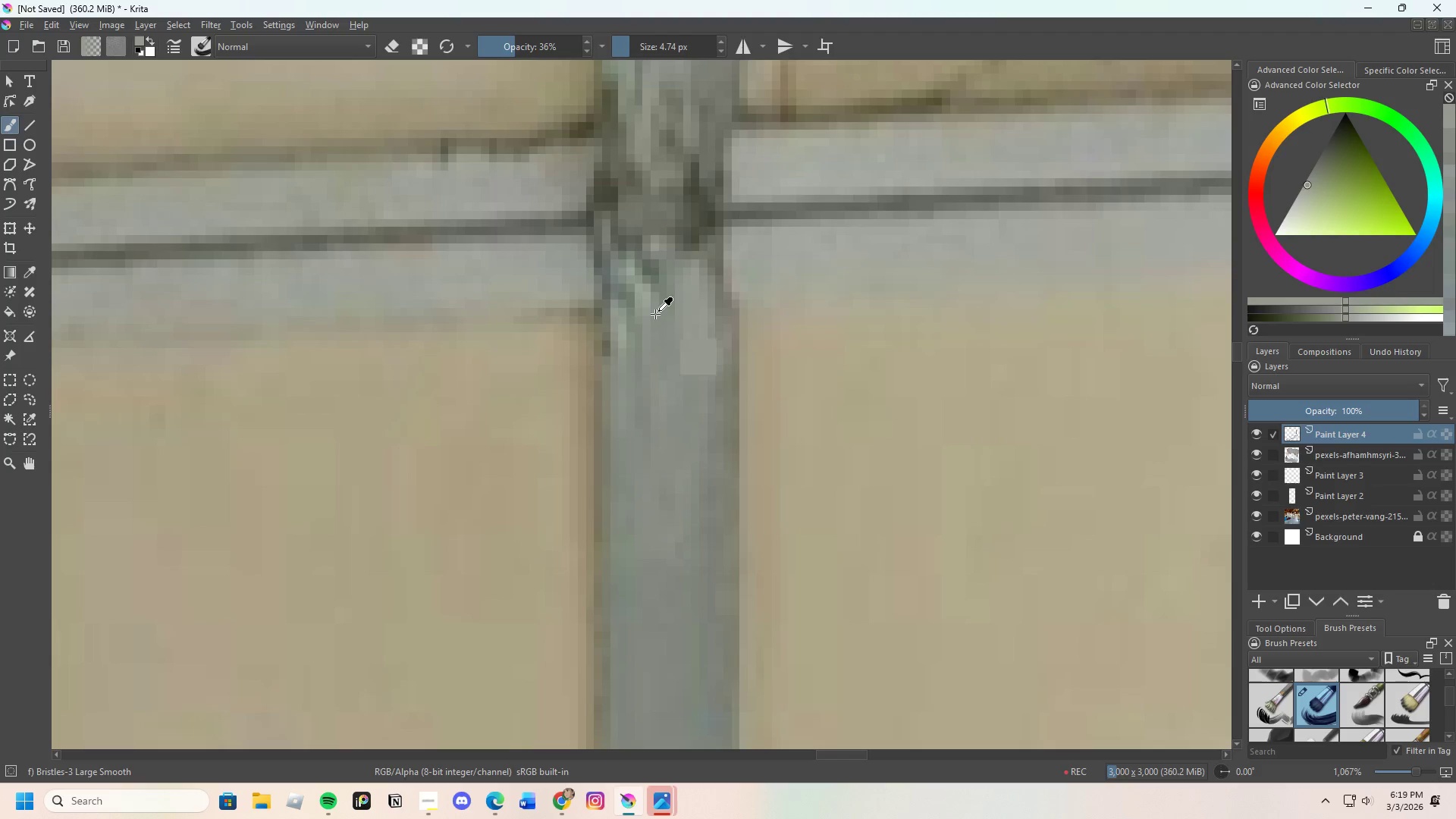 
left_click_drag(start_coordinate=[656, 314], to_coordinate=[656, 309])
 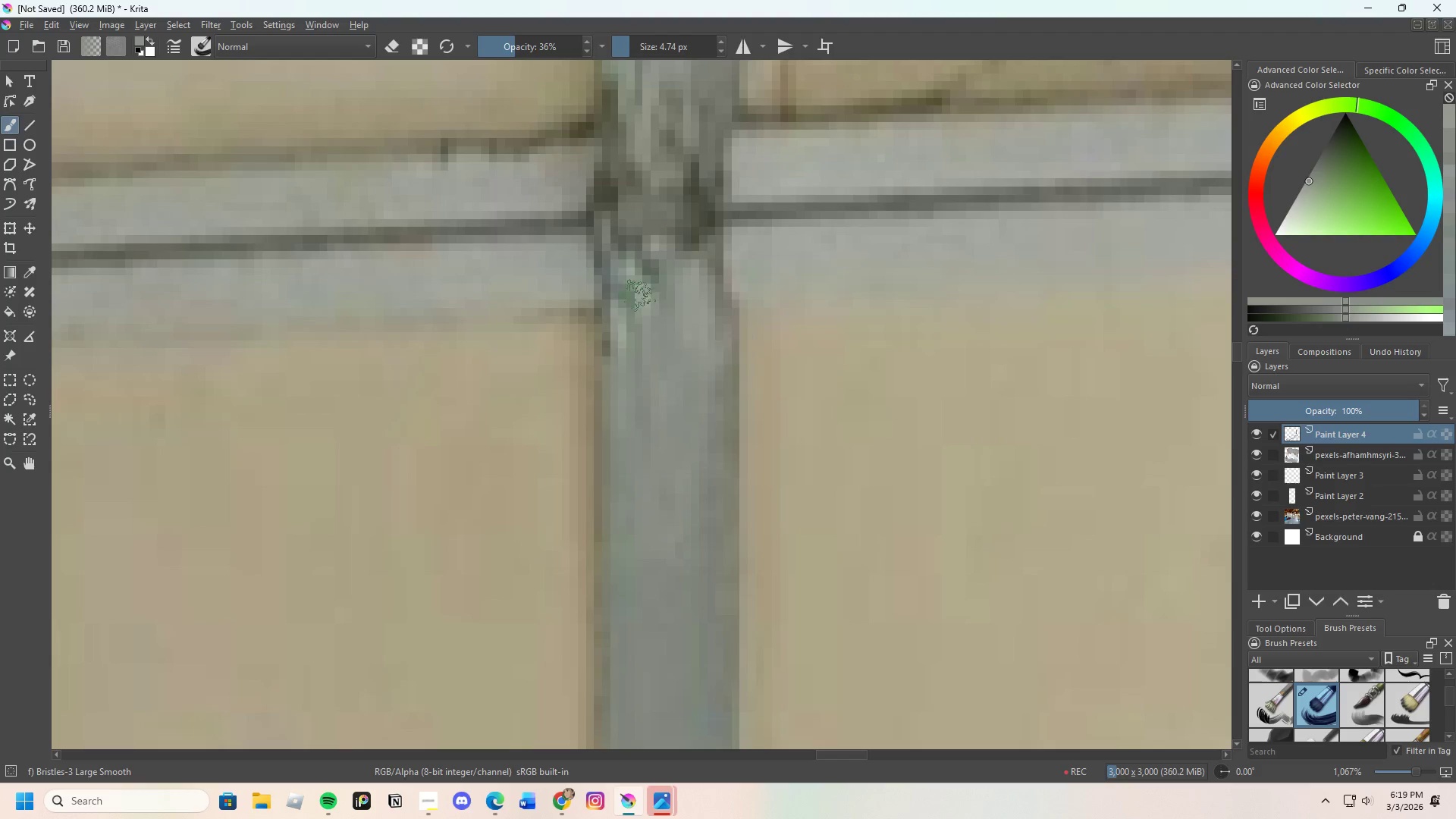 
left_click_drag(start_coordinate=[637, 297], to_coordinate=[638, 332])
 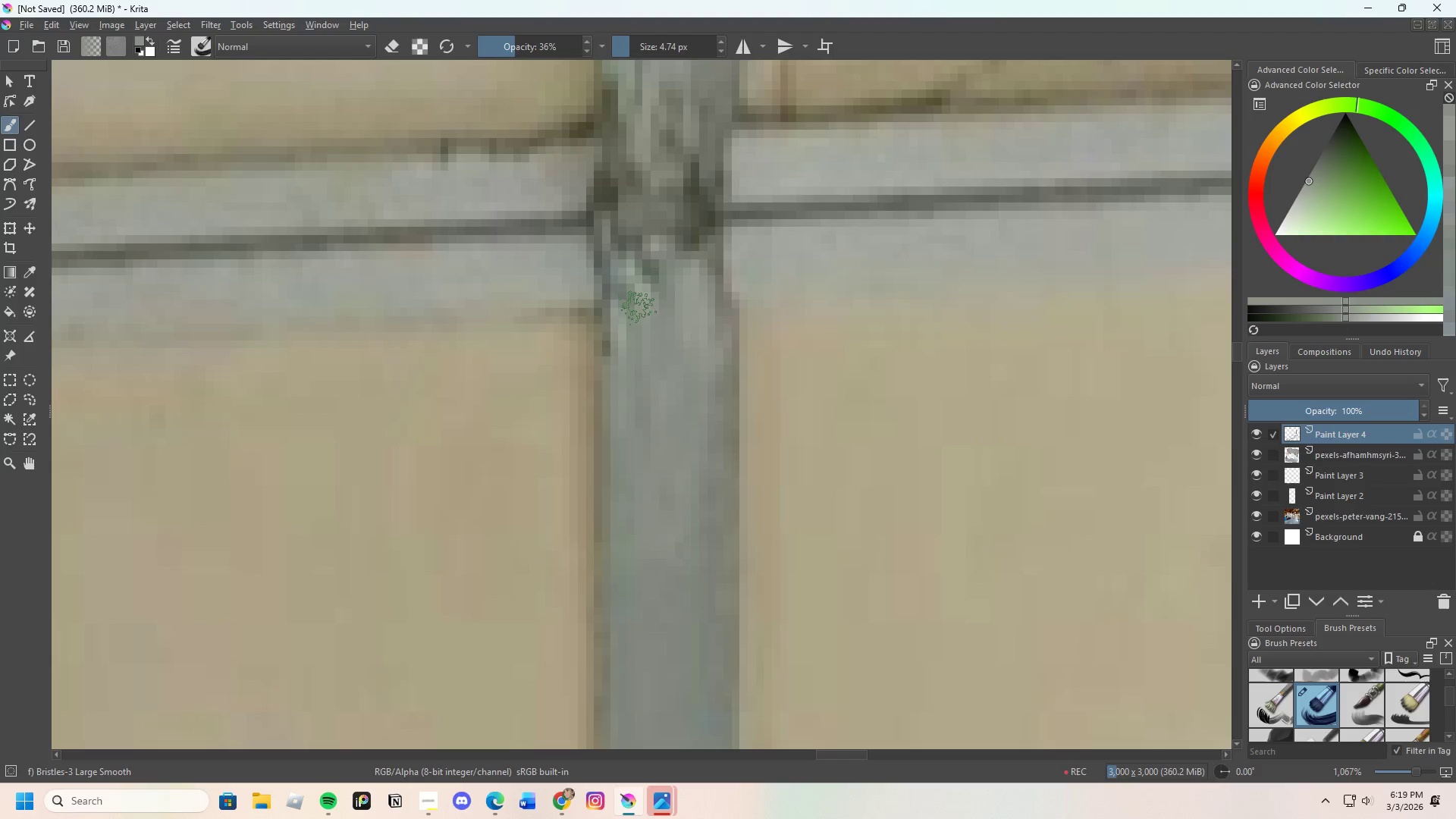 
left_click_drag(start_coordinate=[638, 308], to_coordinate=[647, 262])
 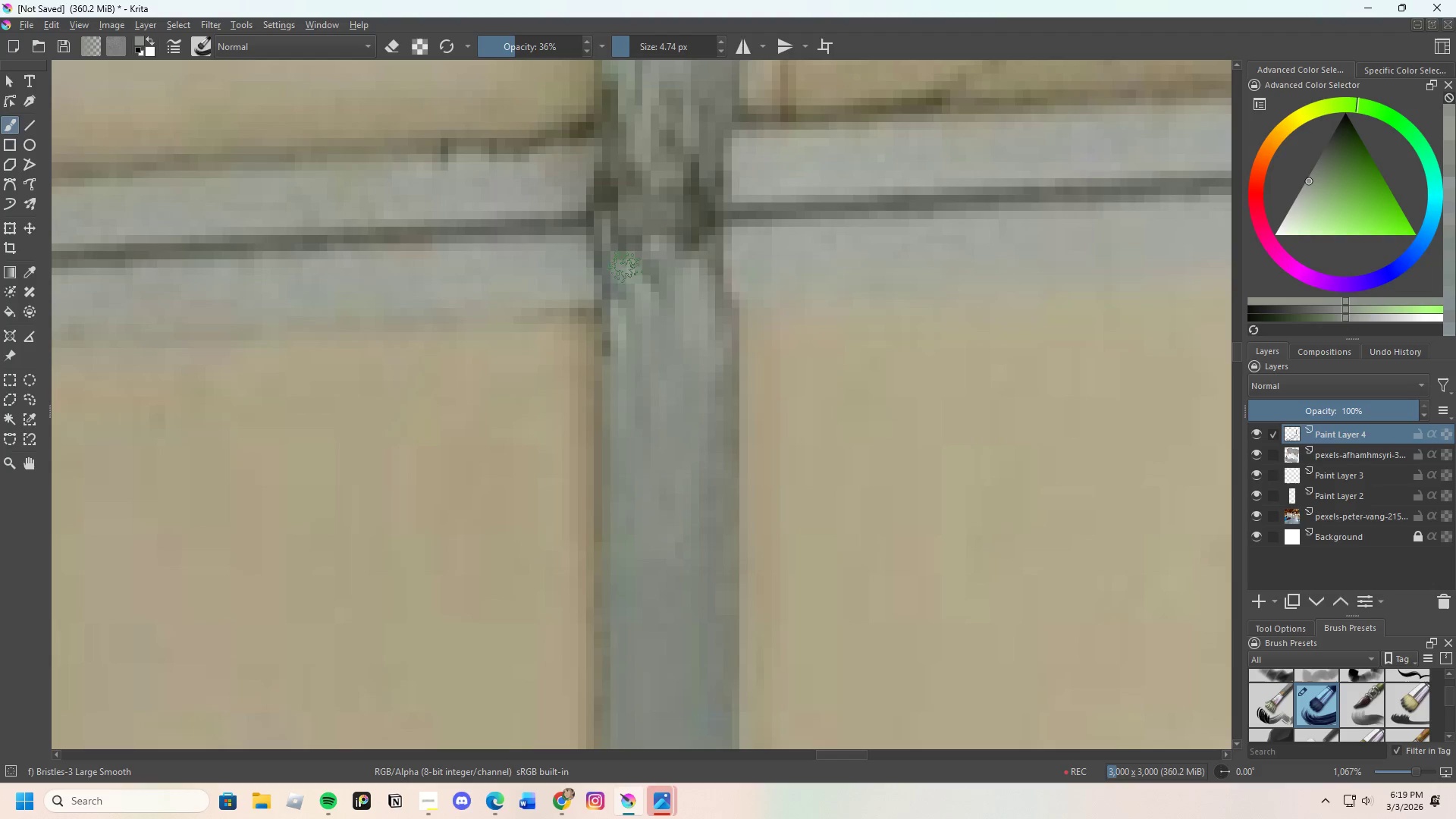 
left_click_drag(start_coordinate=[623, 269], to_coordinate=[661, 272])
 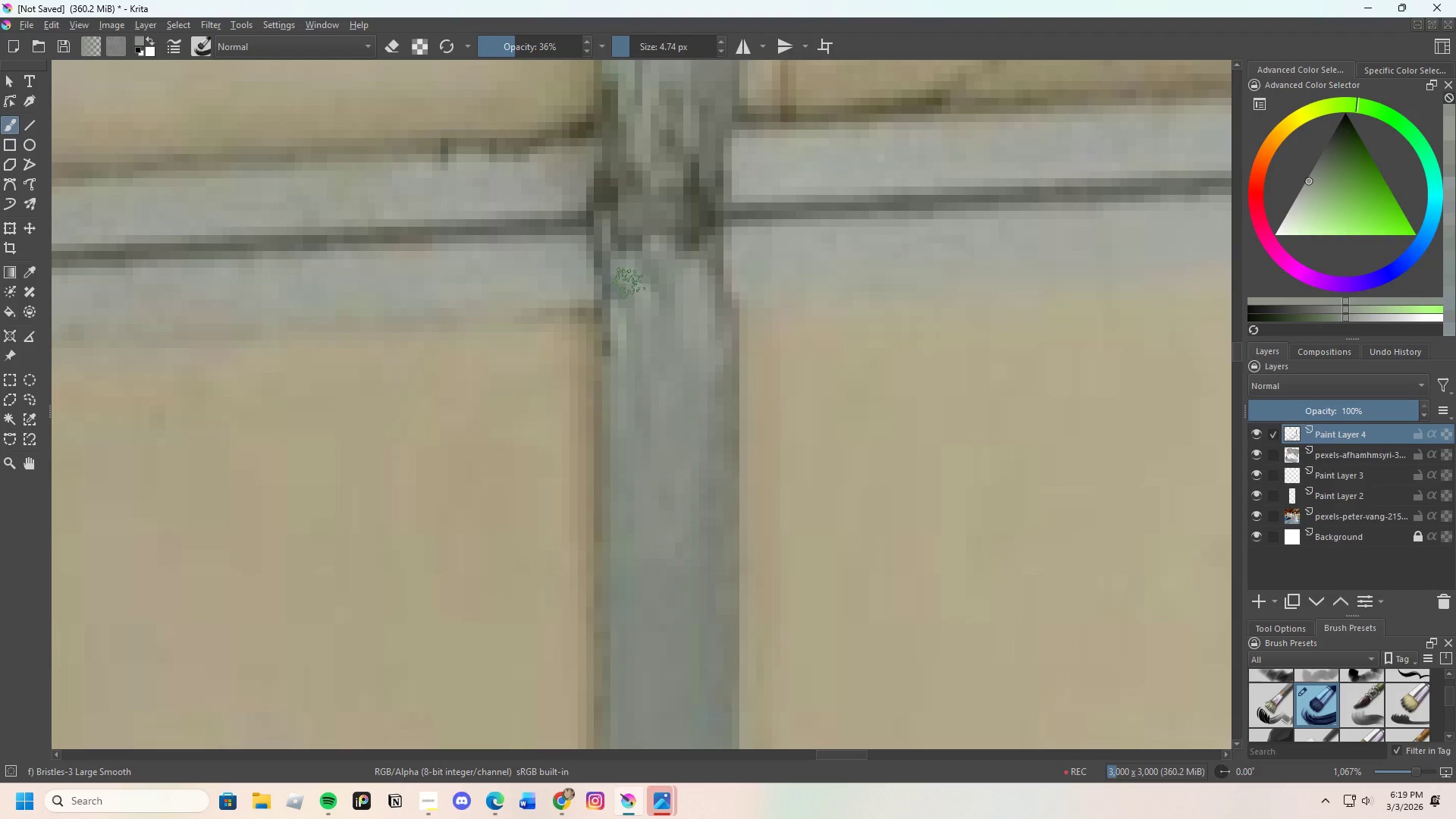 
left_click_drag(start_coordinate=[623, 300], to_coordinate=[626, 327])
 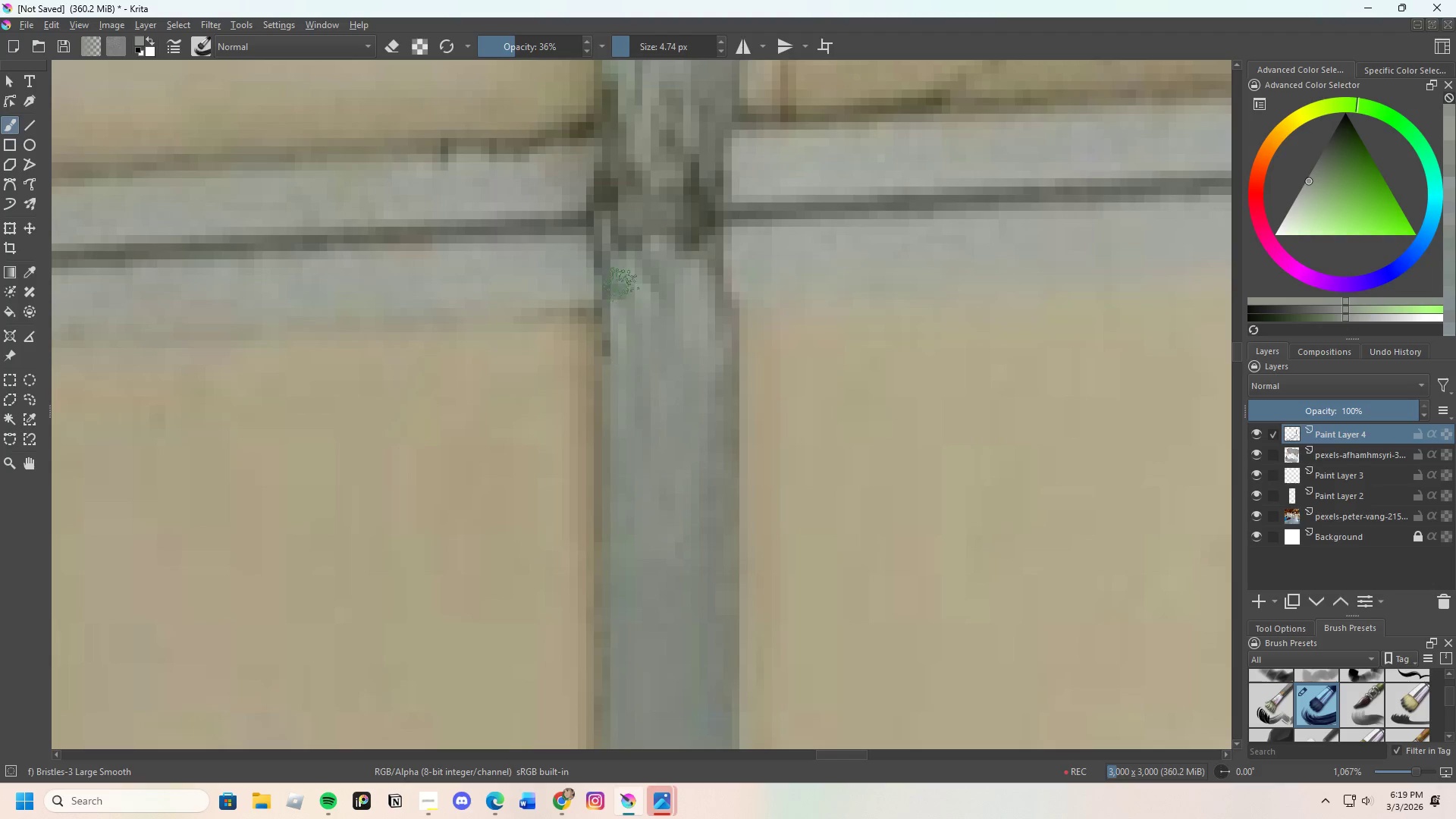 
left_click_drag(start_coordinate=[621, 303], to_coordinate=[667, 251])
 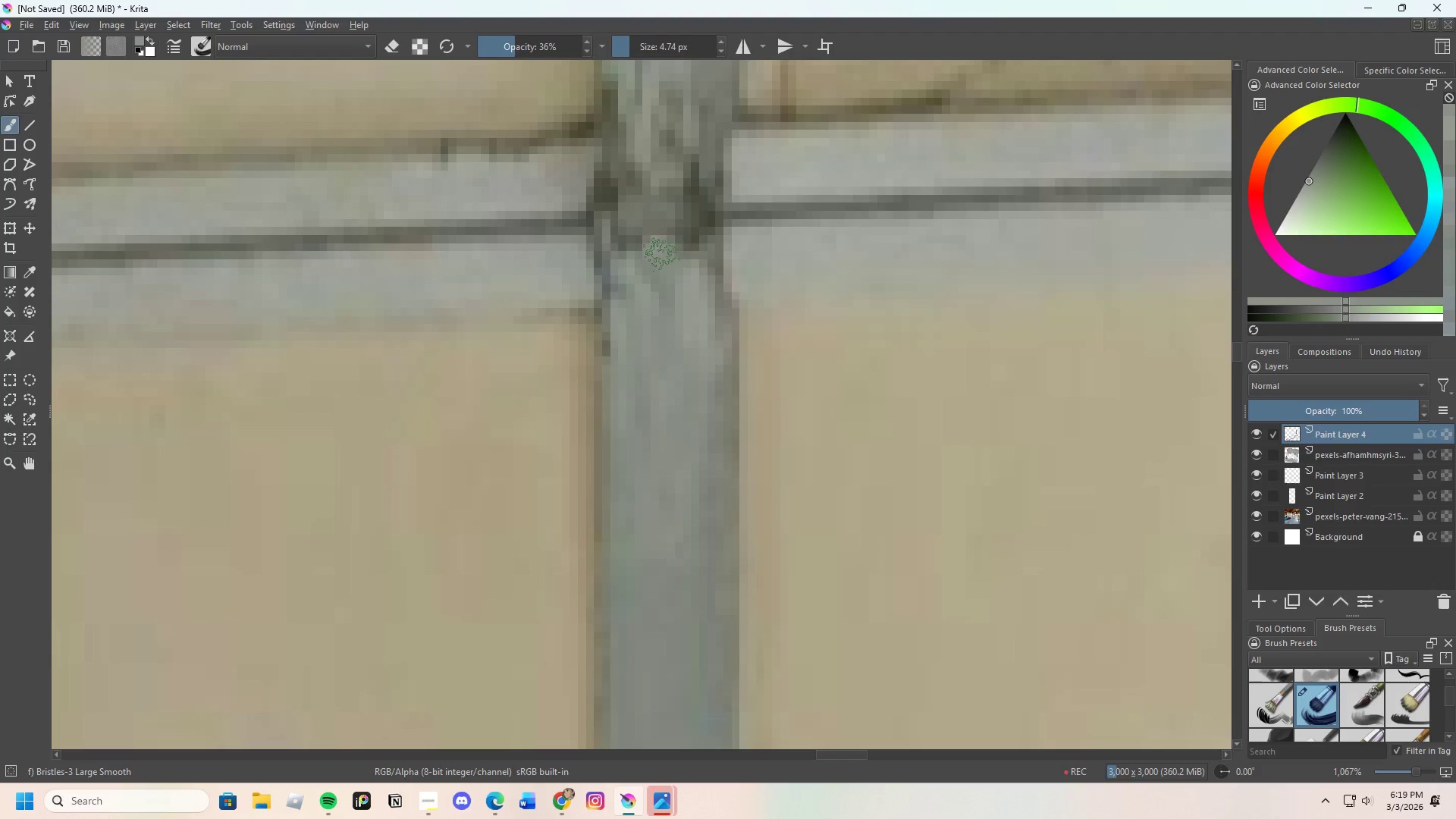 
left_click_drag(start_coordinate=[658, 260], to_coordinate=[706, 316])
 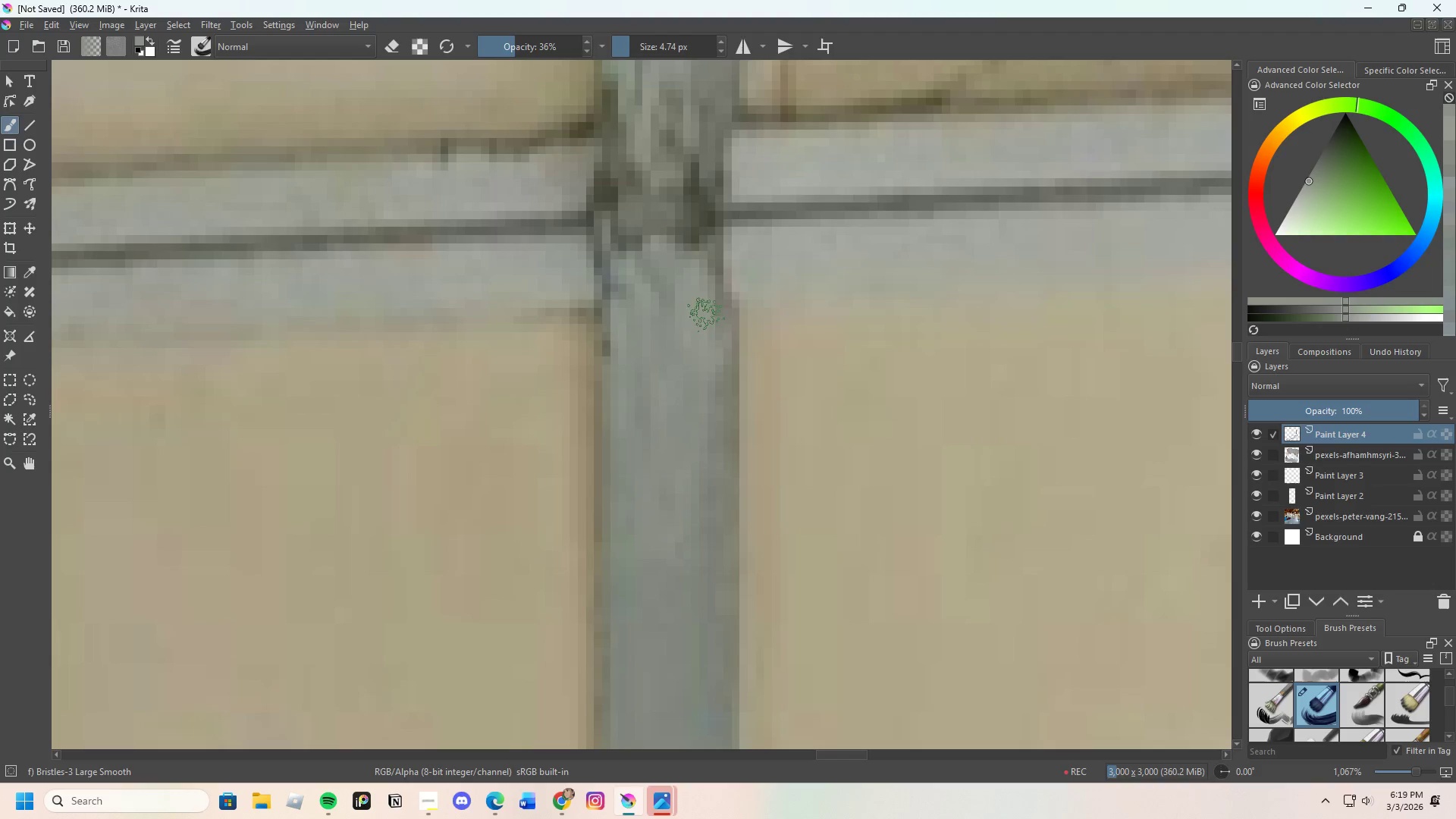 
left_click_drag(start_coordinate=[707, 334], to_coordinate=[733, 278])
 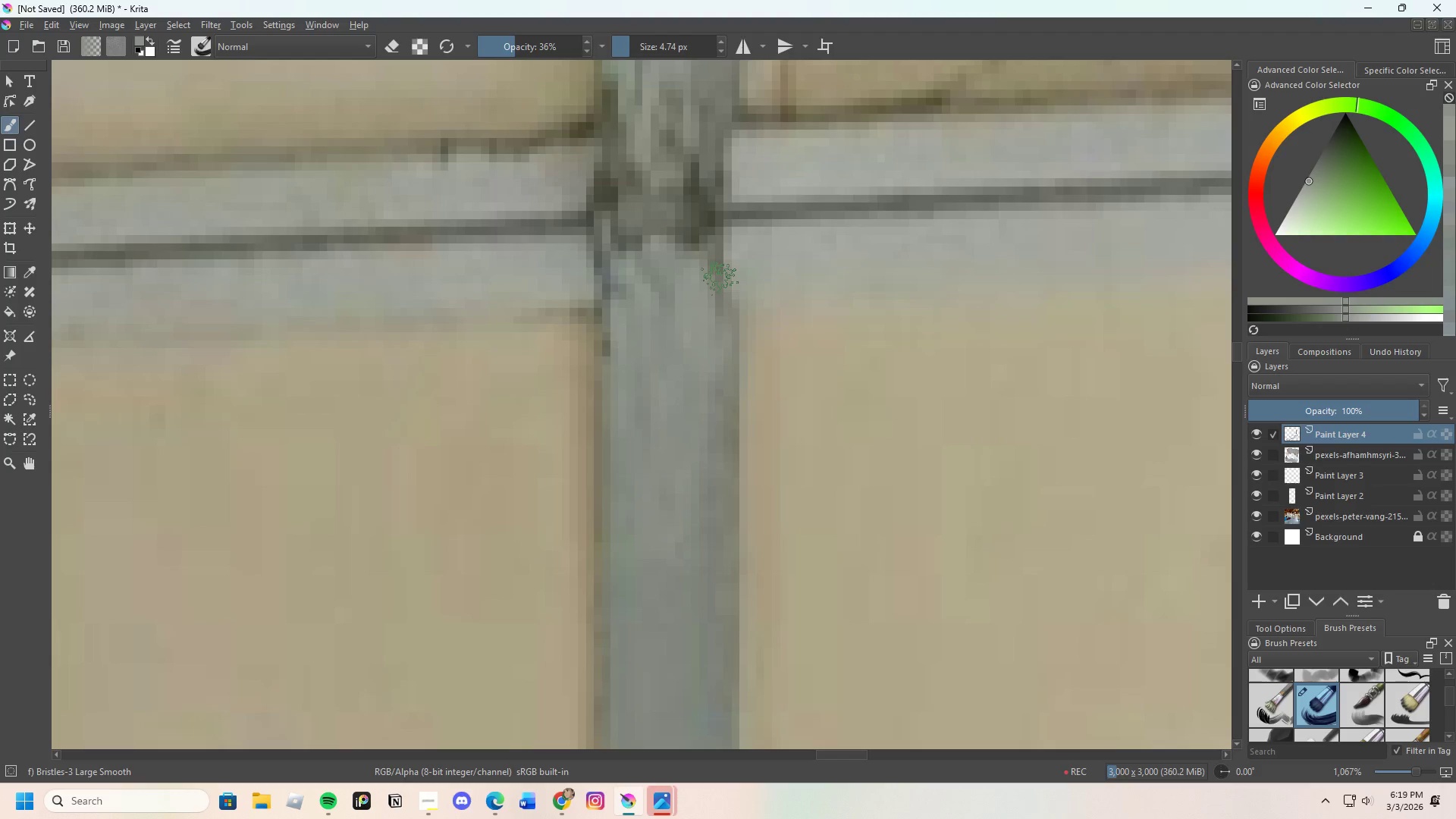 
hold_key(key=ControlLeft, duration=0.31)
left_click_drag(start_coordinate=[708, 265], to_coordinate=[711, 262])
 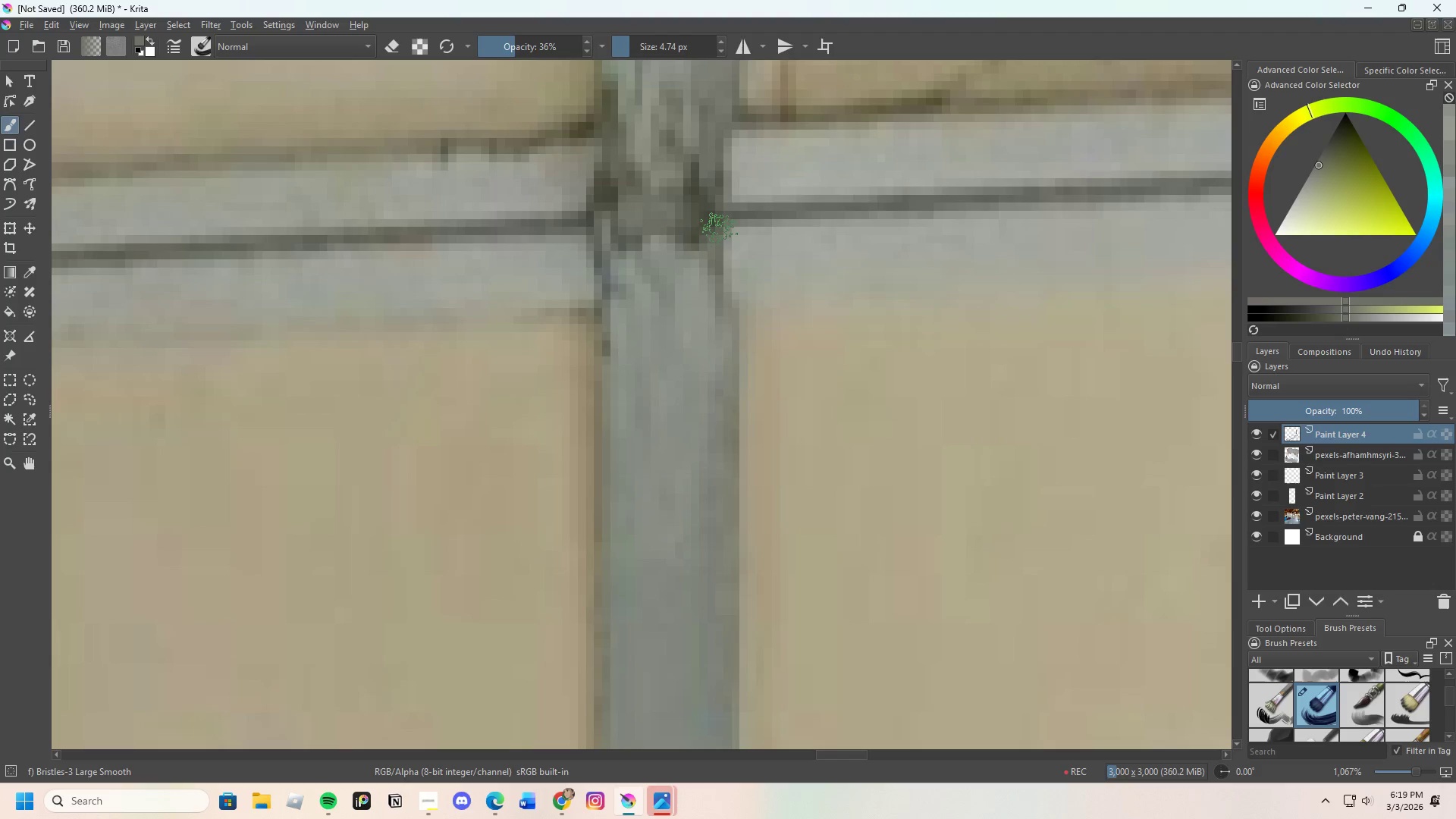 
left_click_drag(start_coordinate=[719, 230], to_coordinate=[718, 271])
 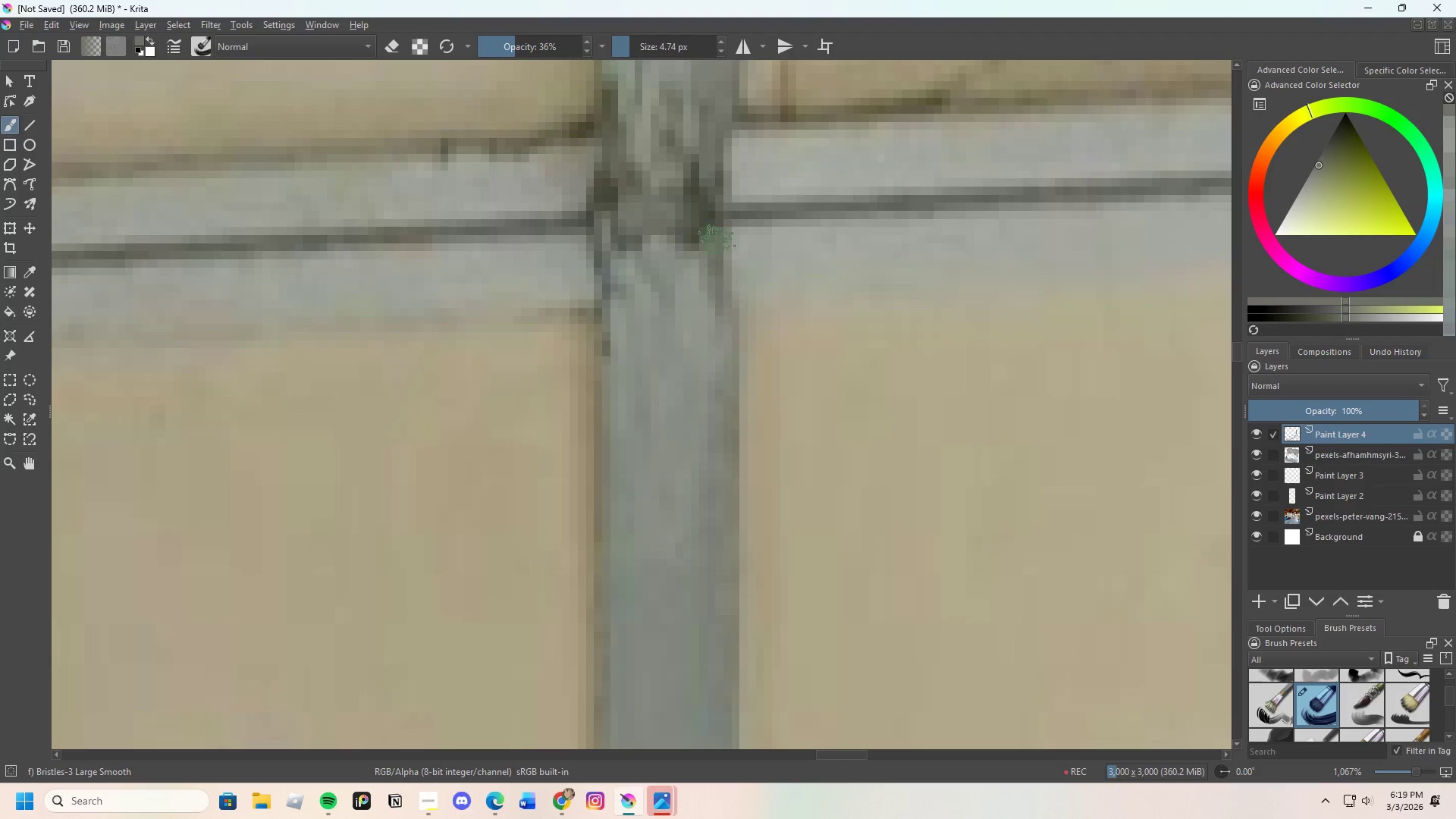 
left_click_drag(start_coordinate=[717, 260], to_coordinate=[720, 299])
 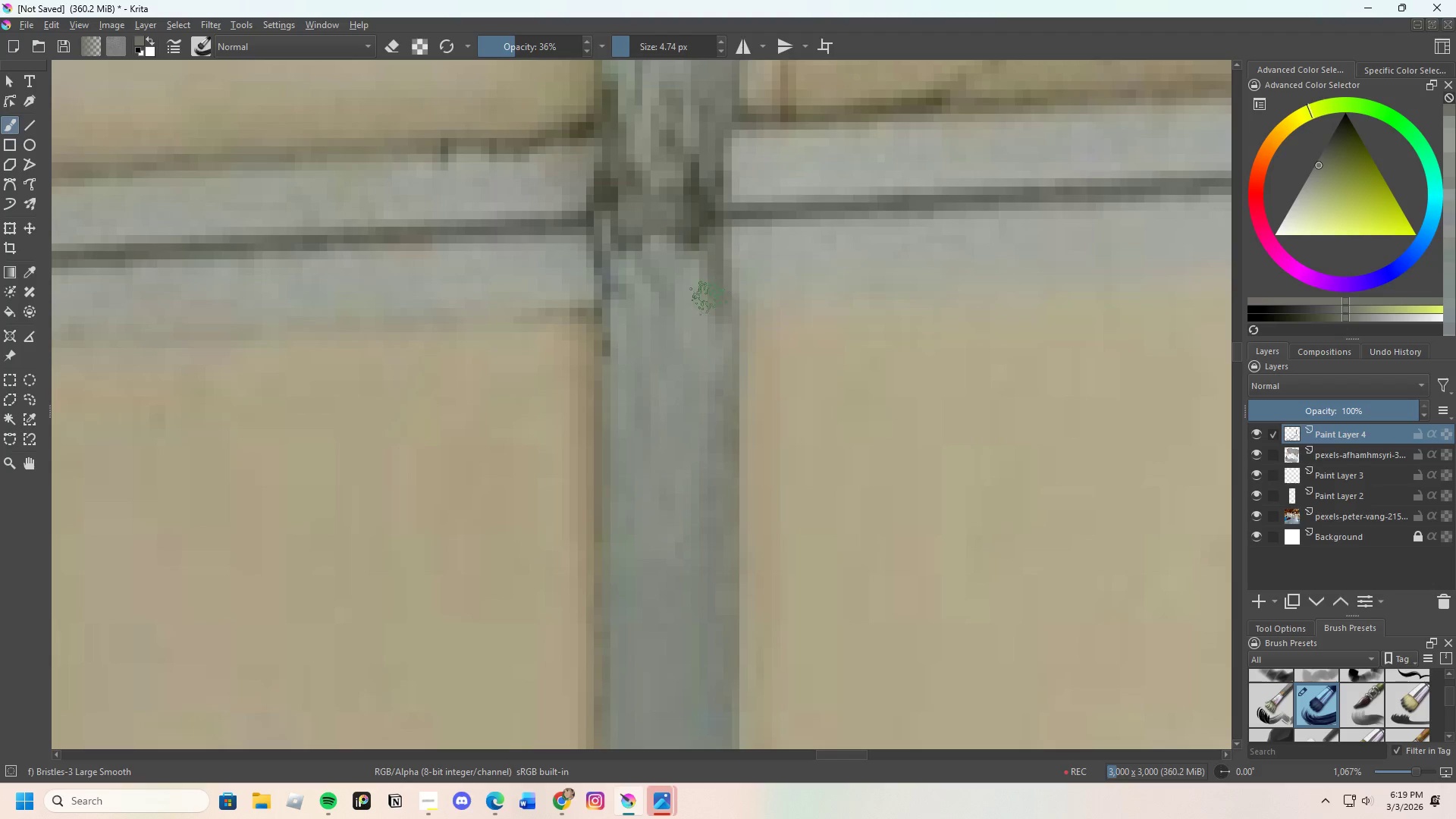 
key(Control+ControlLeft)
 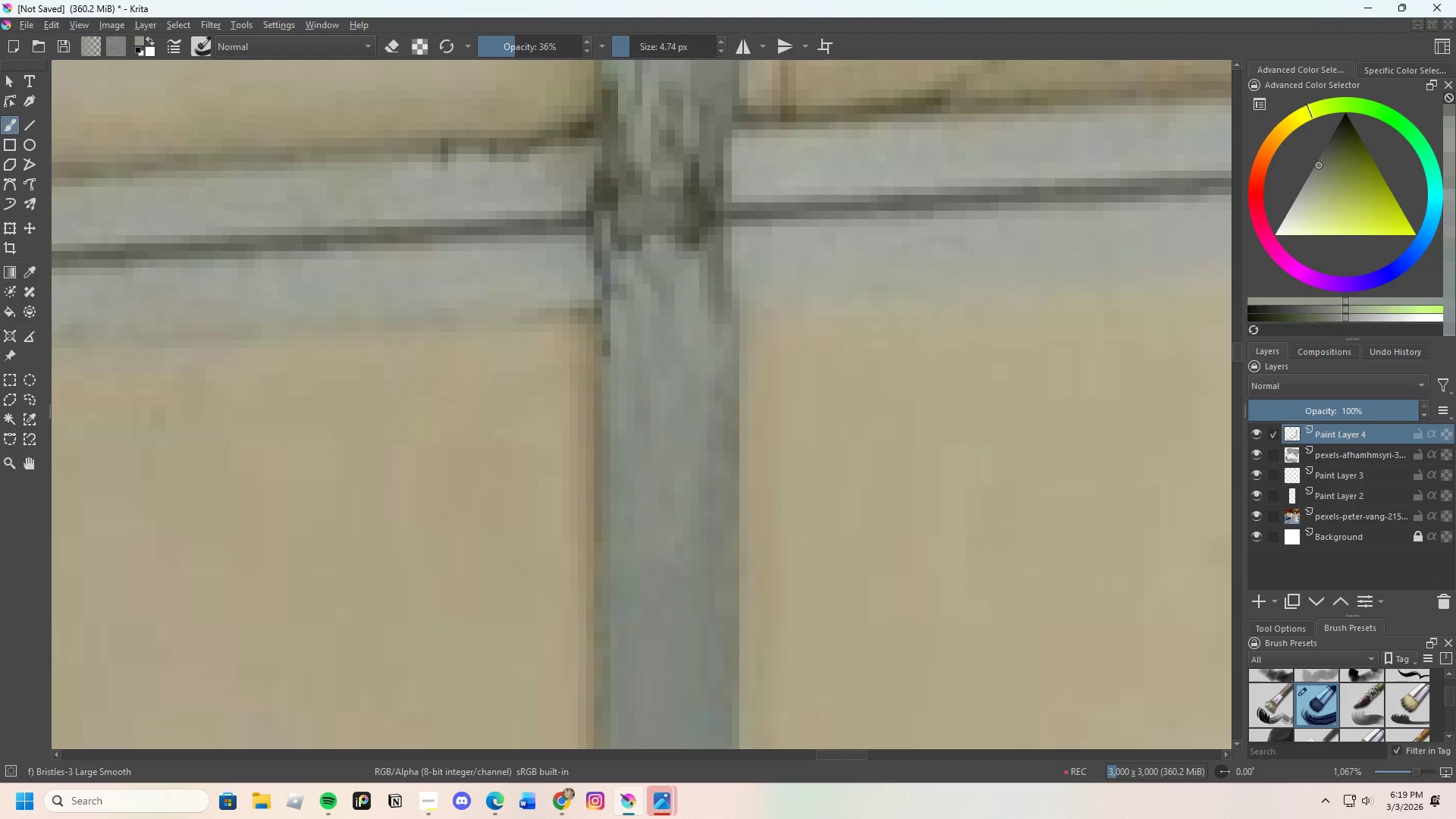 
left_click_drag(start_coordinate=[692, 297], to_coordinate=[699, 284])
 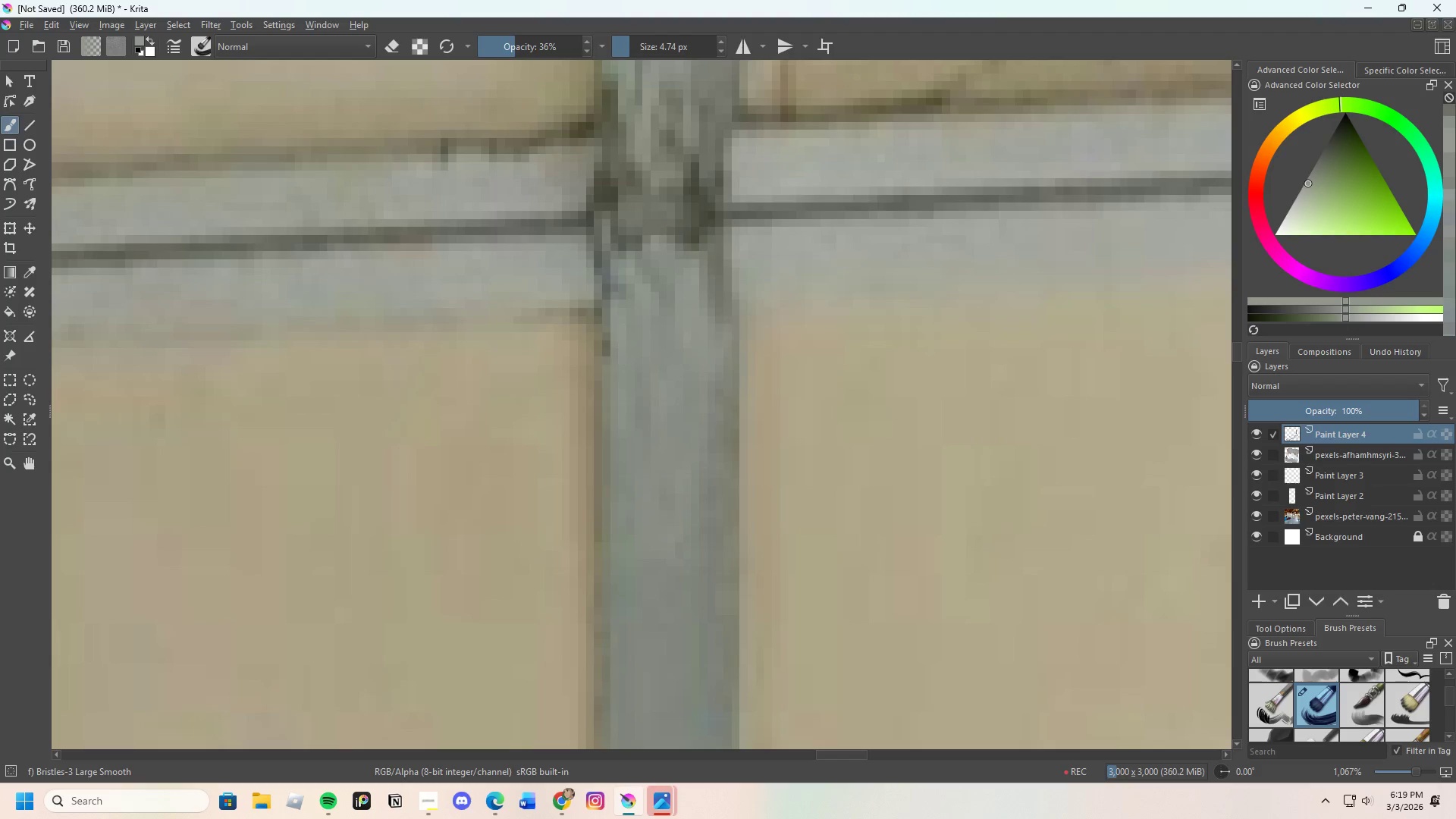 
left_click_drag(start_coordinate=[707, 262], to_coordinate=[712, 285])
 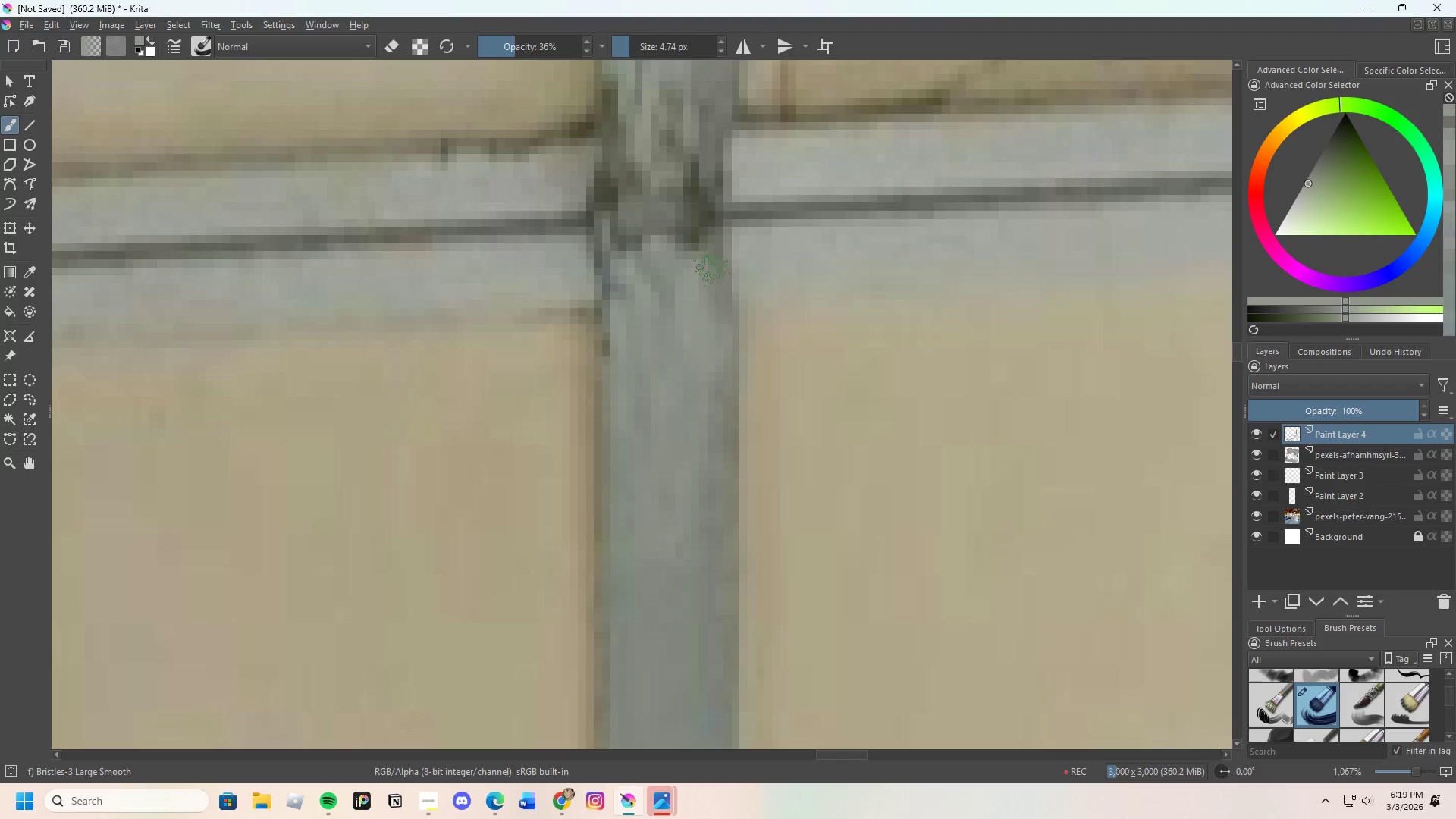 
left_click_drag(start_coordinate=[714, 285], to_coordinate=[720, 243])
 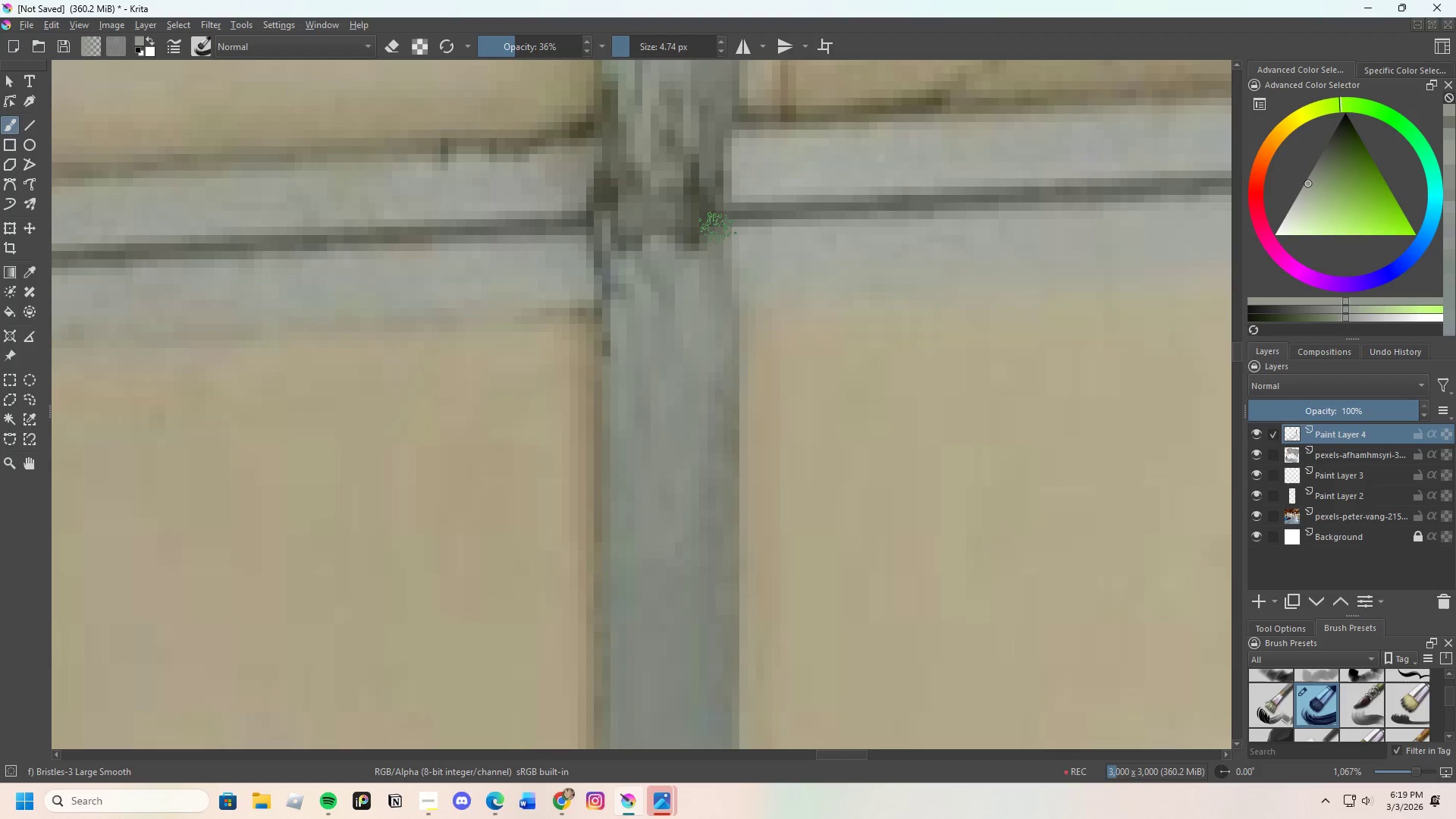 
left_click_drag(start_coordinate=[717, 234], to_coordinate=[723, 316])
 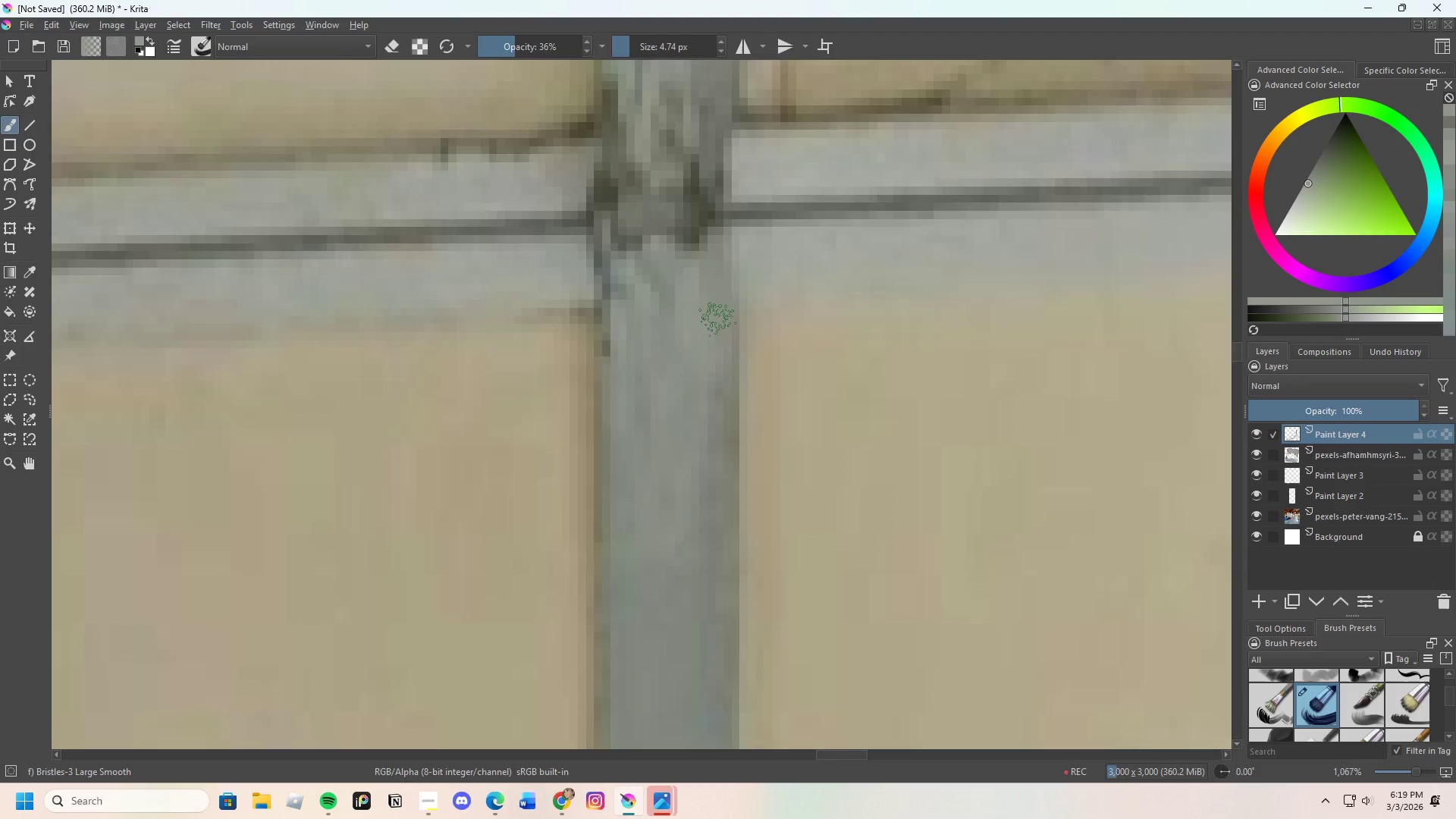 
scroll: coordinate [717, 319], scroll_direction: down, amount: 4.0
 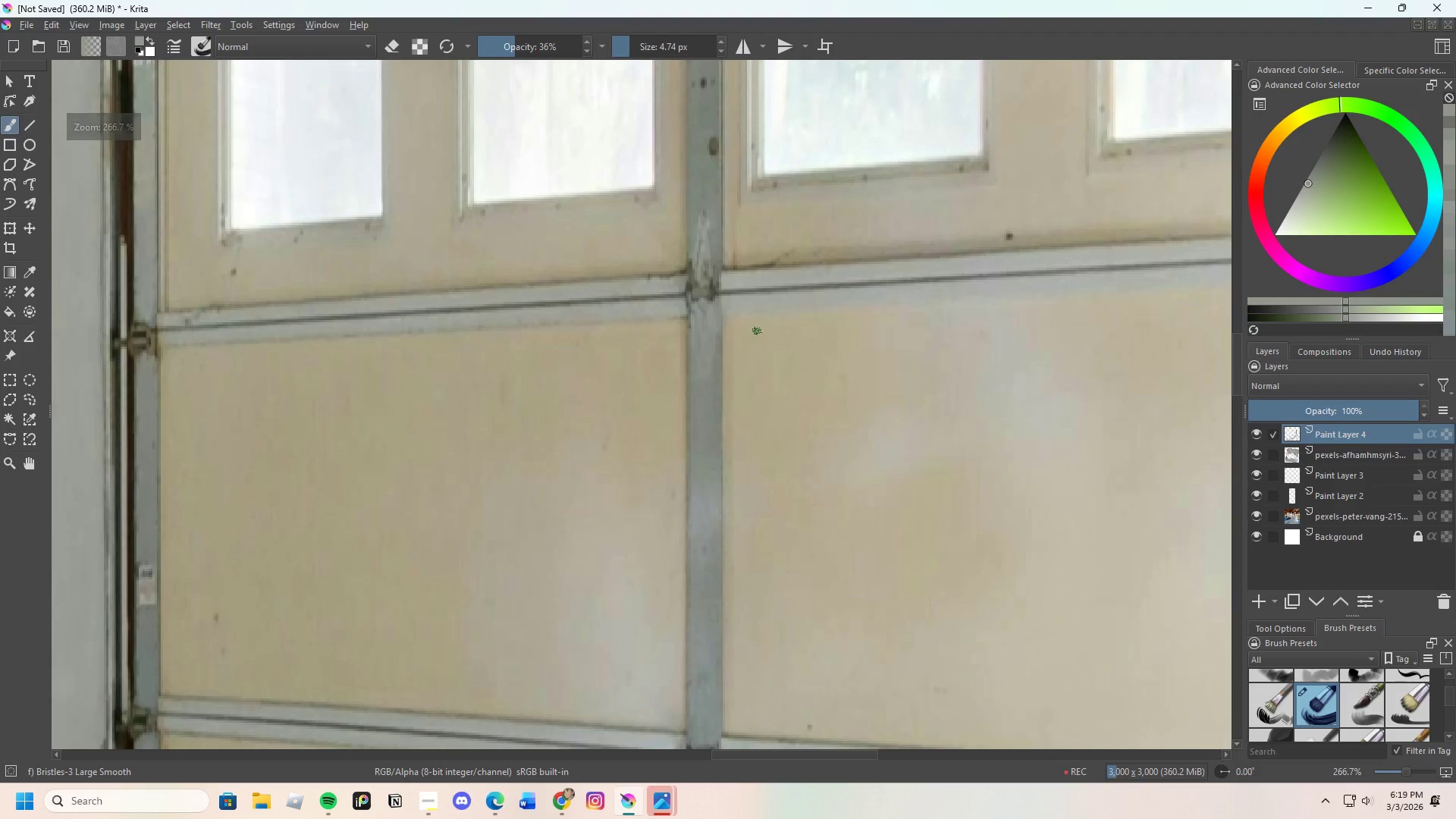 
hold_key(key=ControlLeft, duration=0.31)
left_click([674, 294])
 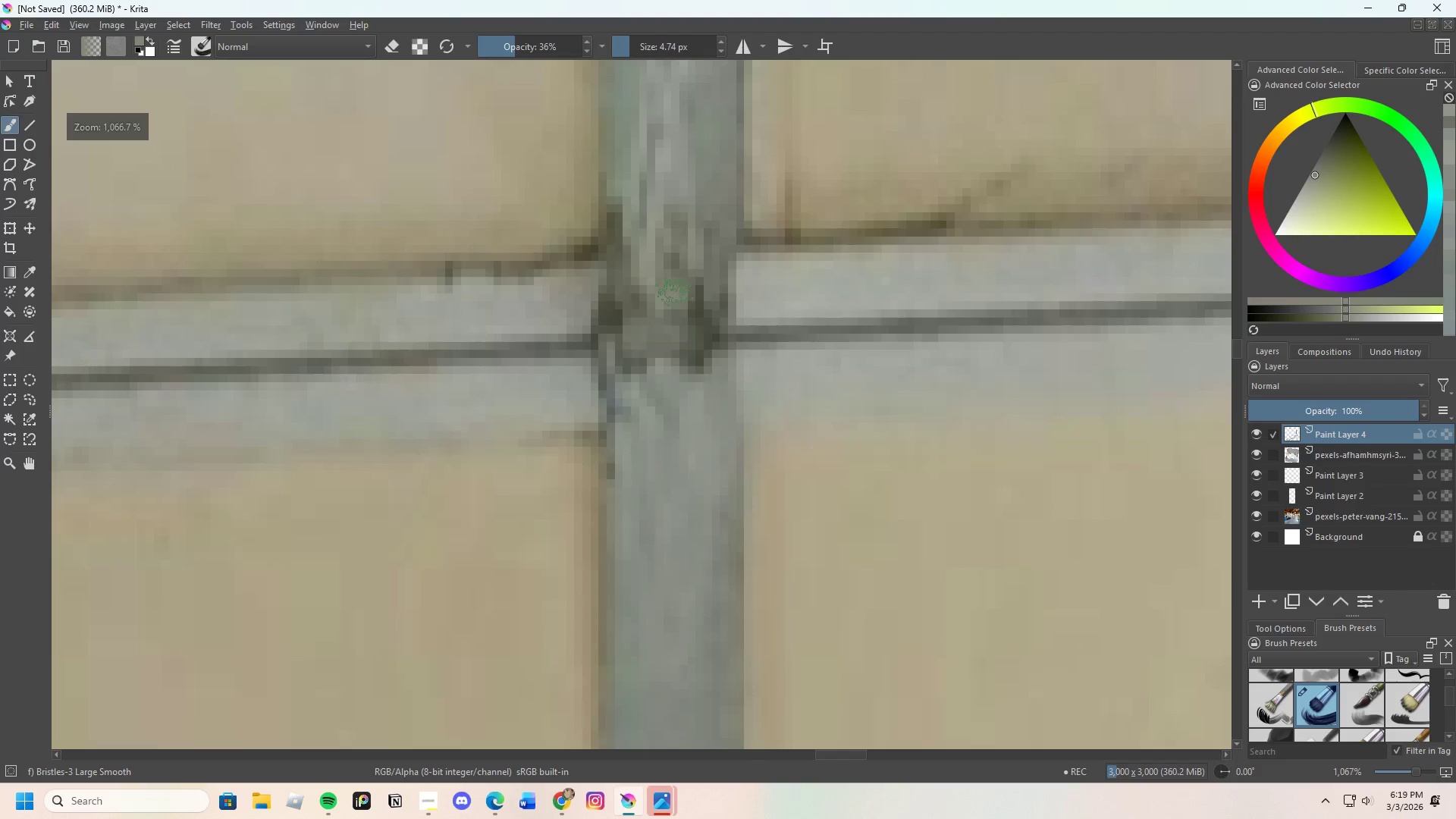 
scroll: coordinate [670, 258], scroll_direction: up, amount: 4.0
 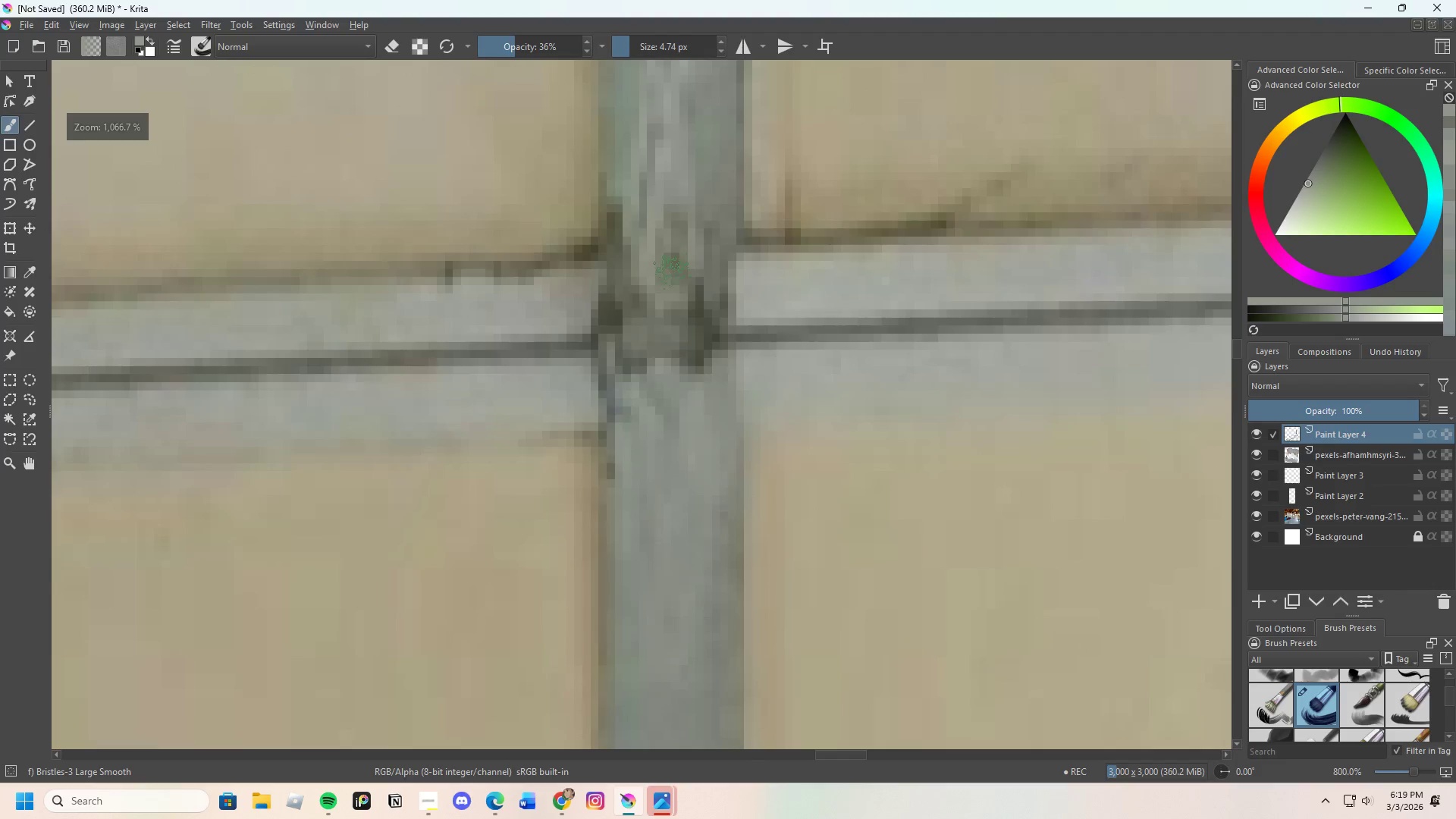 
left_click_drag(start_coordinate=[674, 294], to_coordinate=[698, 278])
 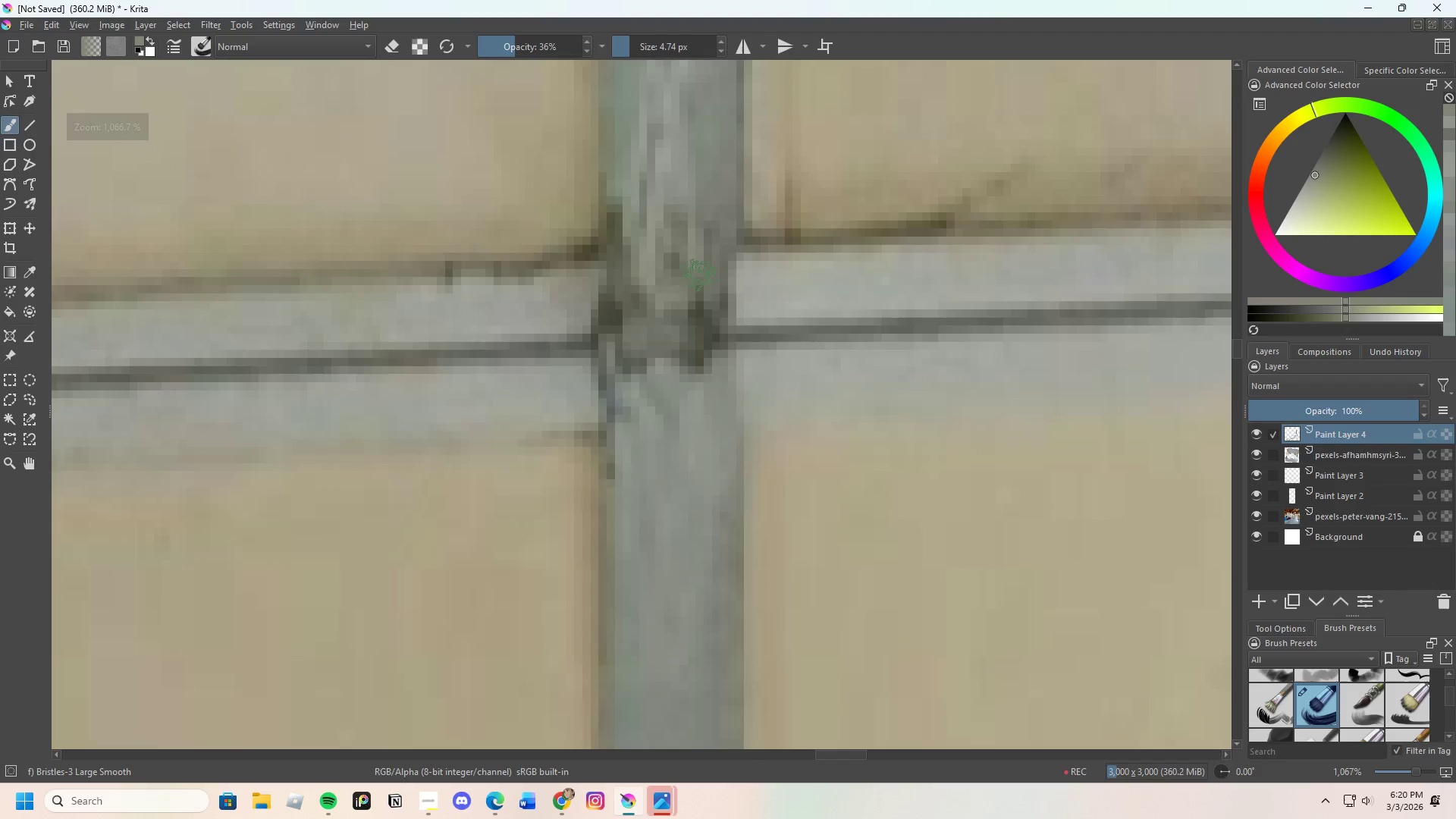 
left_click_drag(start_coordinate=[699, 281], to_coordinate=[696, 307])
 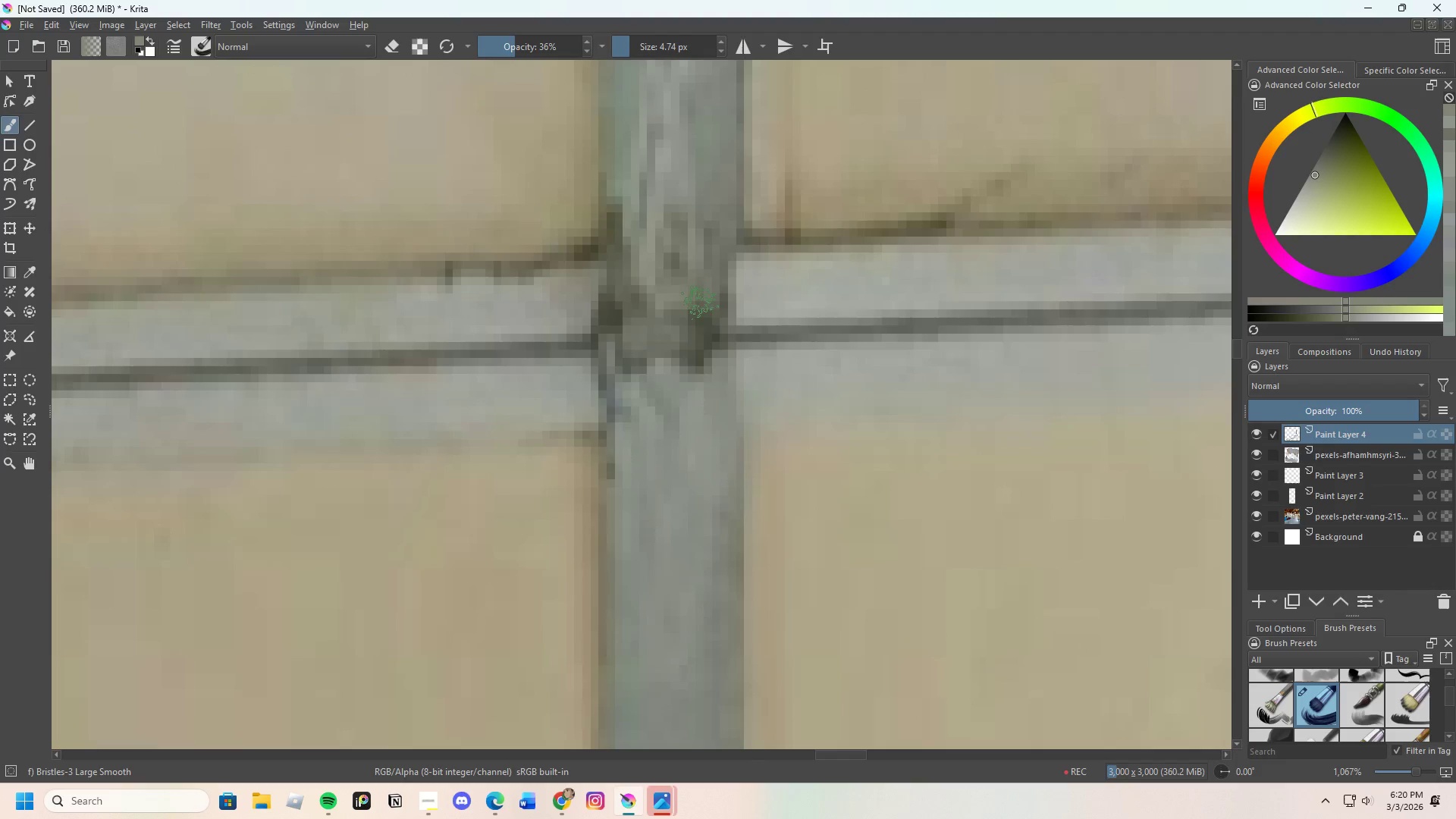 
left_click_drag(start_coordinate=[700, 303], to_coordinate=[701, 299])
 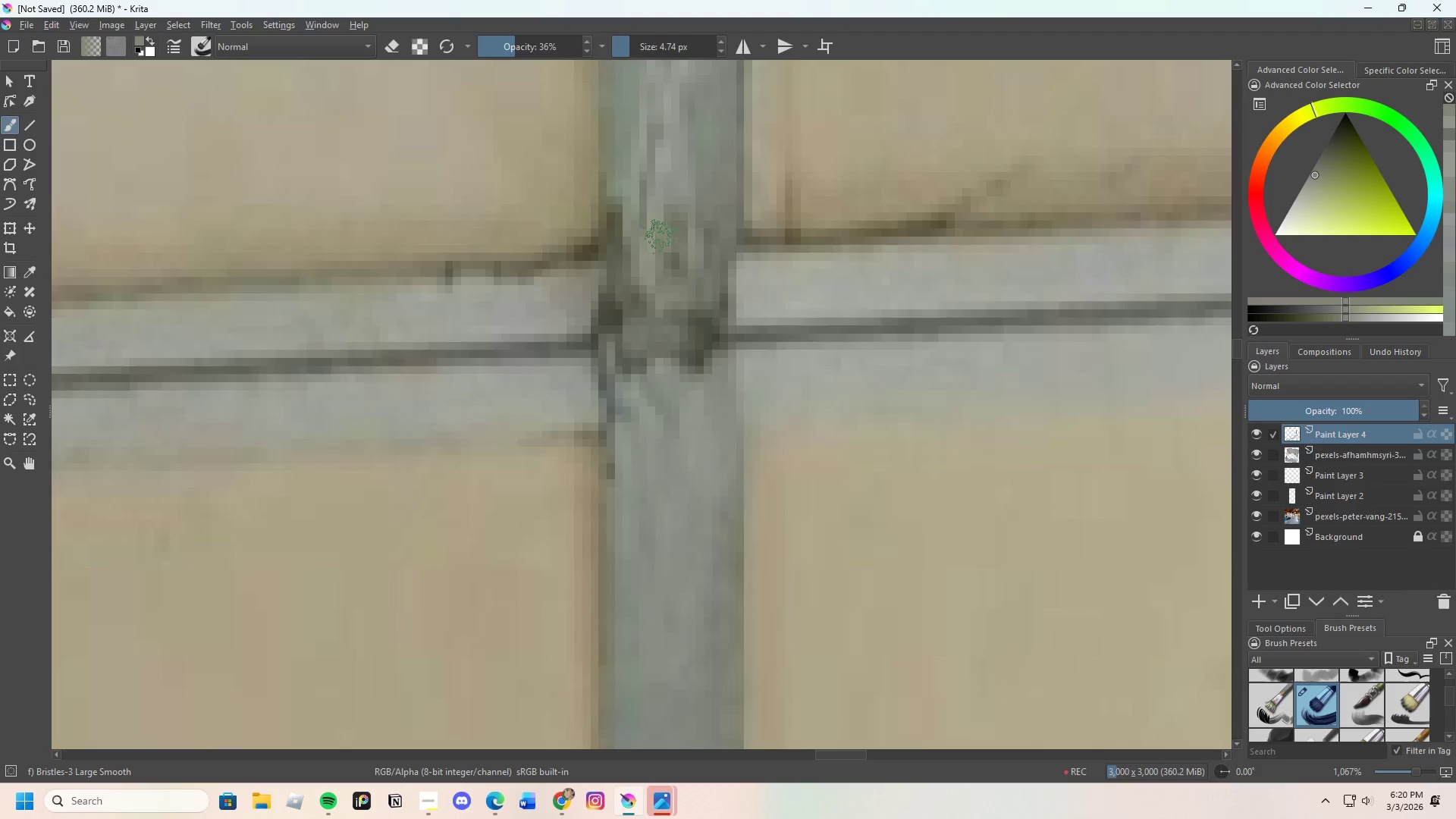 
hold_key(key=ControlLeft, duration=0.41)
 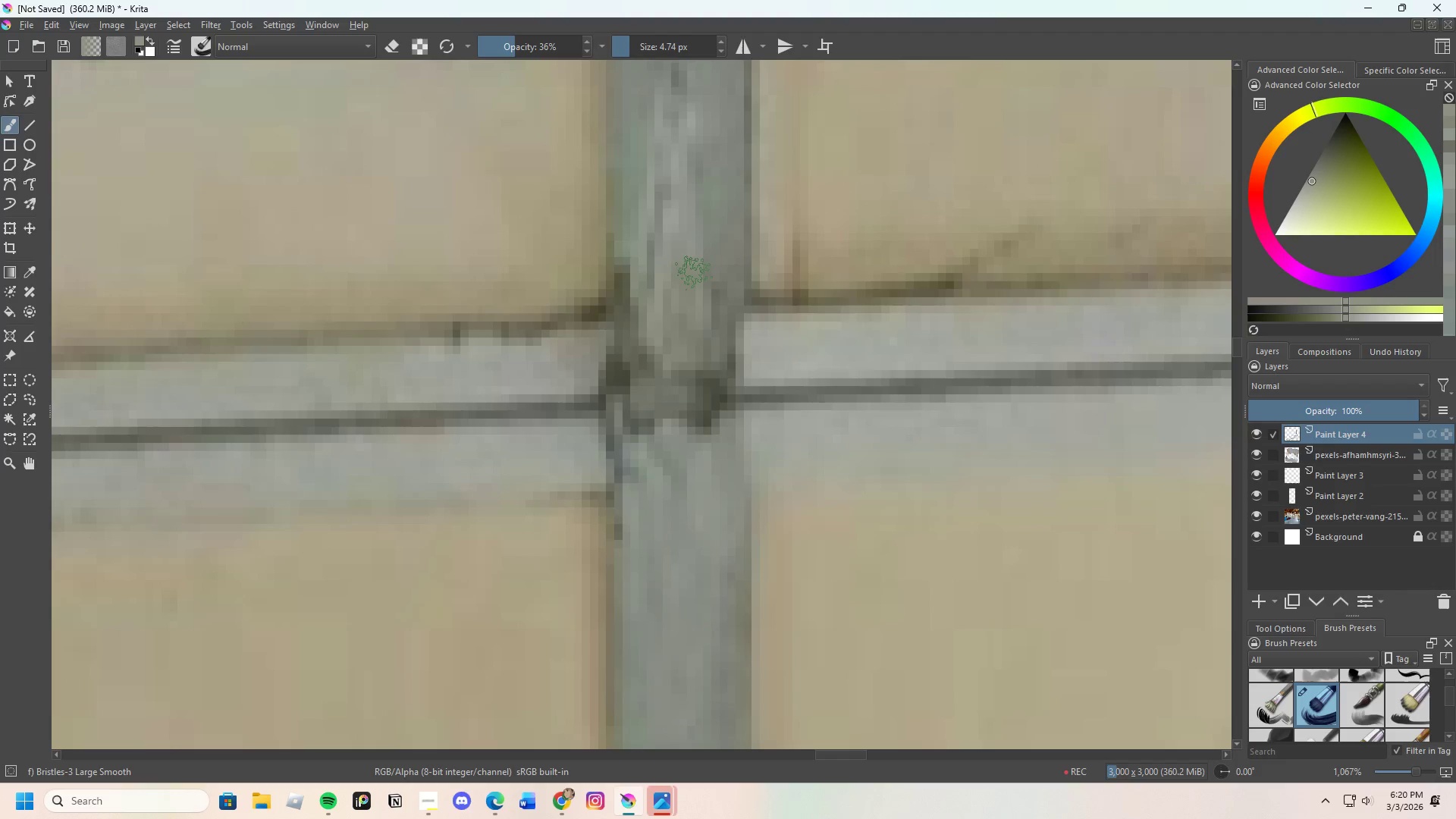 
scroll: coordinate [649, 267], scroll_direction: none, amount: 0.0
 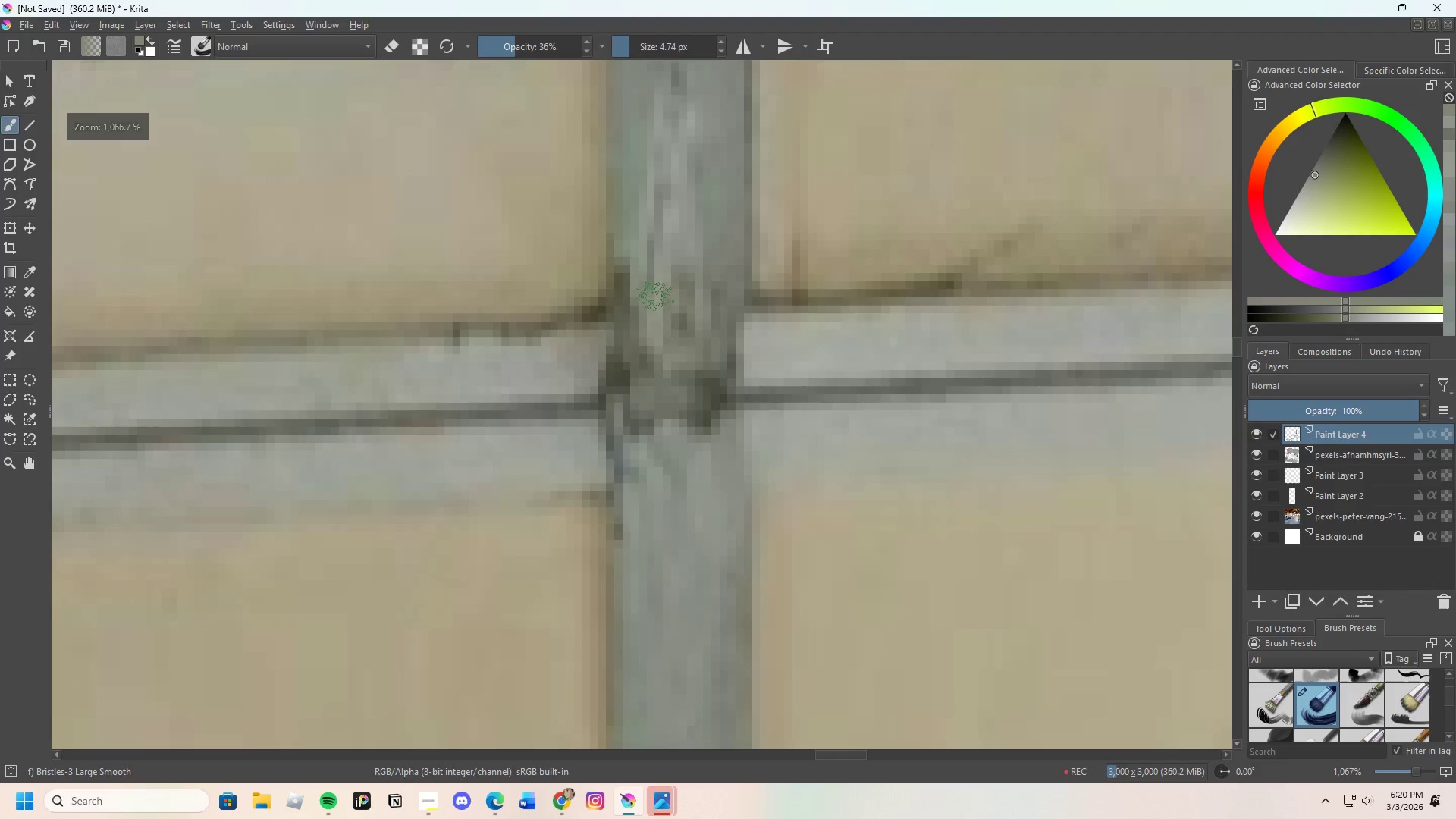 
left_click_drag(start_coordinate=[655, 317], to_coordinate=[658, 312])
 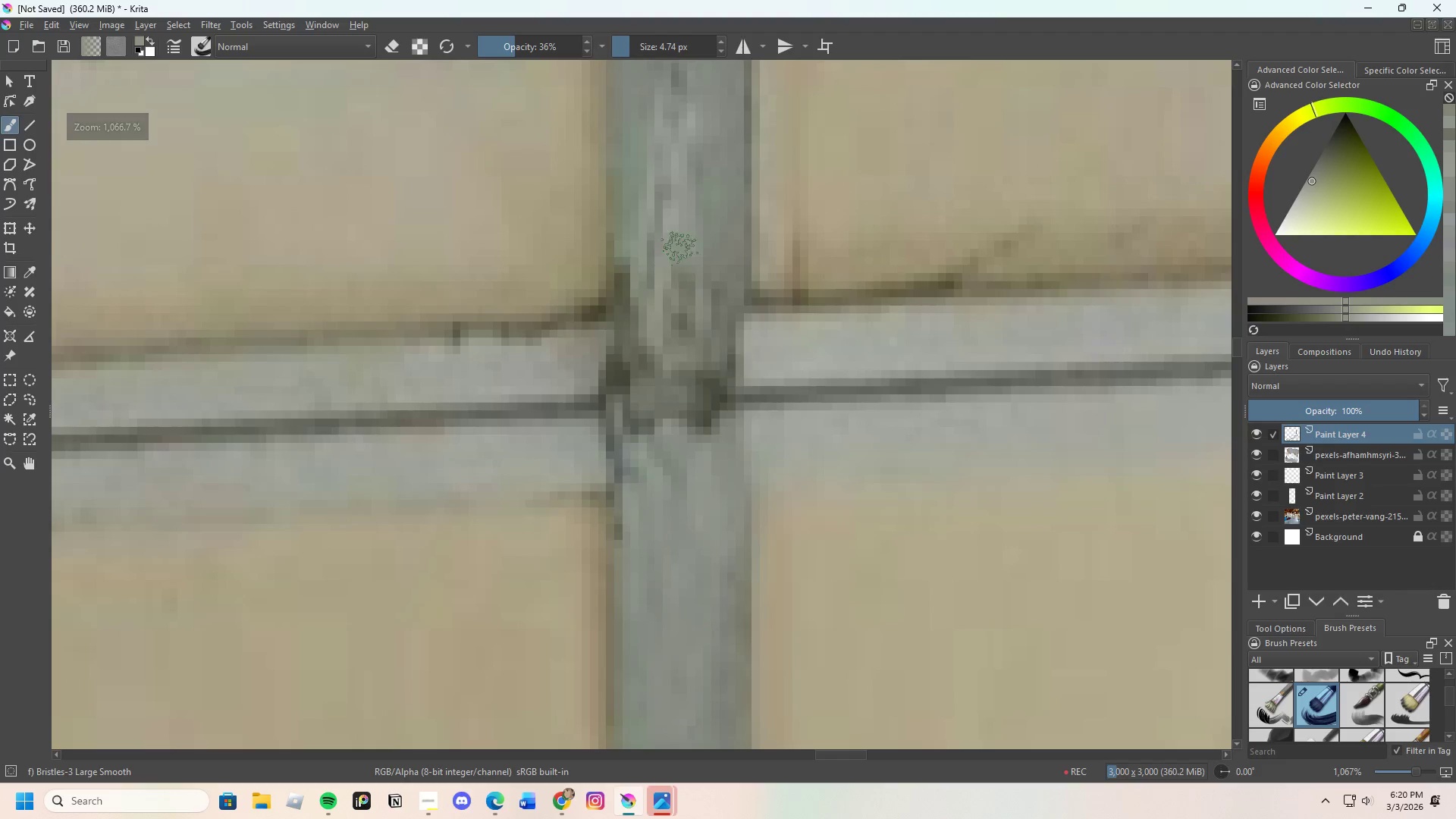 
left_click_drag(start_coordinate=[679, 253], to_coordinate=[683, 294])
 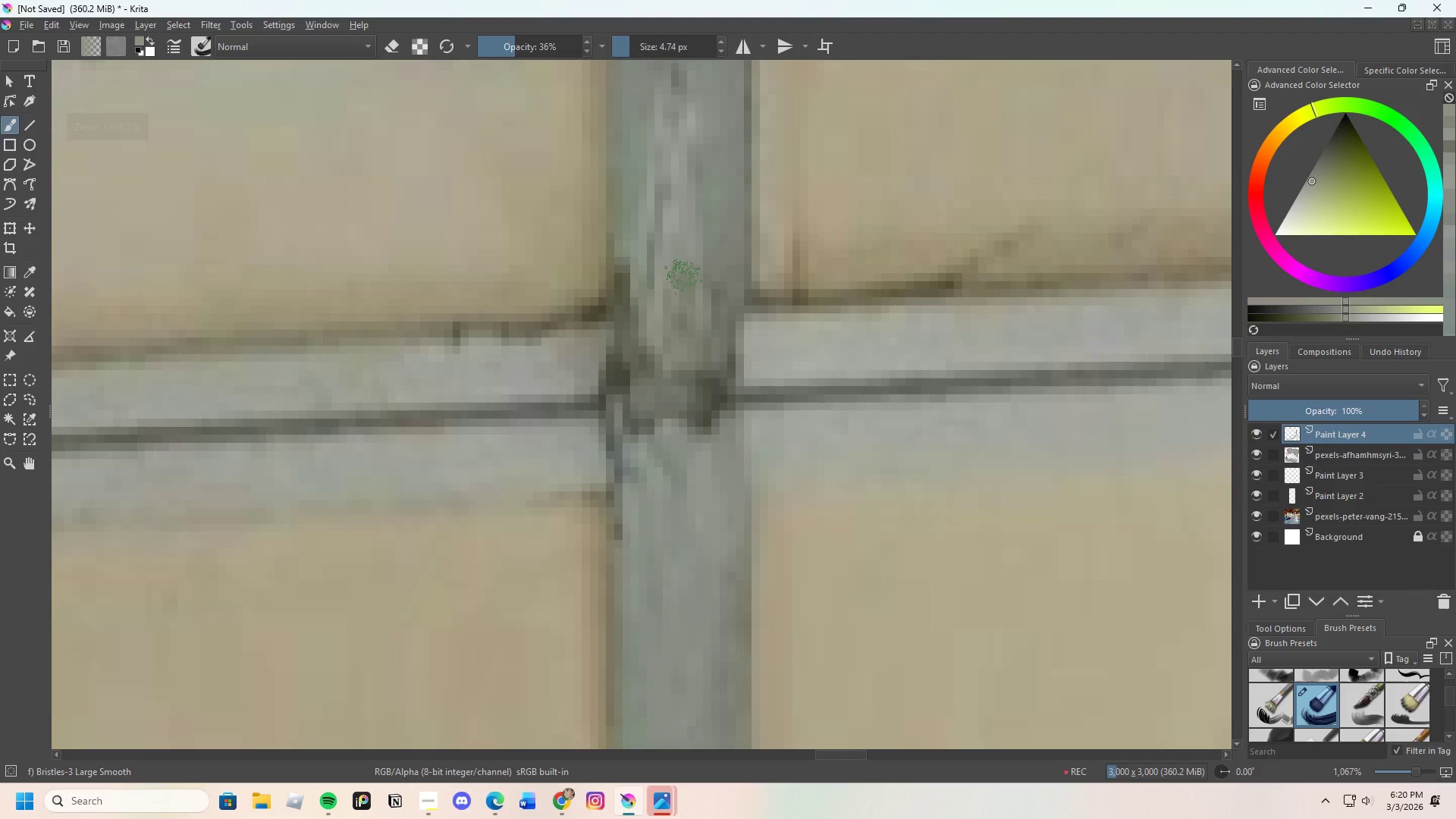 
left_click_drag(start_coordinate=[682, 285], to_coordinate=[691, 281])
 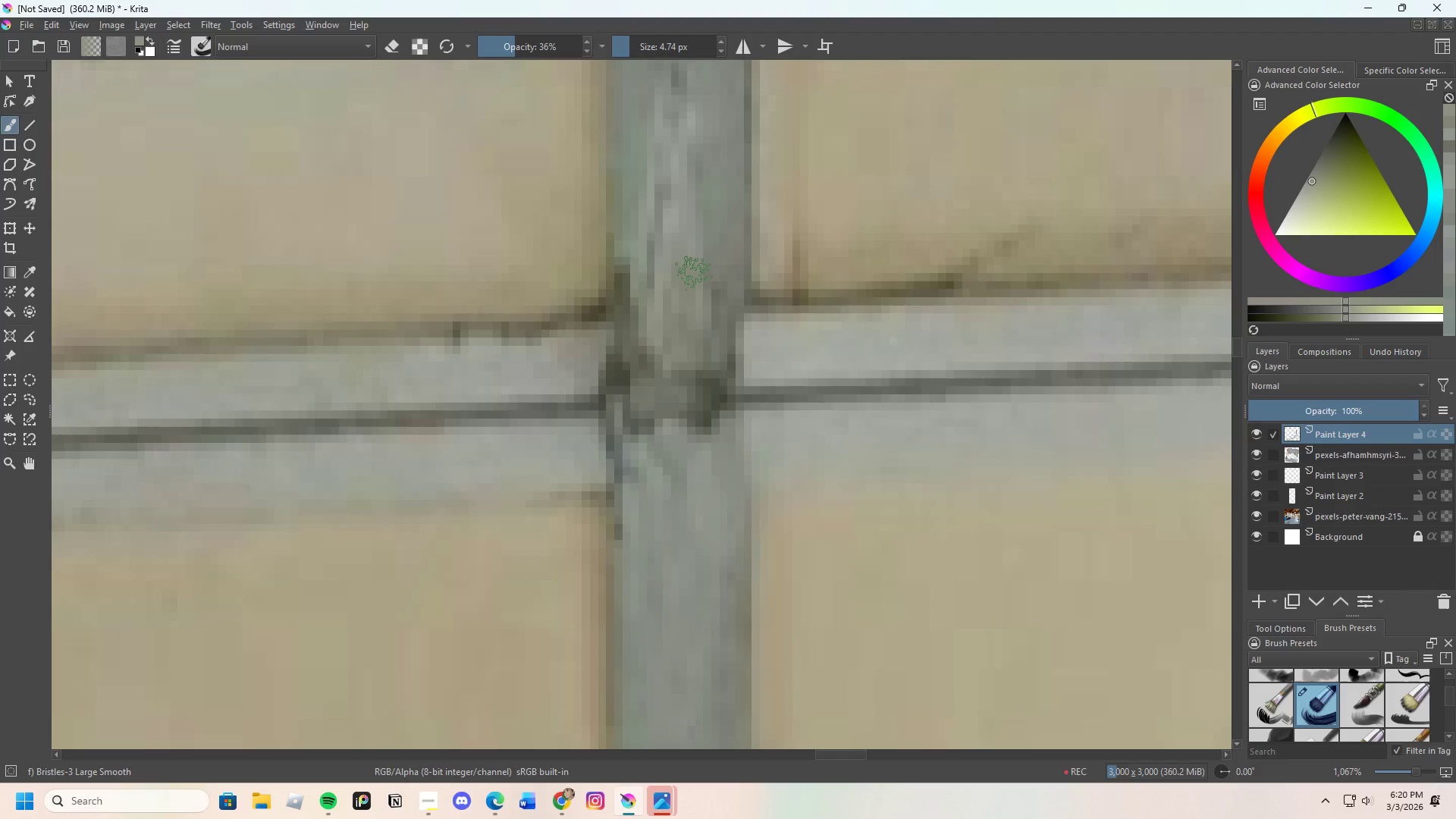 
left_click_drag(start_coordinate=[695, 279], to_coordinate=[717, 278])
 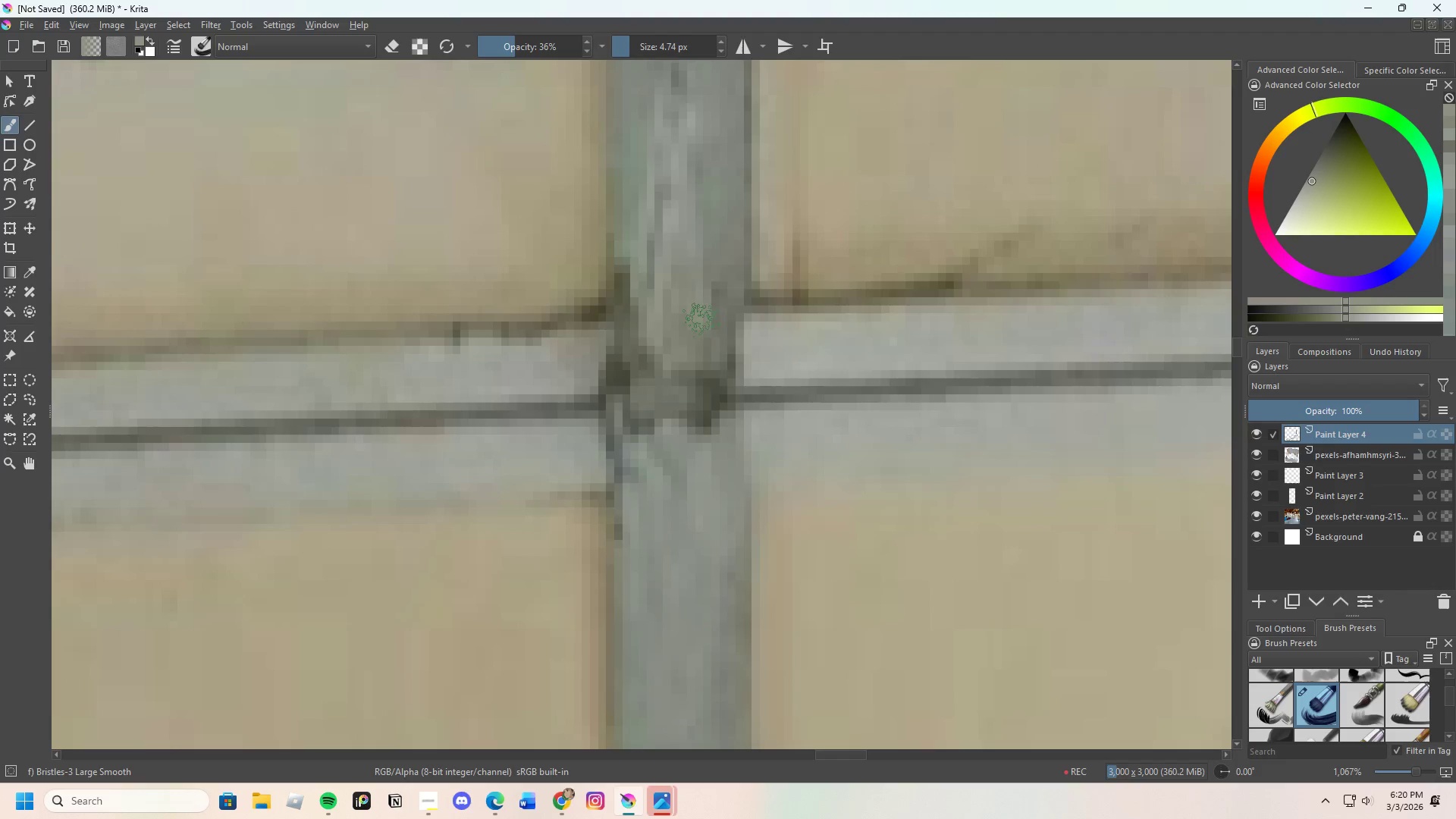 
left_click_drag(start_coordinate=[715, 291], to_coordinate=[720, 288])
 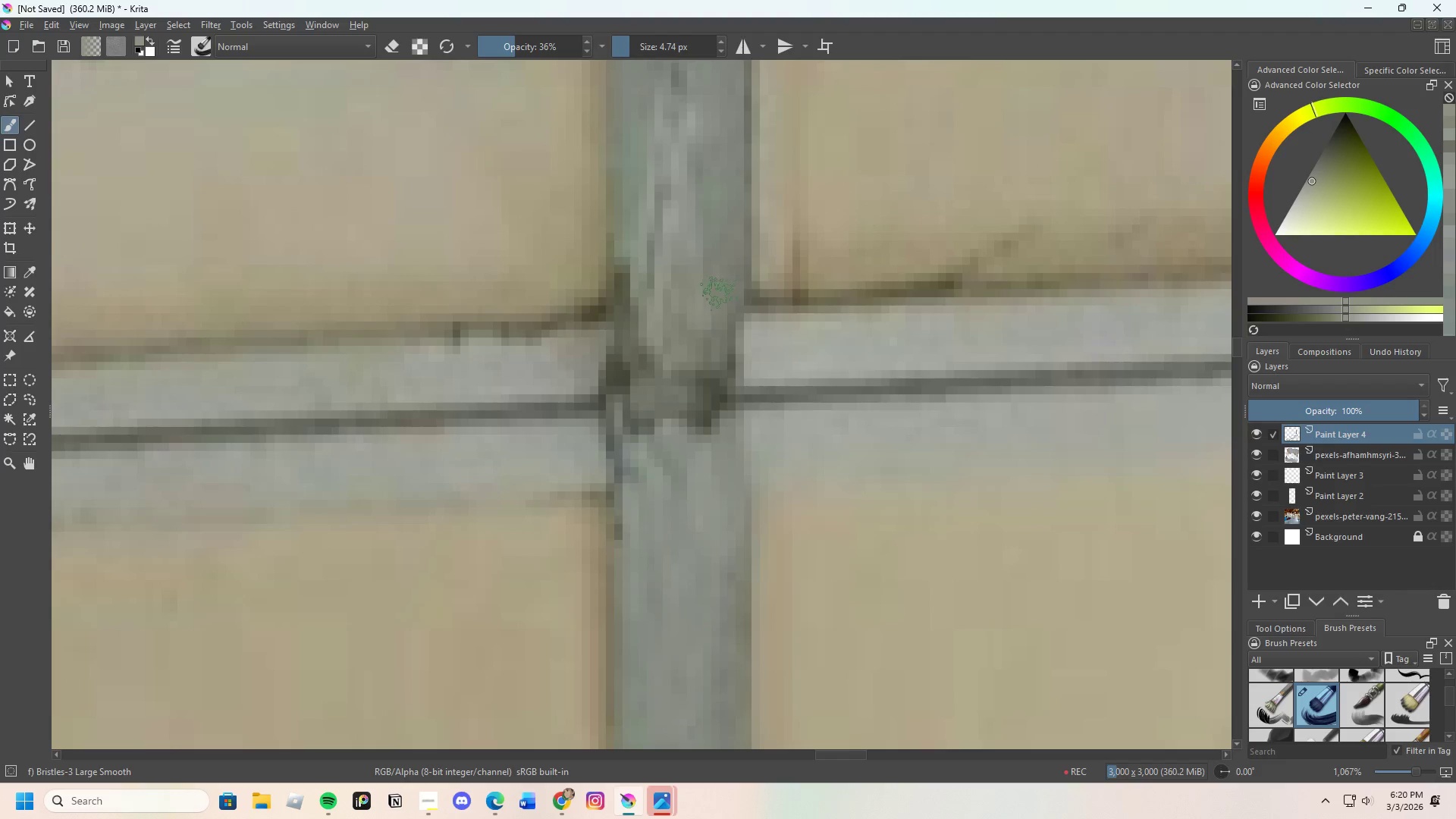 
left_click_drag(start_coordinate=[719, 293], to_coordinate=[701, 317])
 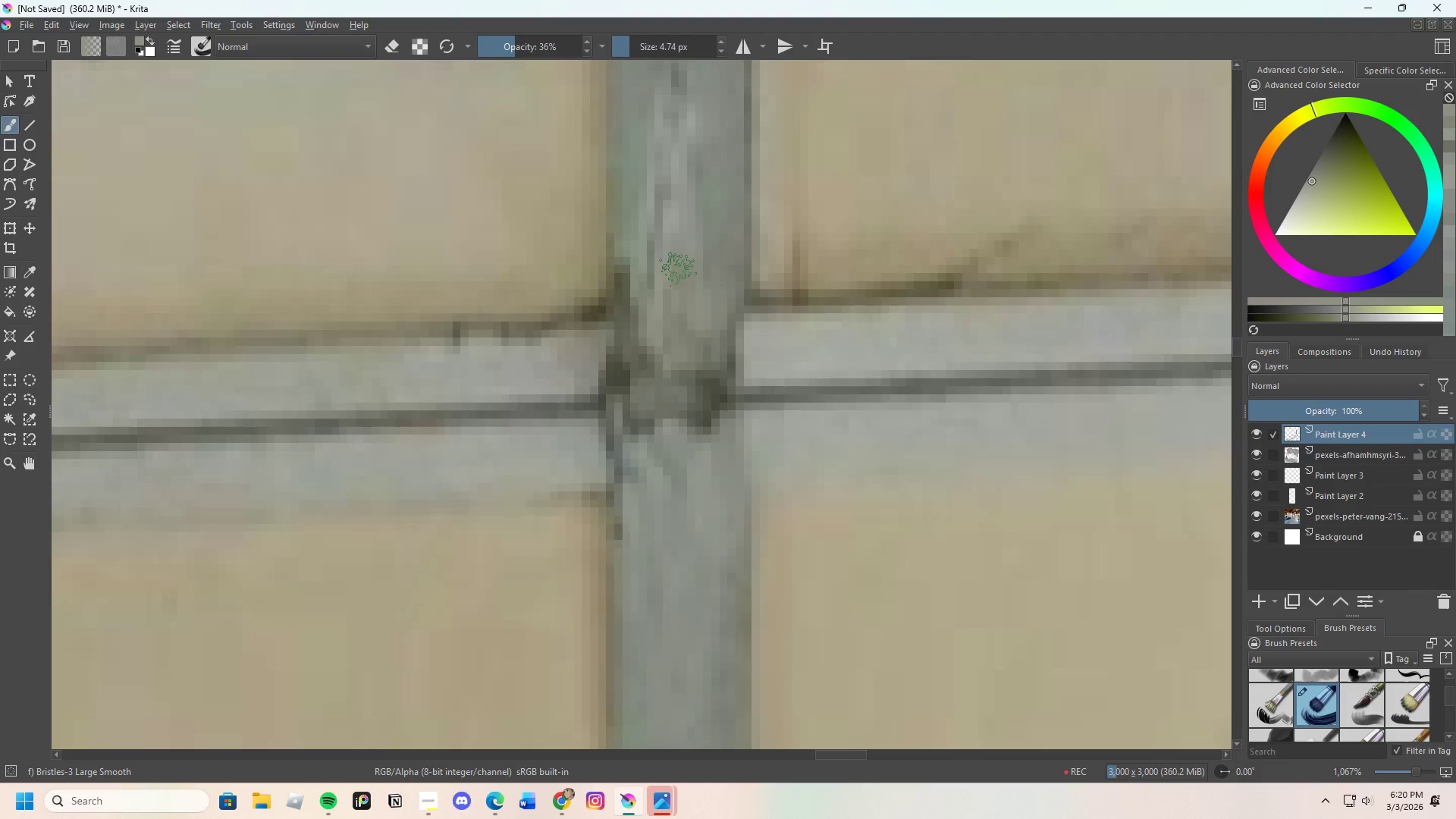 
hold_key(key=ControlLeft, duration=1.03)
left_click([646, 301])
 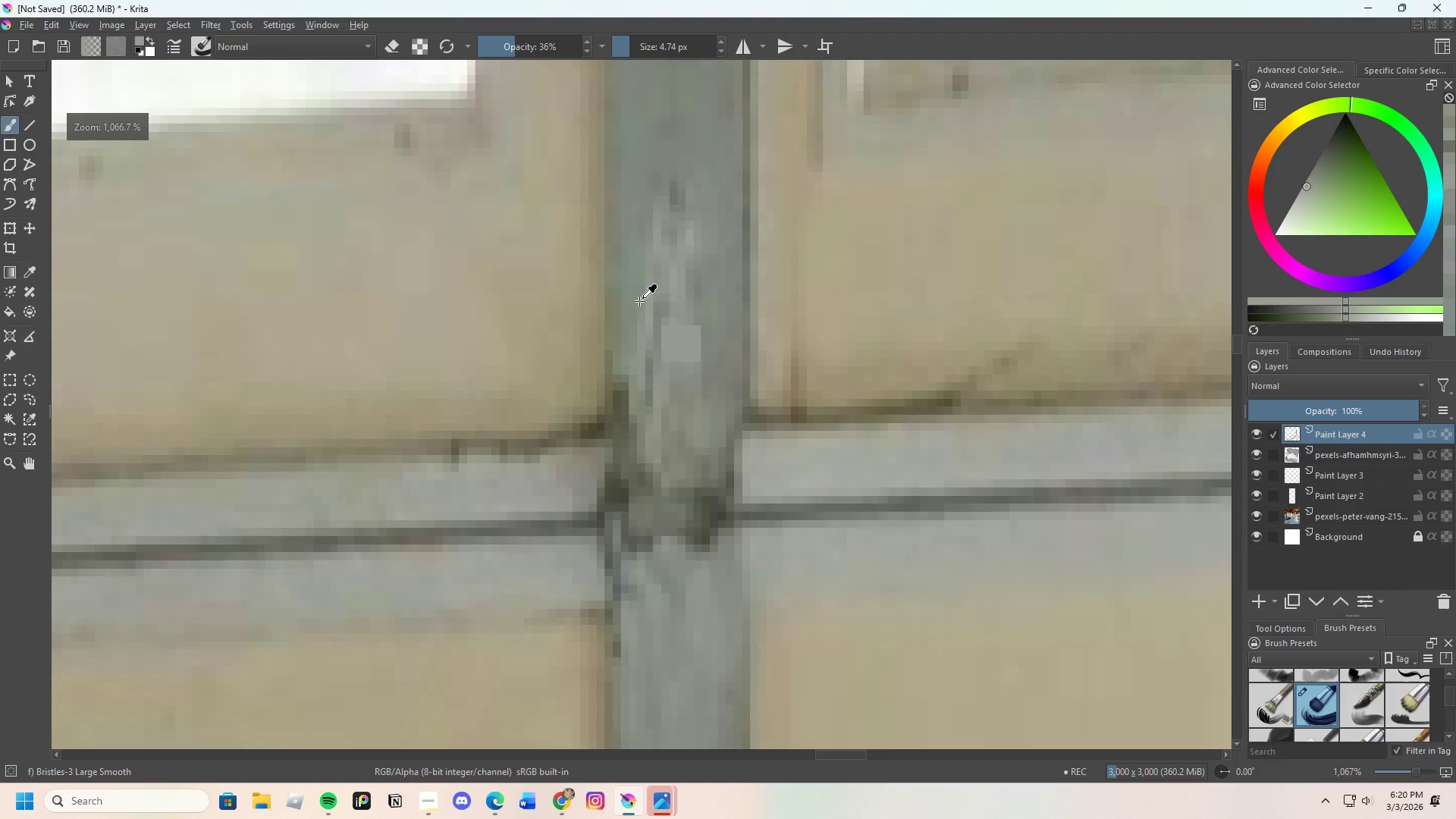 
scroll: coordinate [672, 283], scroll_direction: none, amount: 0.0
 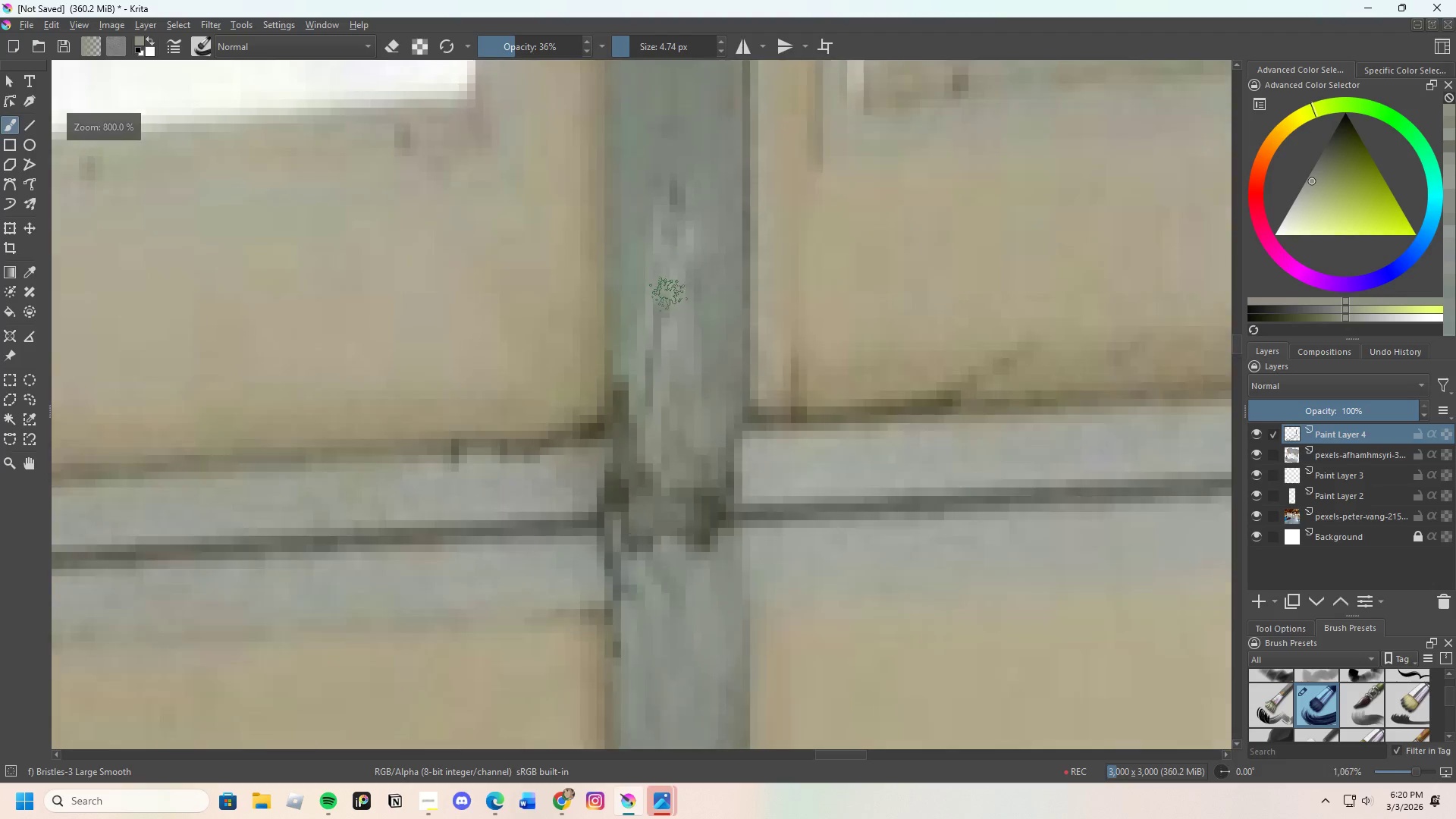 
double_click([639, 300])
 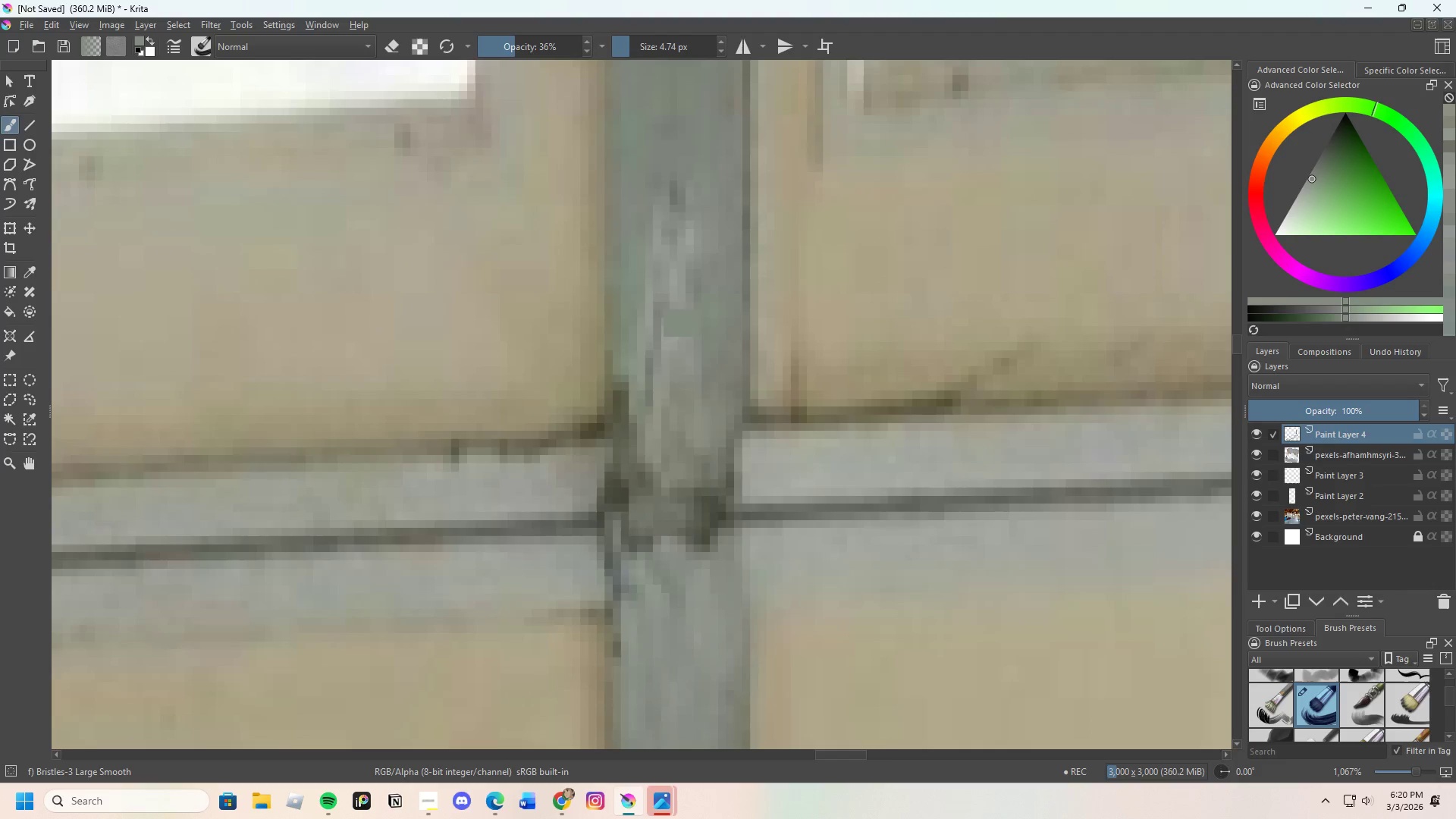 
left_click_drag(start_coordinate=[646, 212], to_coordinate=[660, 313])
 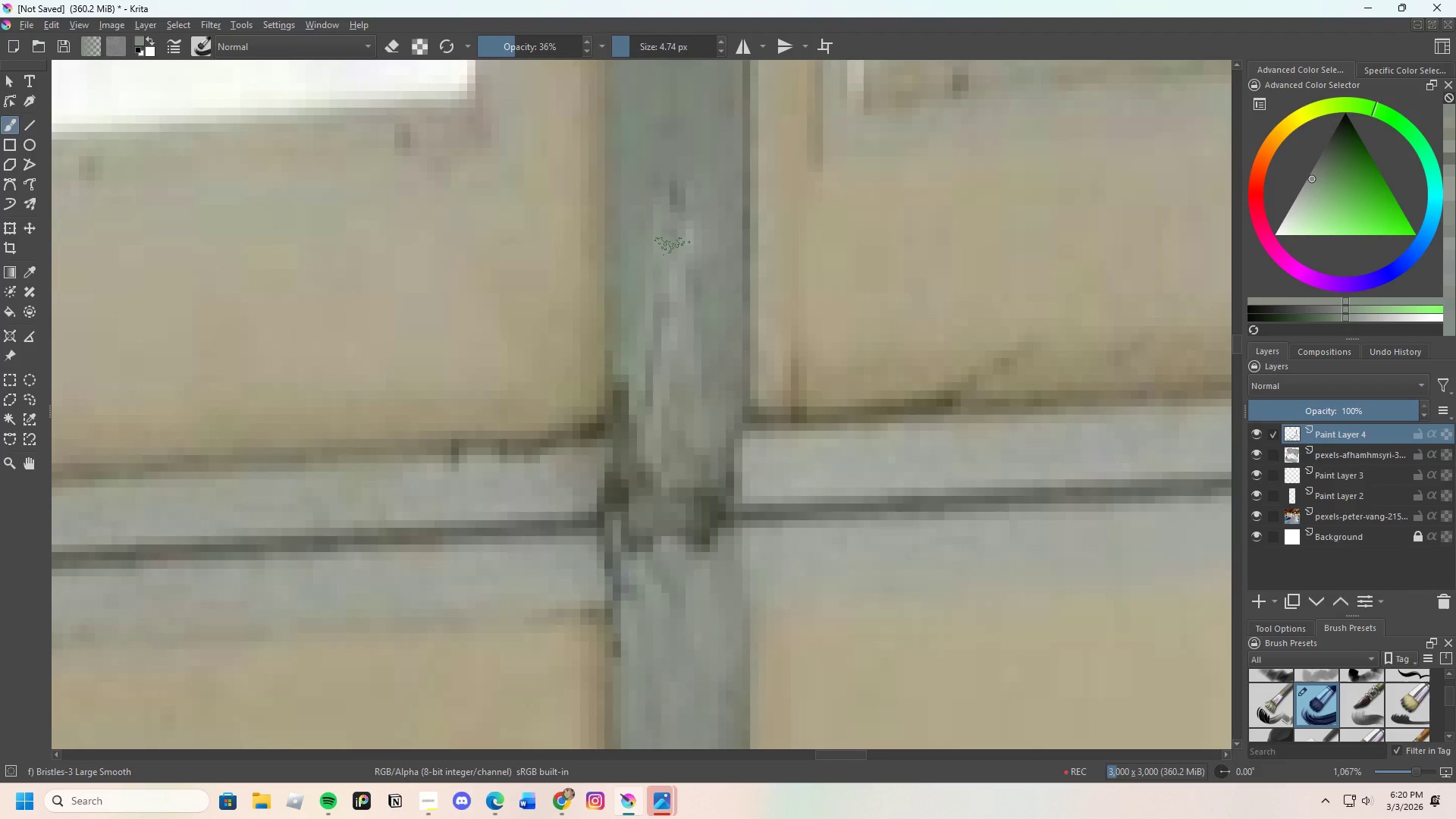 
left_click_drag(start_coordinate=[668, 275], to_coordinate=[672, 237])
 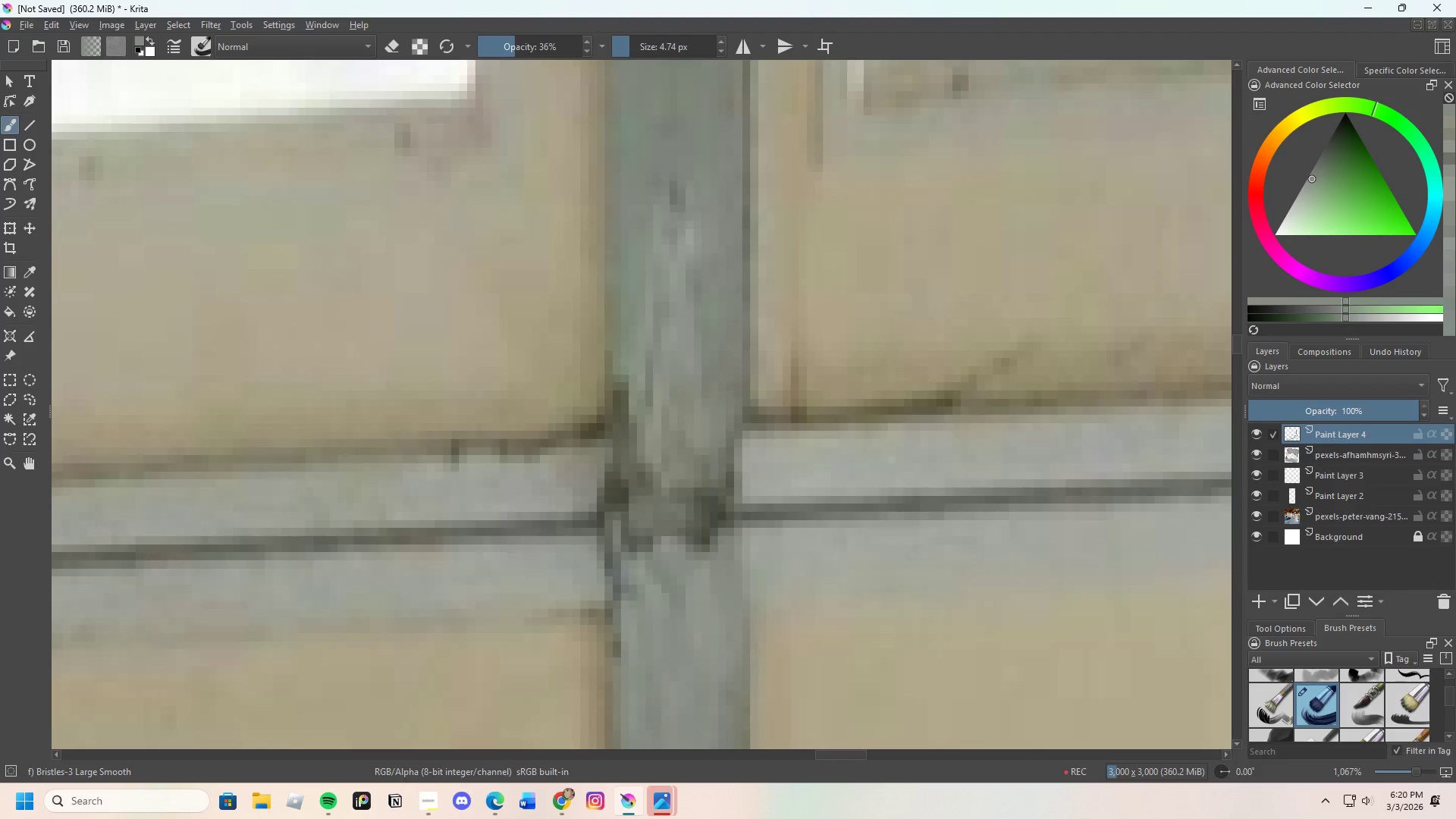 
left_click_drag(start_coordinate=[662, 231], to_coordinate=[672, 238])
 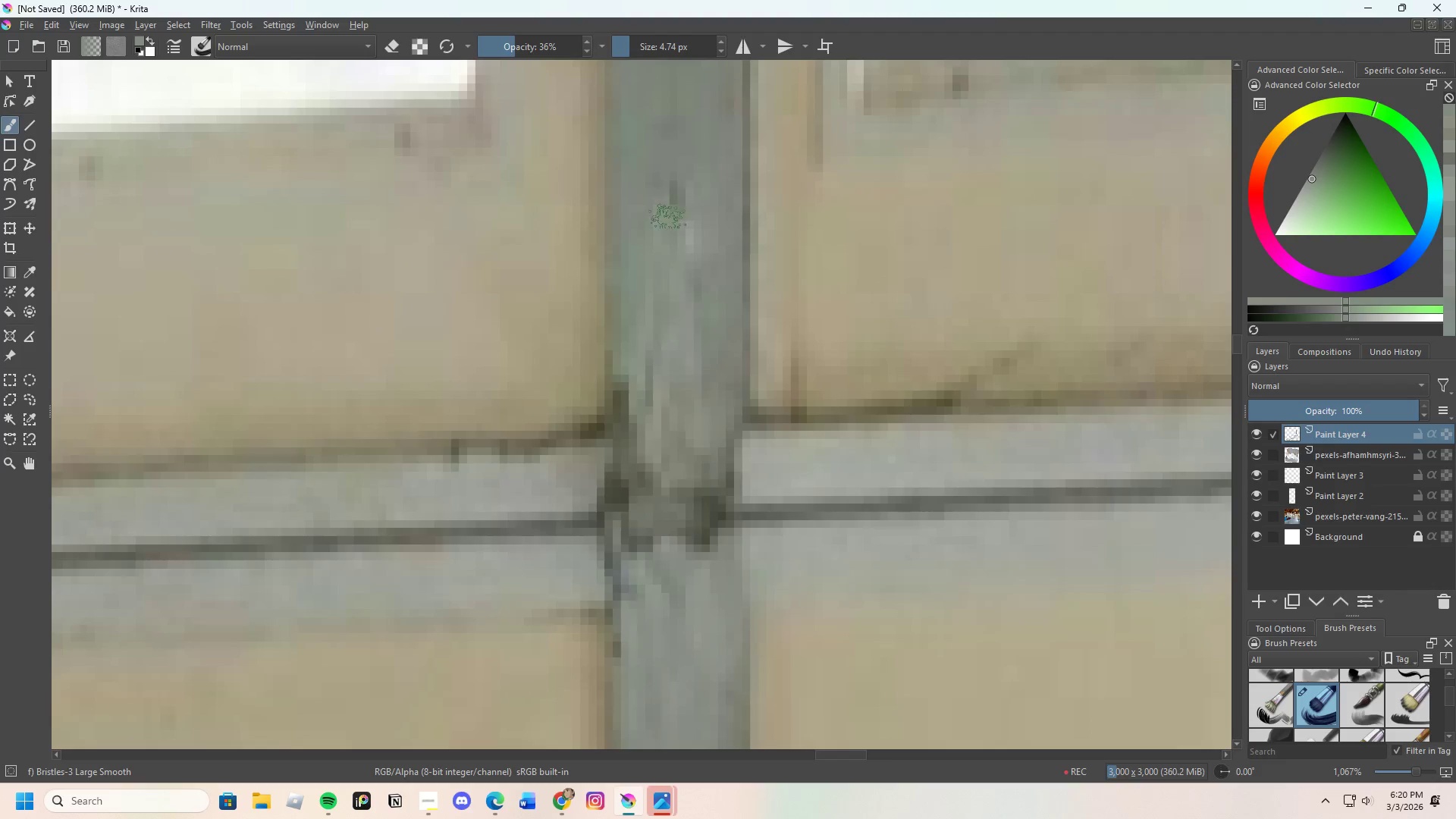 
left_click_drag(start_coordinate=[667, 237], to_coordinate=[679, 199])
 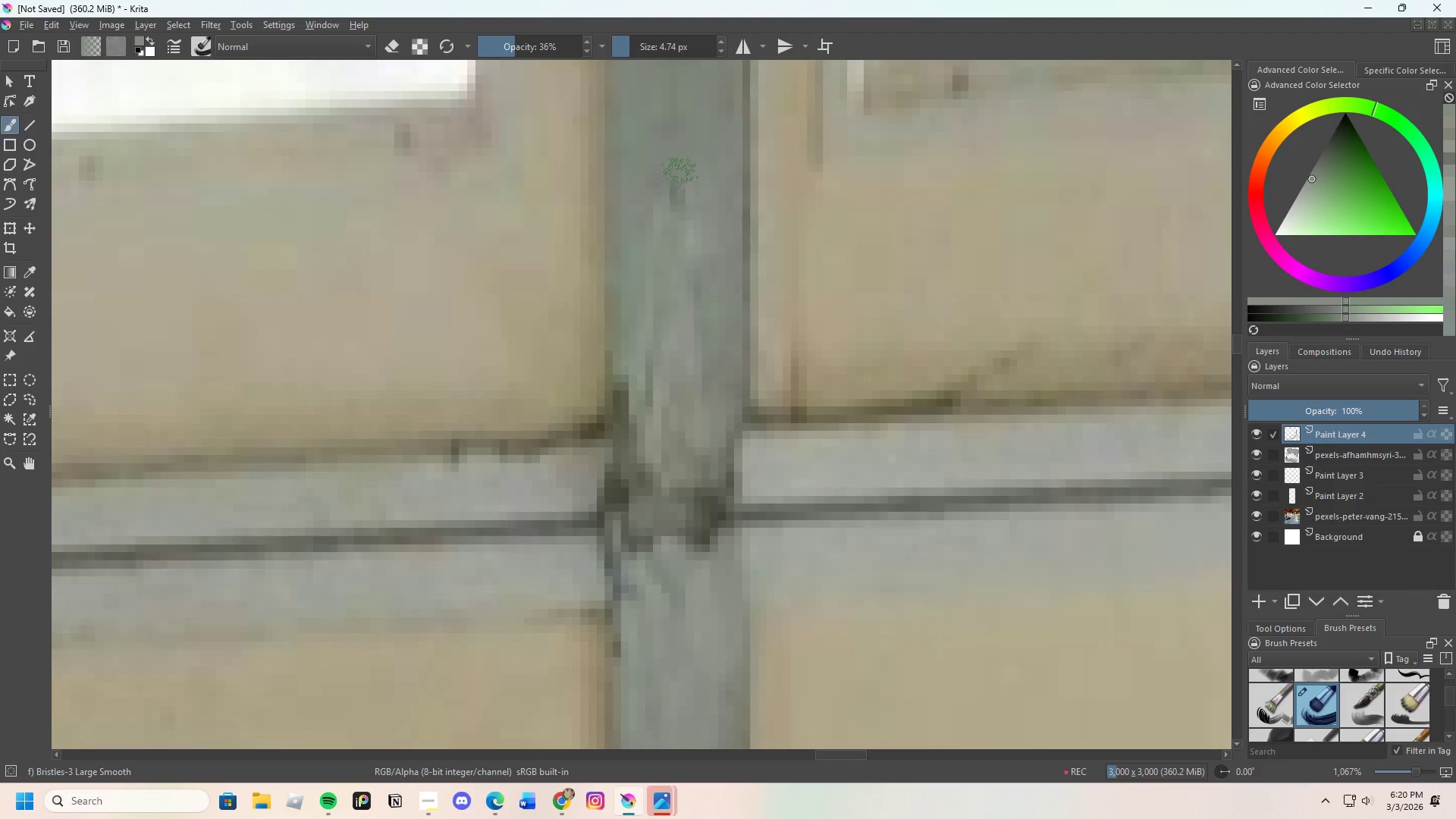 
left_click_drag(start_coordinate=[678, 212], to_coordinate=[683, 190])
 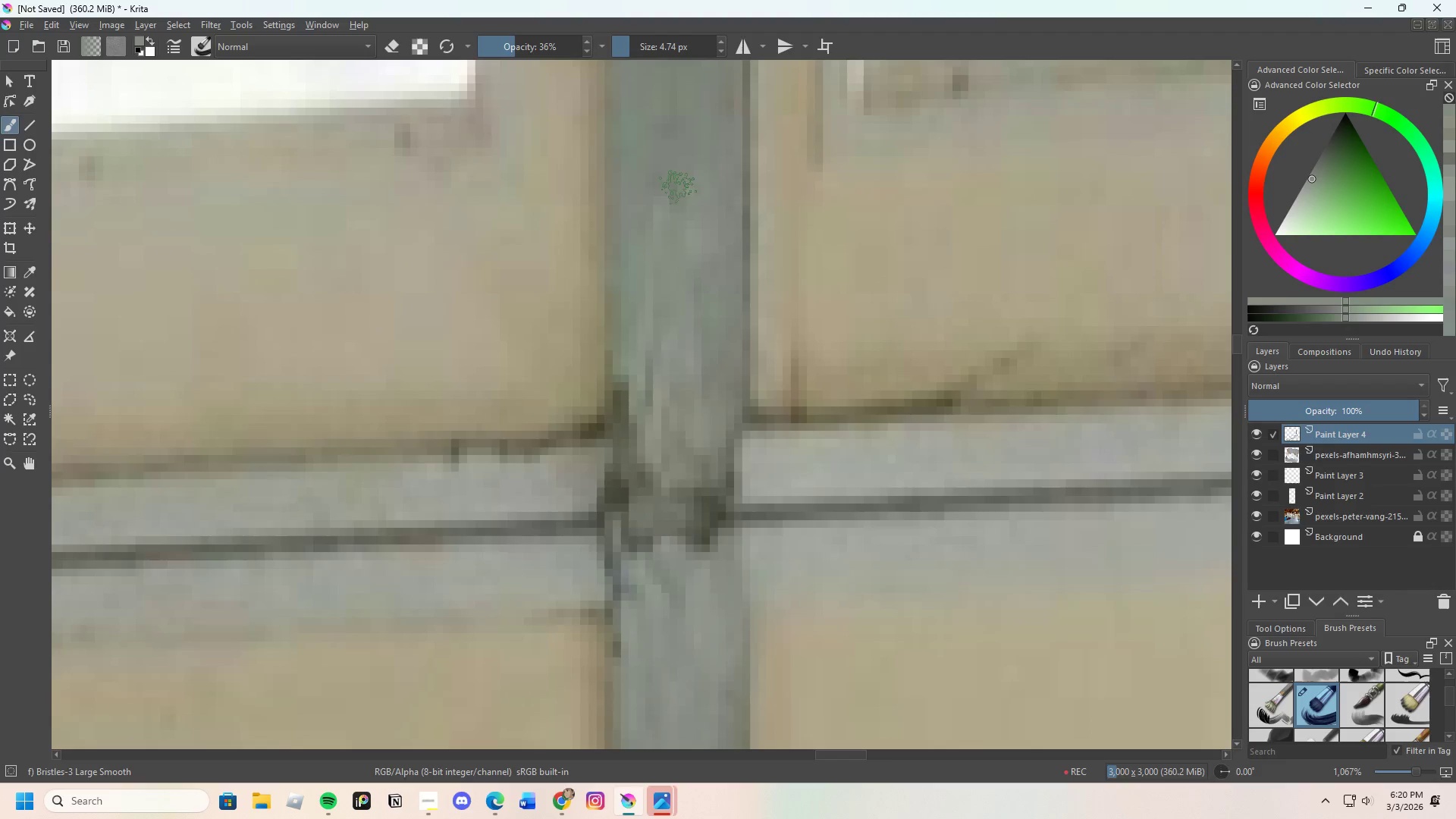 
left_click_drag(start_coordinate=[677, 215], to_coordinate=[689, 291])
 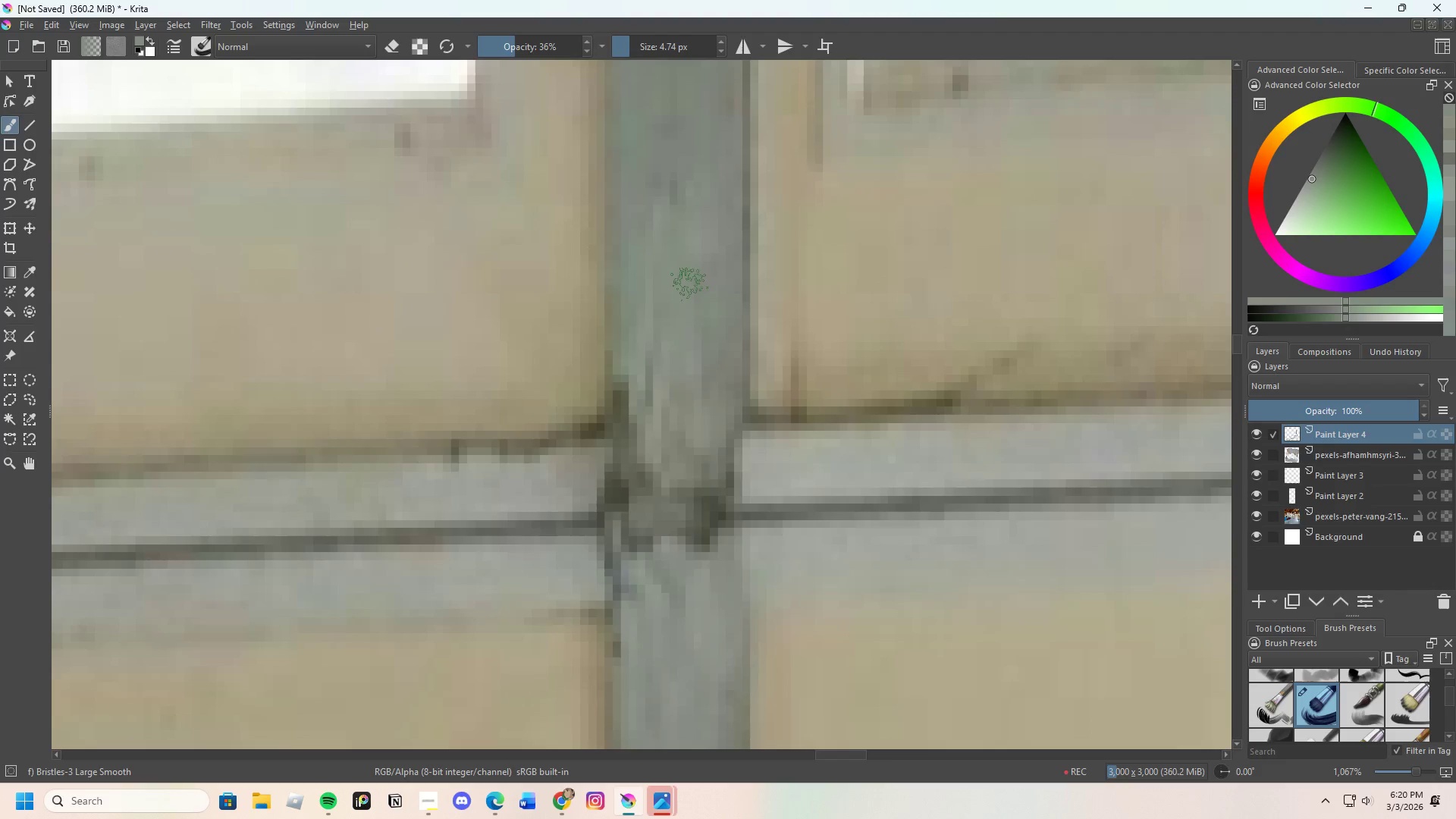 
left_click_drag(start_coordinate=[687, 311], to_coordinate=[689, 174])
 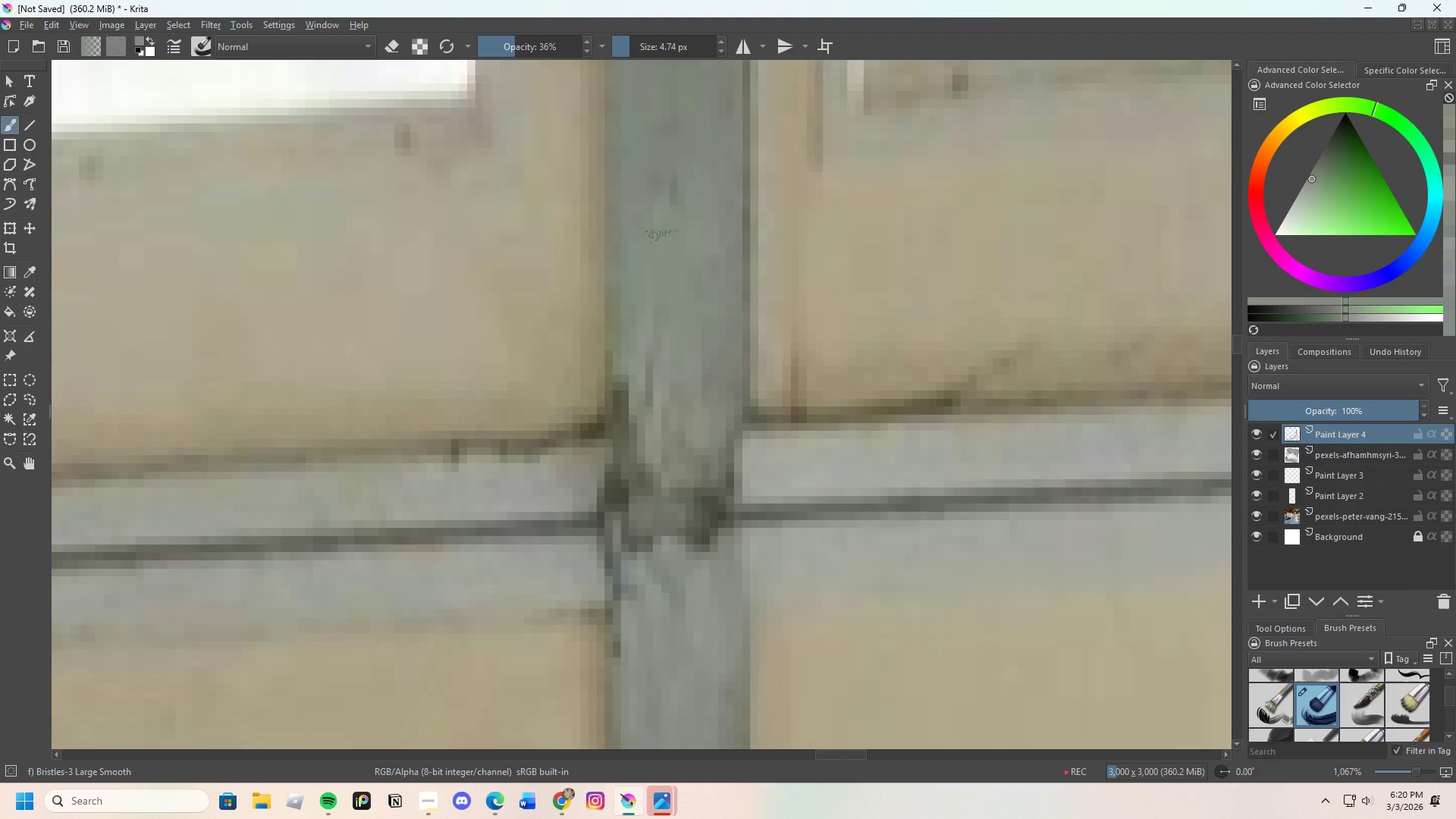 
left_click_drag(start_coordinate=[661, 241], to_coordinate=[668, 333])
 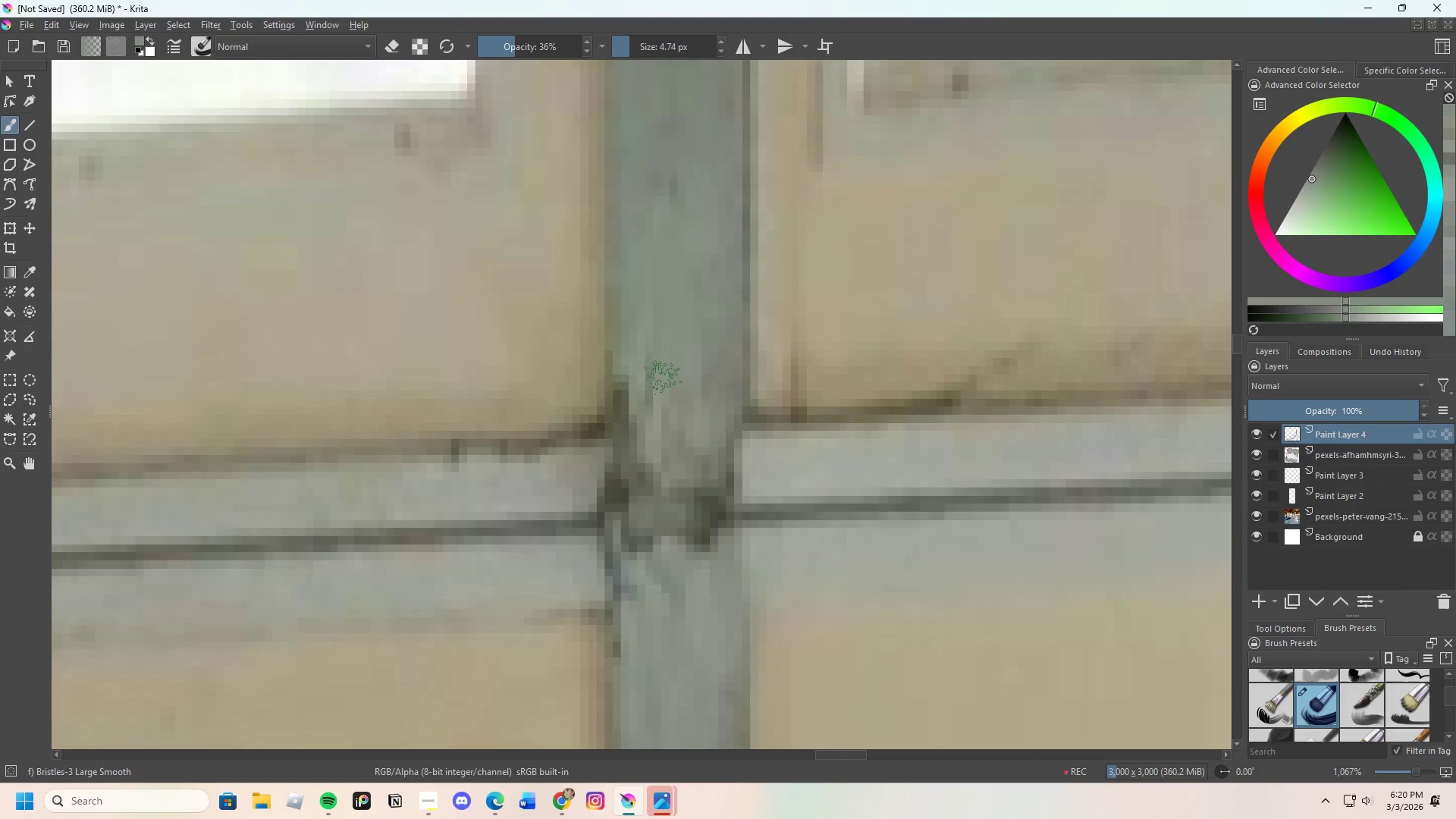 
left_click_drag(start_coordinate=[648, 390], to_coordinate=[652, 364])
 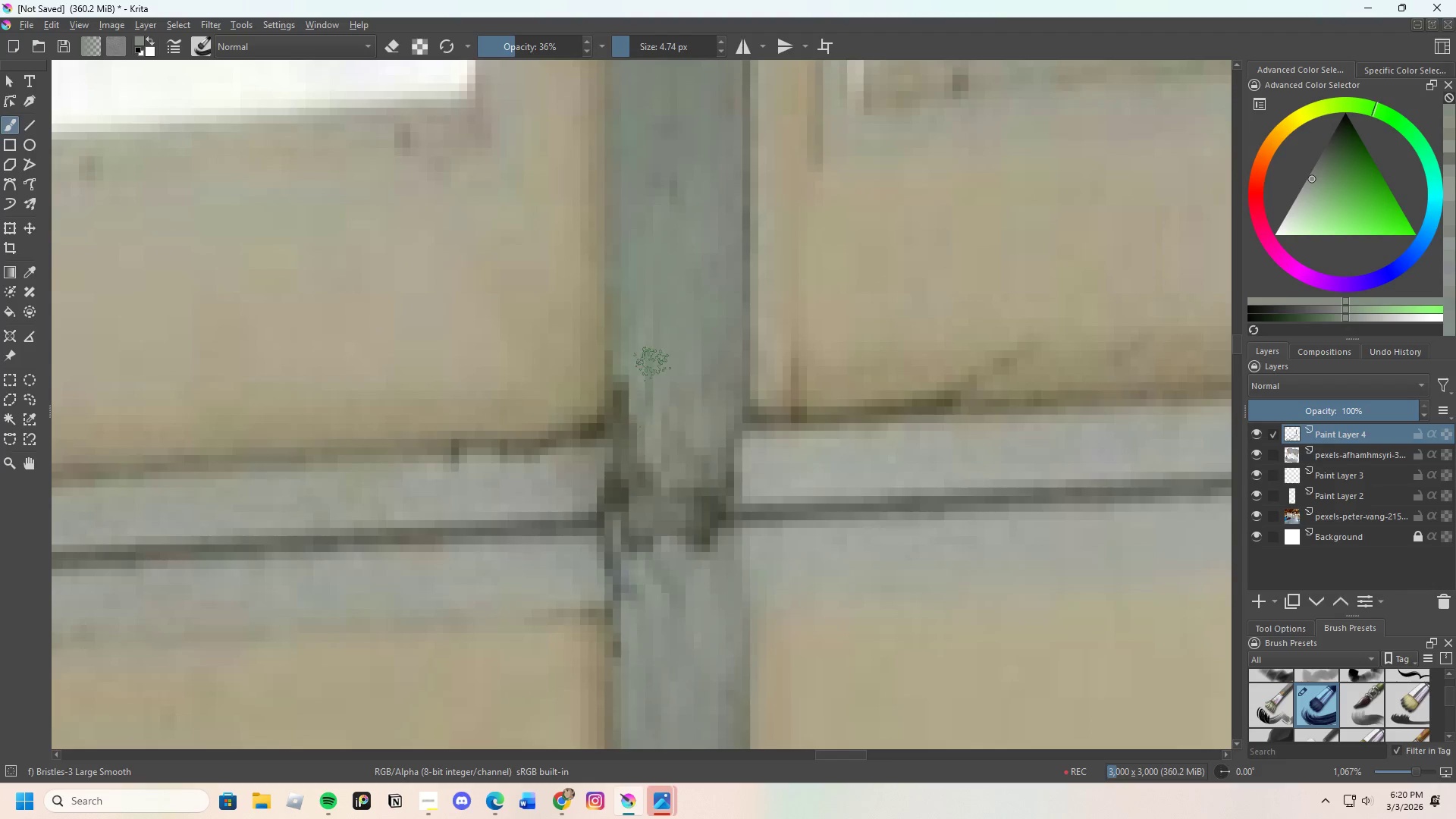 
left_click_drag(start_coordinate=[647, 390], to_coordinate=[650, 384])
 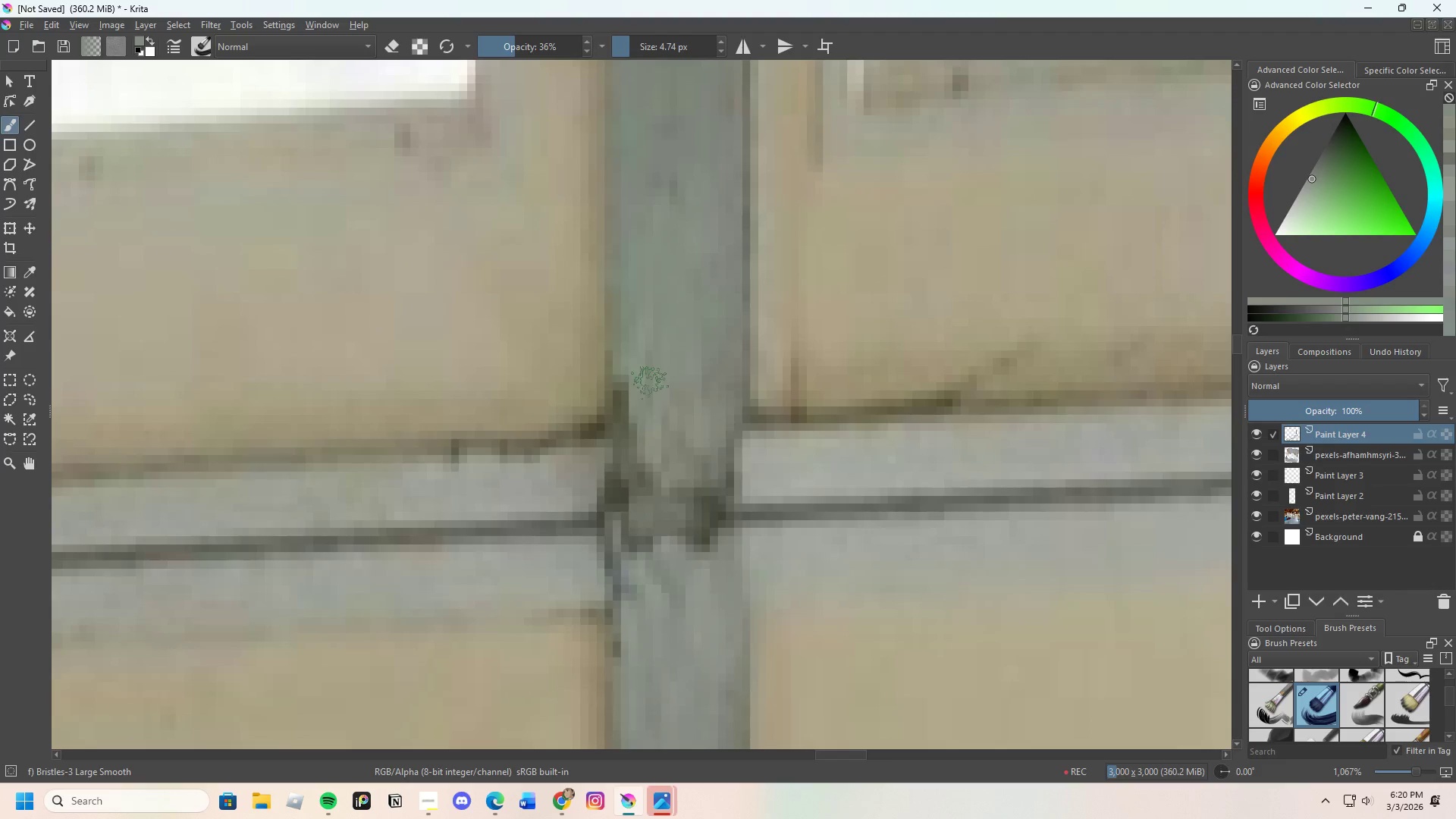 
left_click_drag(start_coordinate=[646, 400], to_coordinate=[644, 353])
 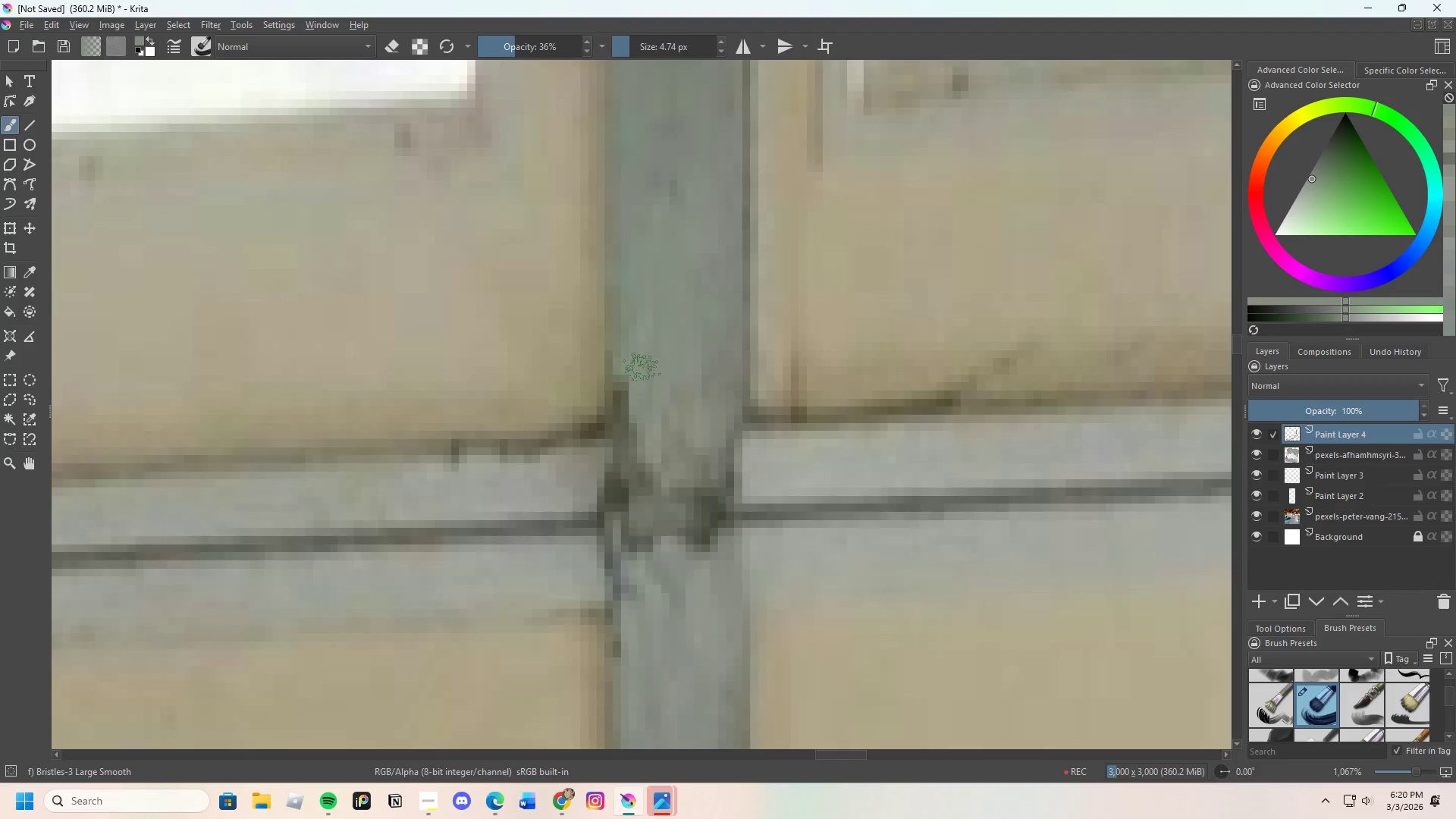 
left_click_drag(start_coordinate=[642, 380], to_coordinate=[642, 375])
 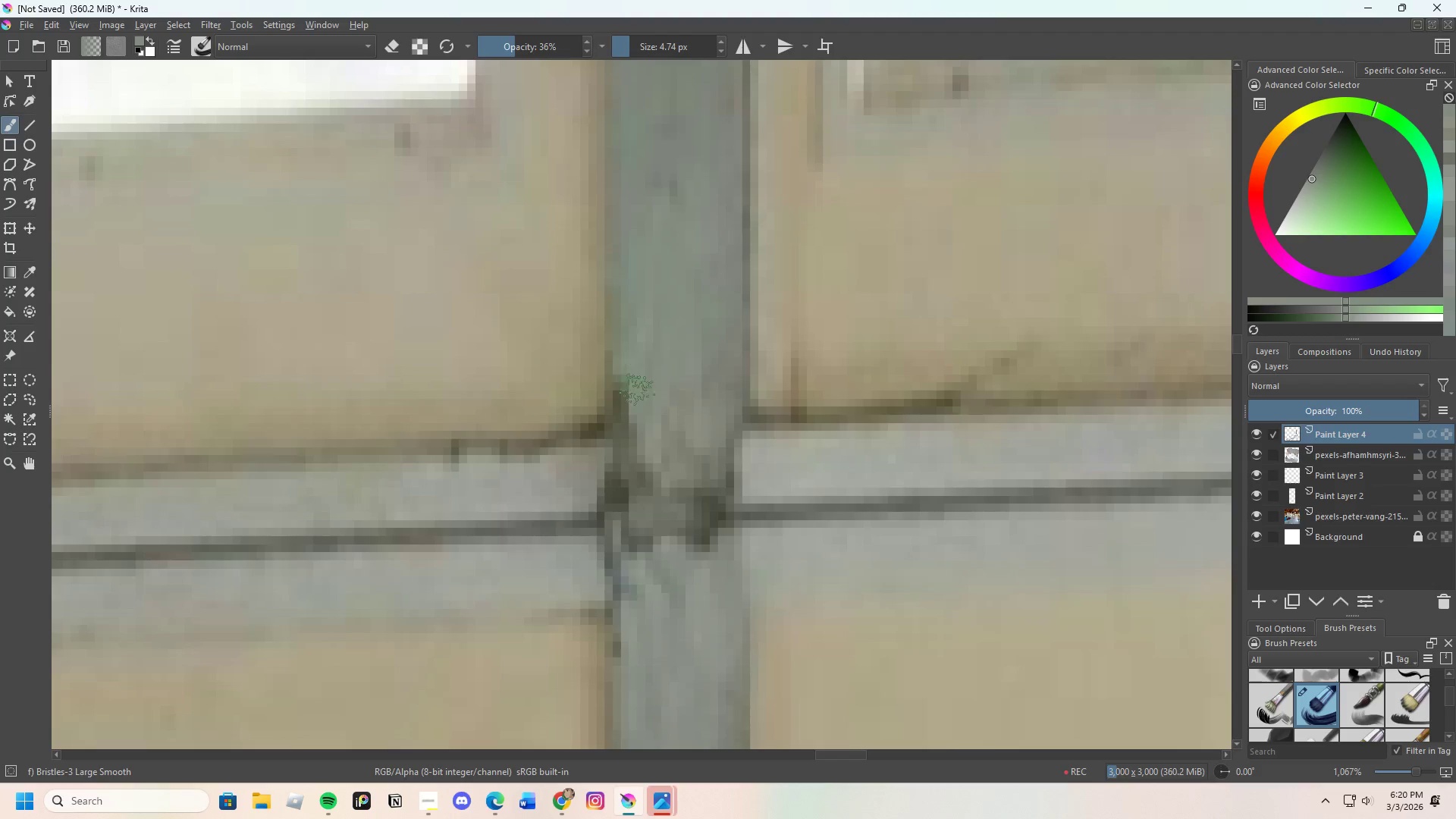 
left_click_drag(start_coordinate=[636, 391], to_coordinate=[633, 381])
 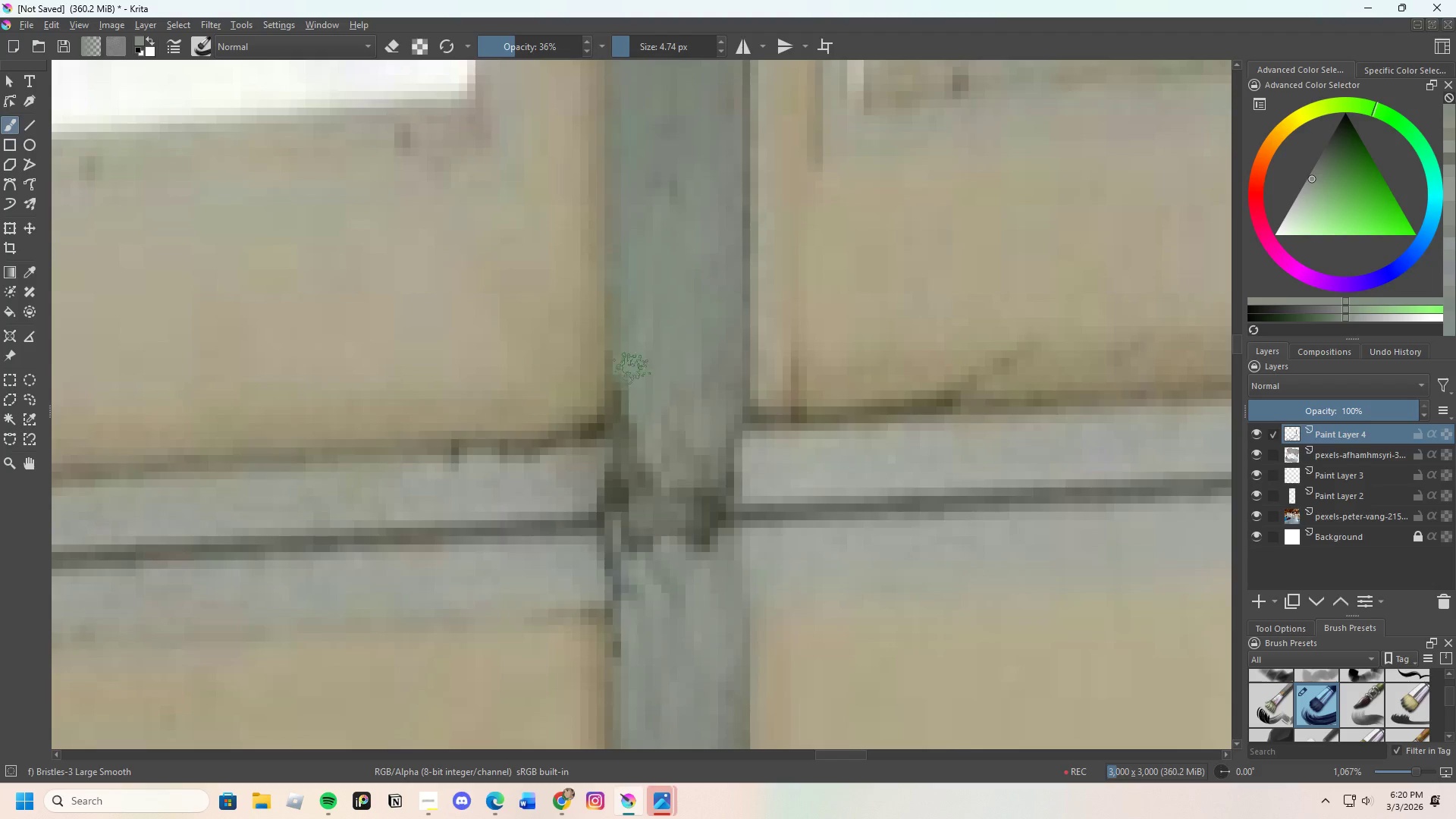 
left_click_drag(start_coordinate=[630, 391], to_coordinate=[647, 401])
 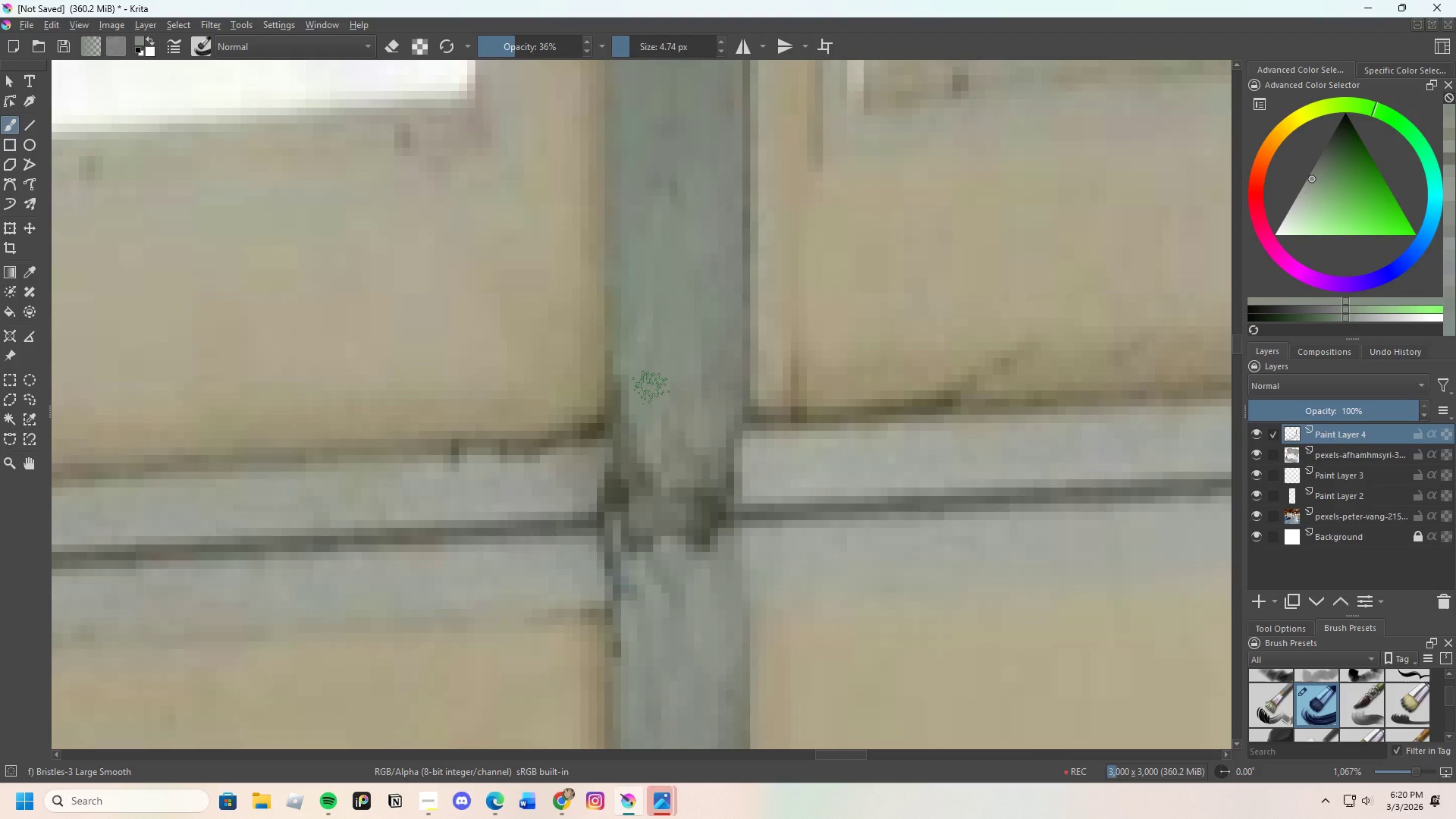 
left_click_drag(start_coordinate=[649, 413], to_coordinate=[661, 410])
 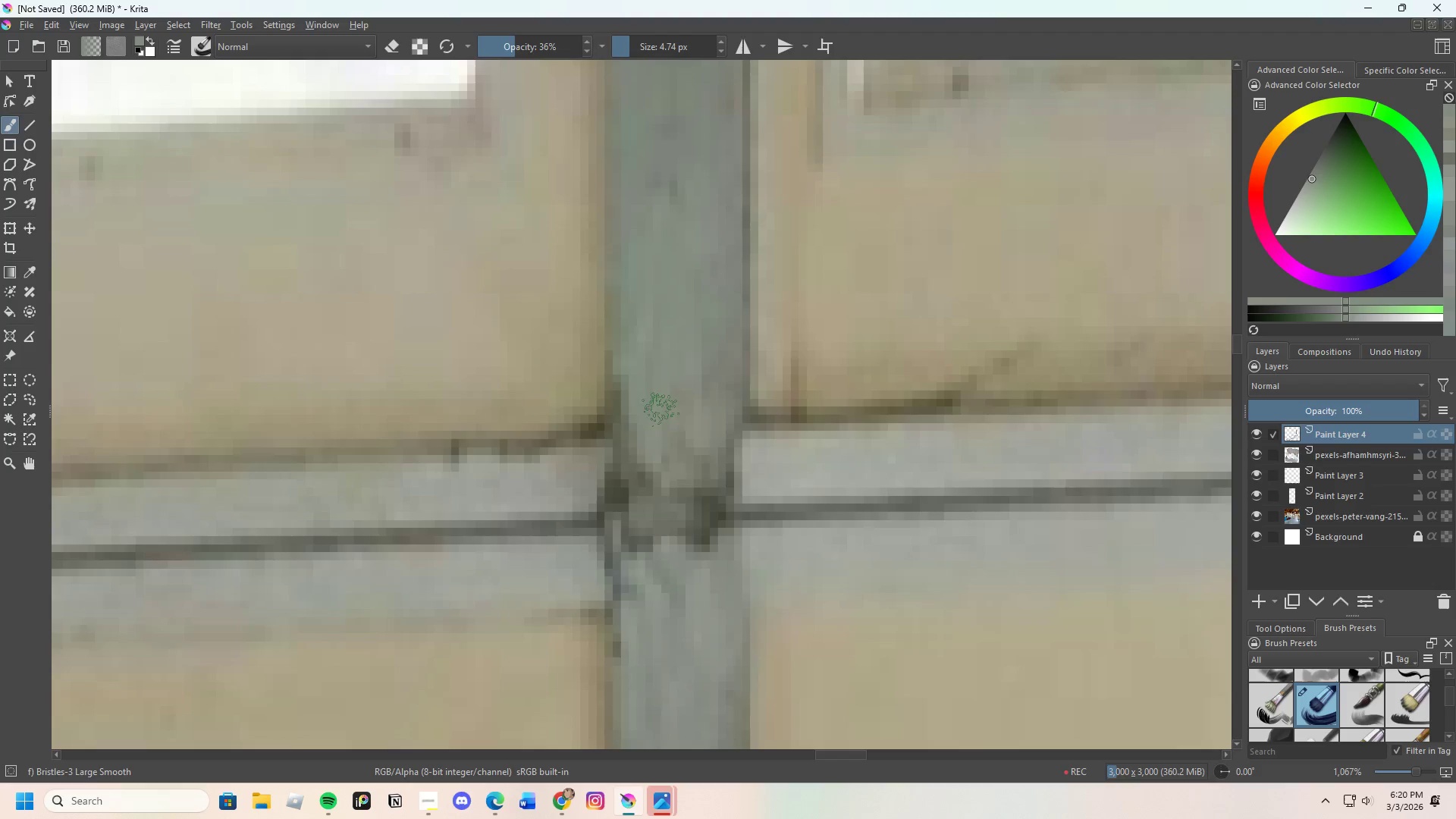 
left_click_drag(start_coordinate=[662, 411], to_coordinate=[681, 399])
 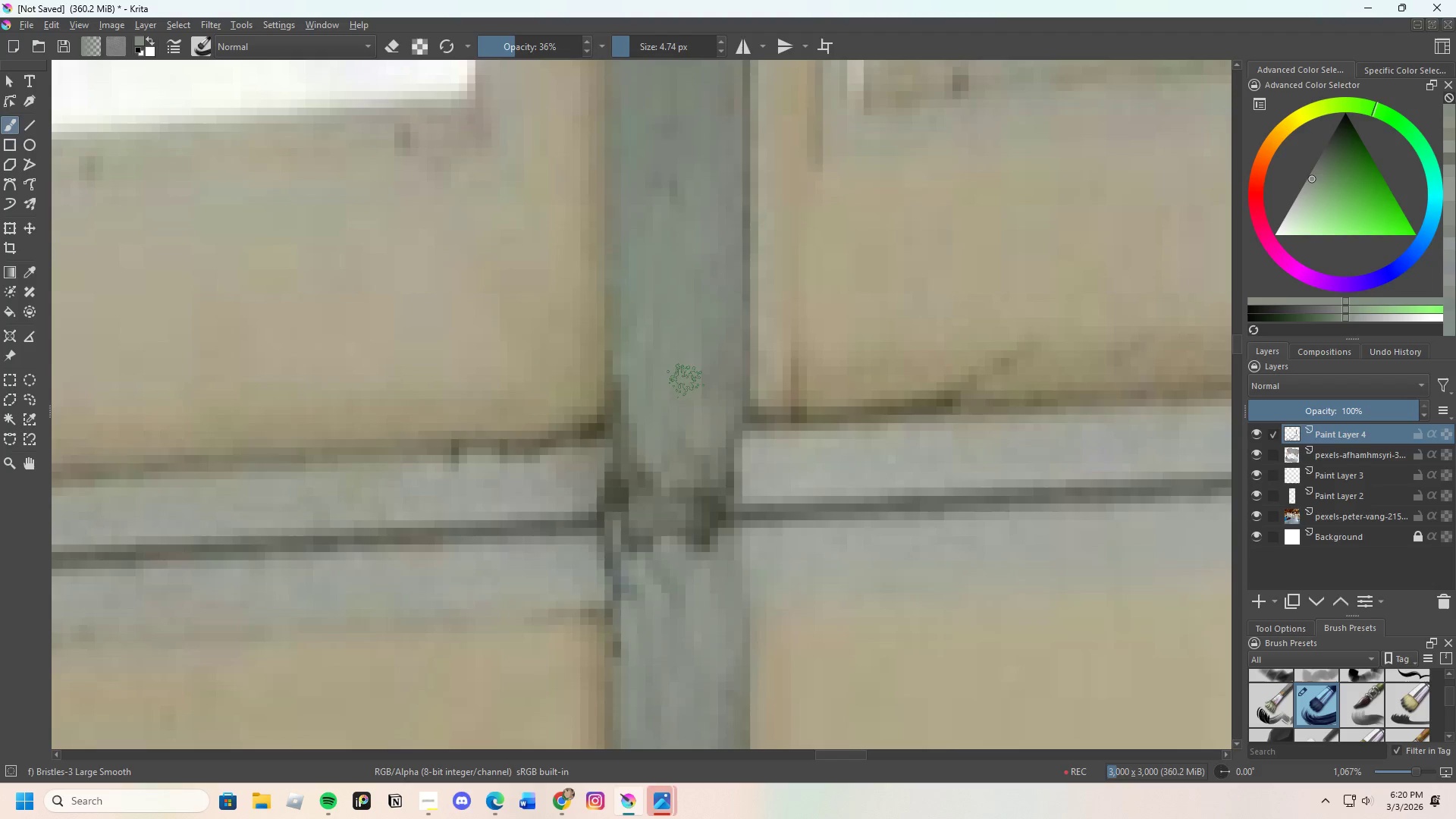 
left_click_drag(start_coordinate=[678, 418], to_coordinate=[692, 403])
 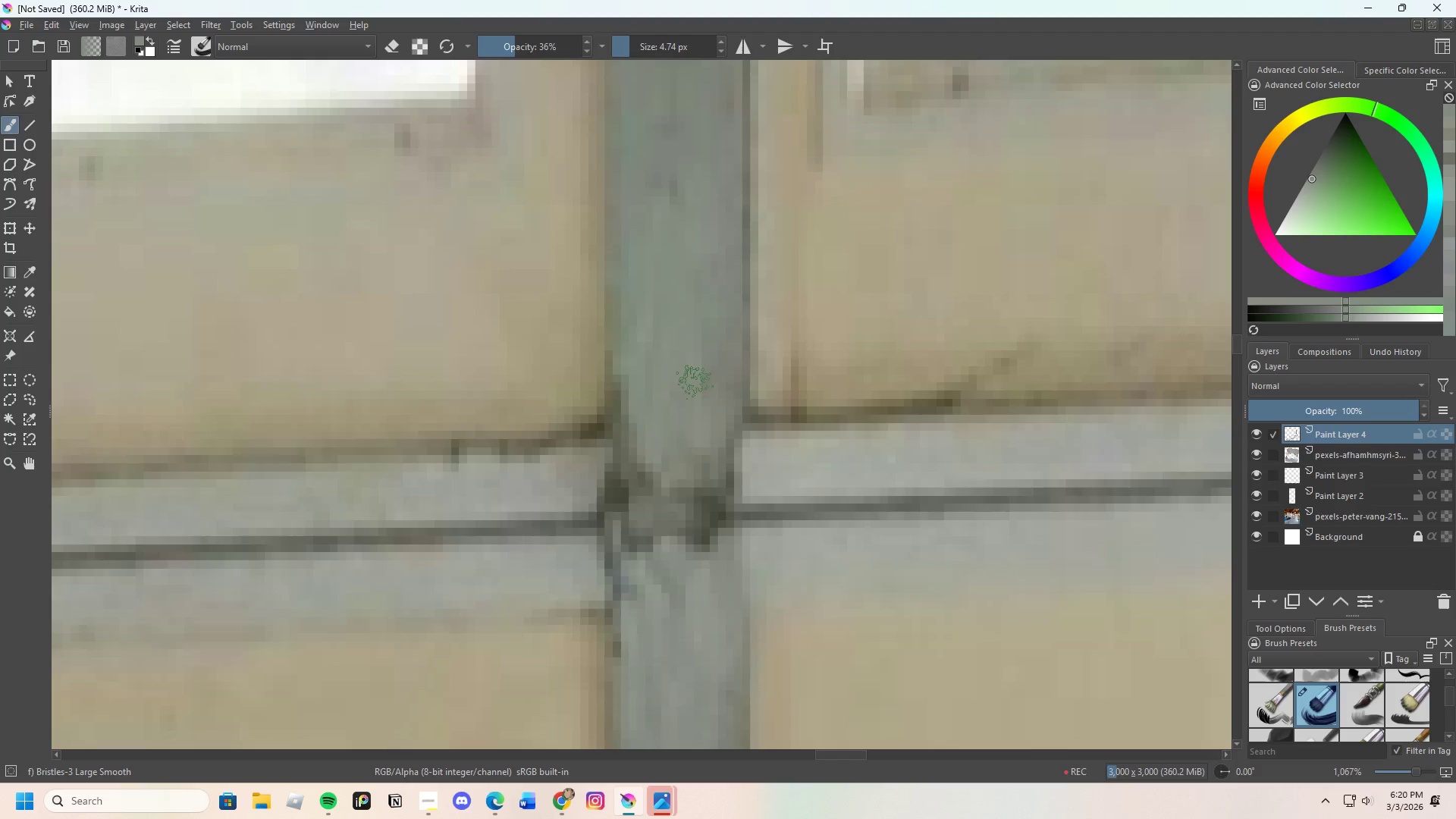 
left_click_drag(start_coordinate=[689, 422], to_coordinate=[705, 384])
 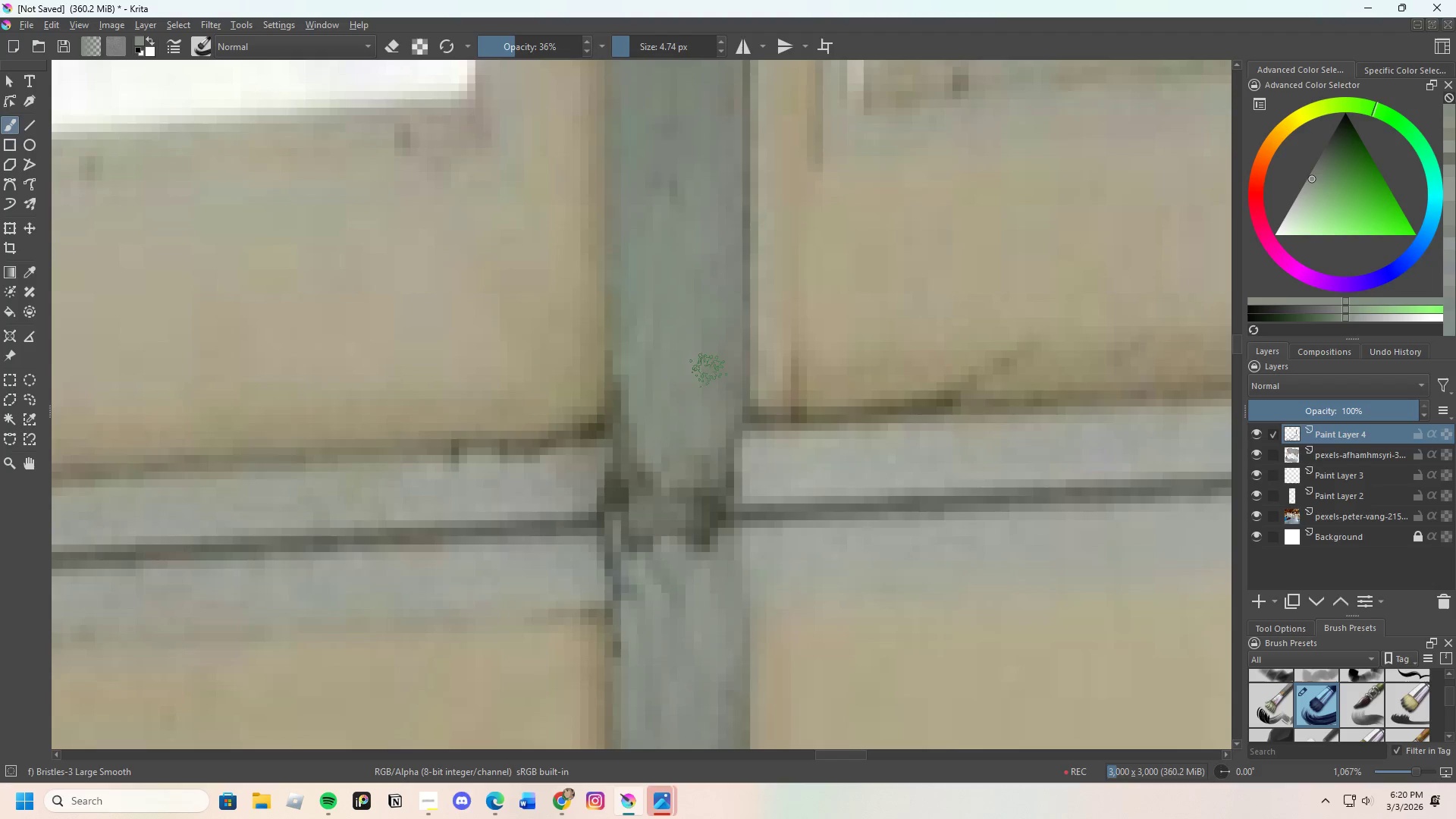 
left_click_drag(start_coordinate=[703, 419], to_coordinate=[714, 402])
 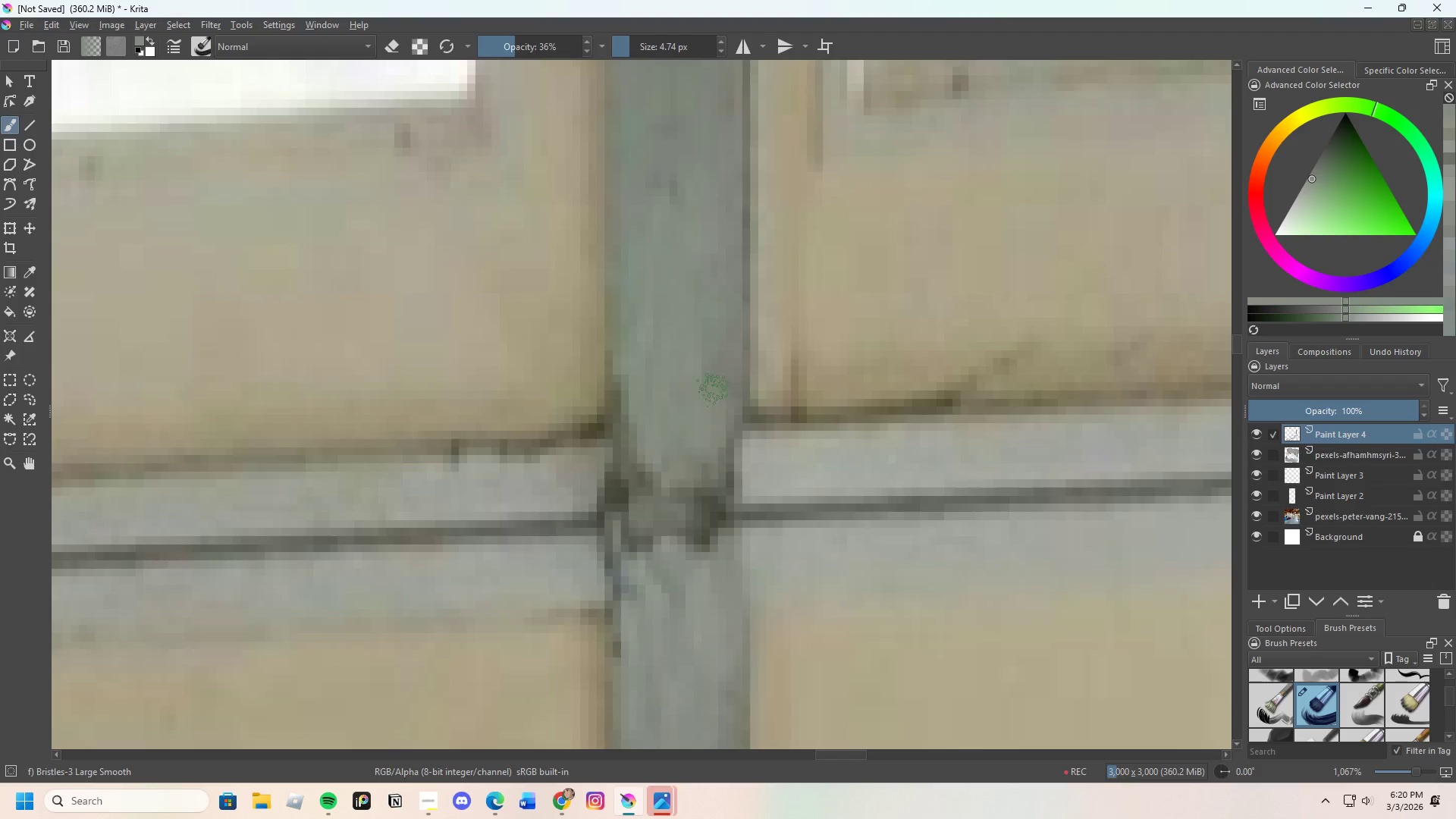 
left_click_drag(start_coordinate=[712, 411], to_coordinate=[714, 419])
 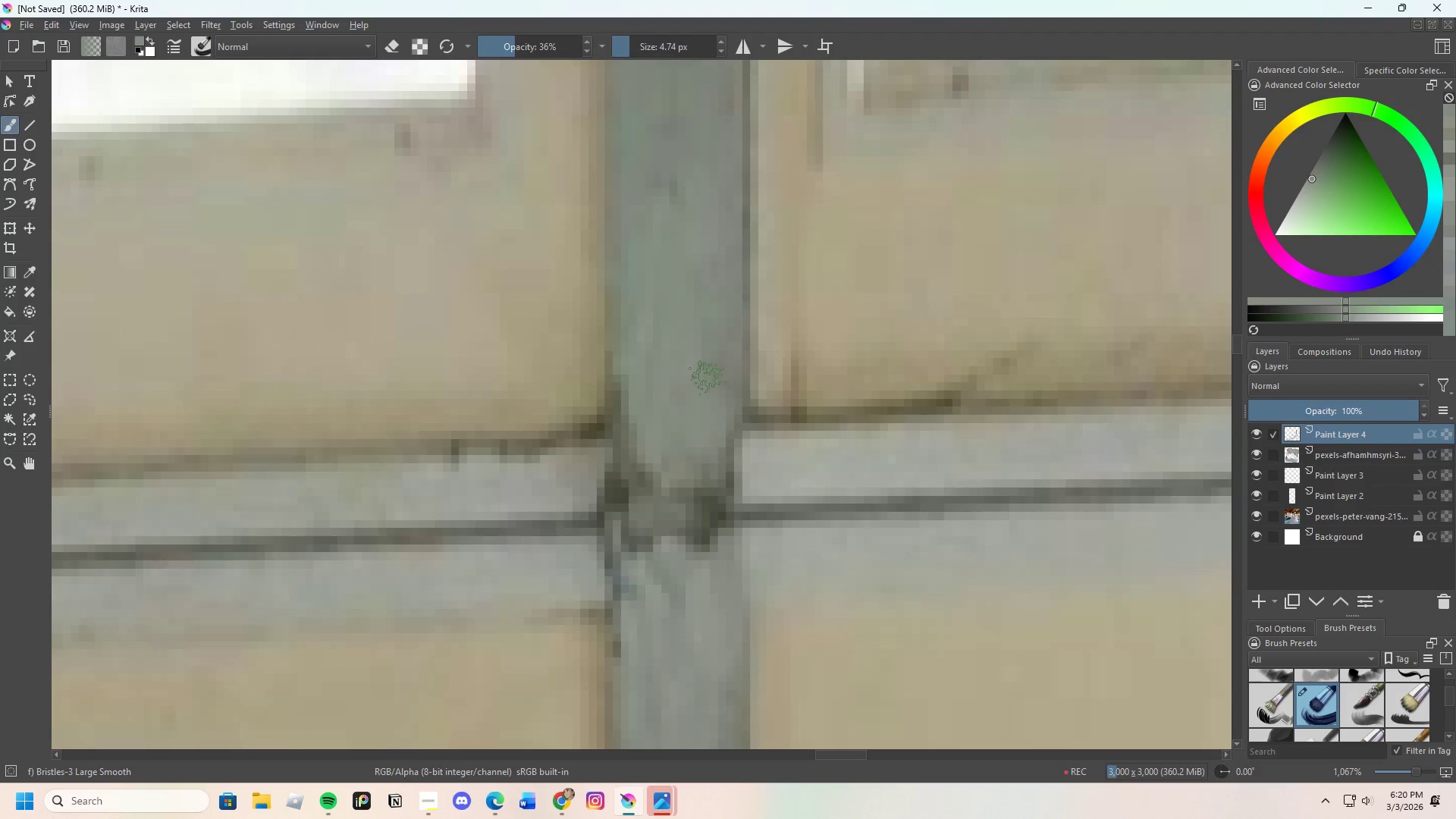 
scroll: coordinate [695, 350], scroll_direction: down, amount: 4.0
 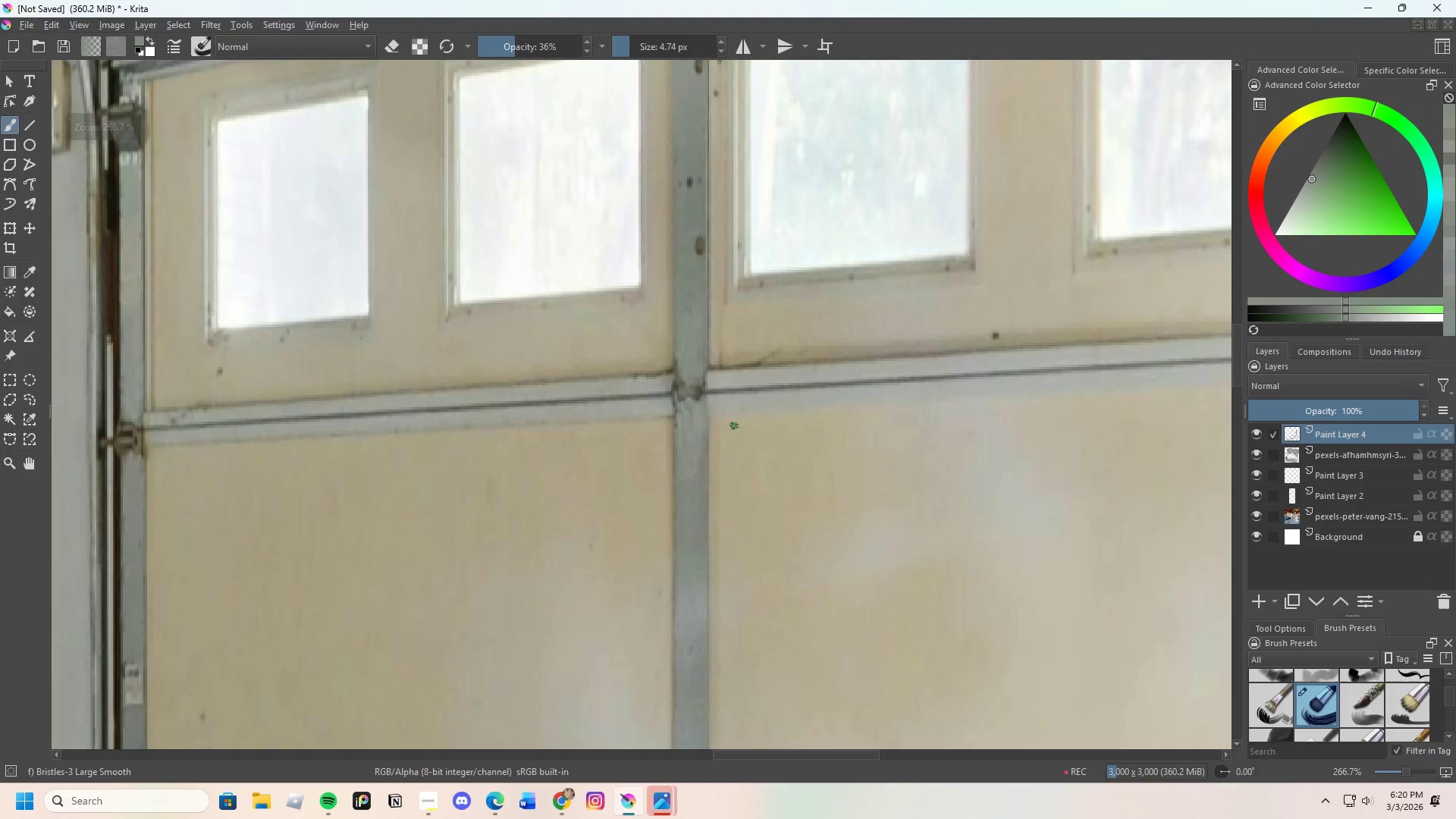 
hold_key(key=ControlLeft, duration=0.38)
 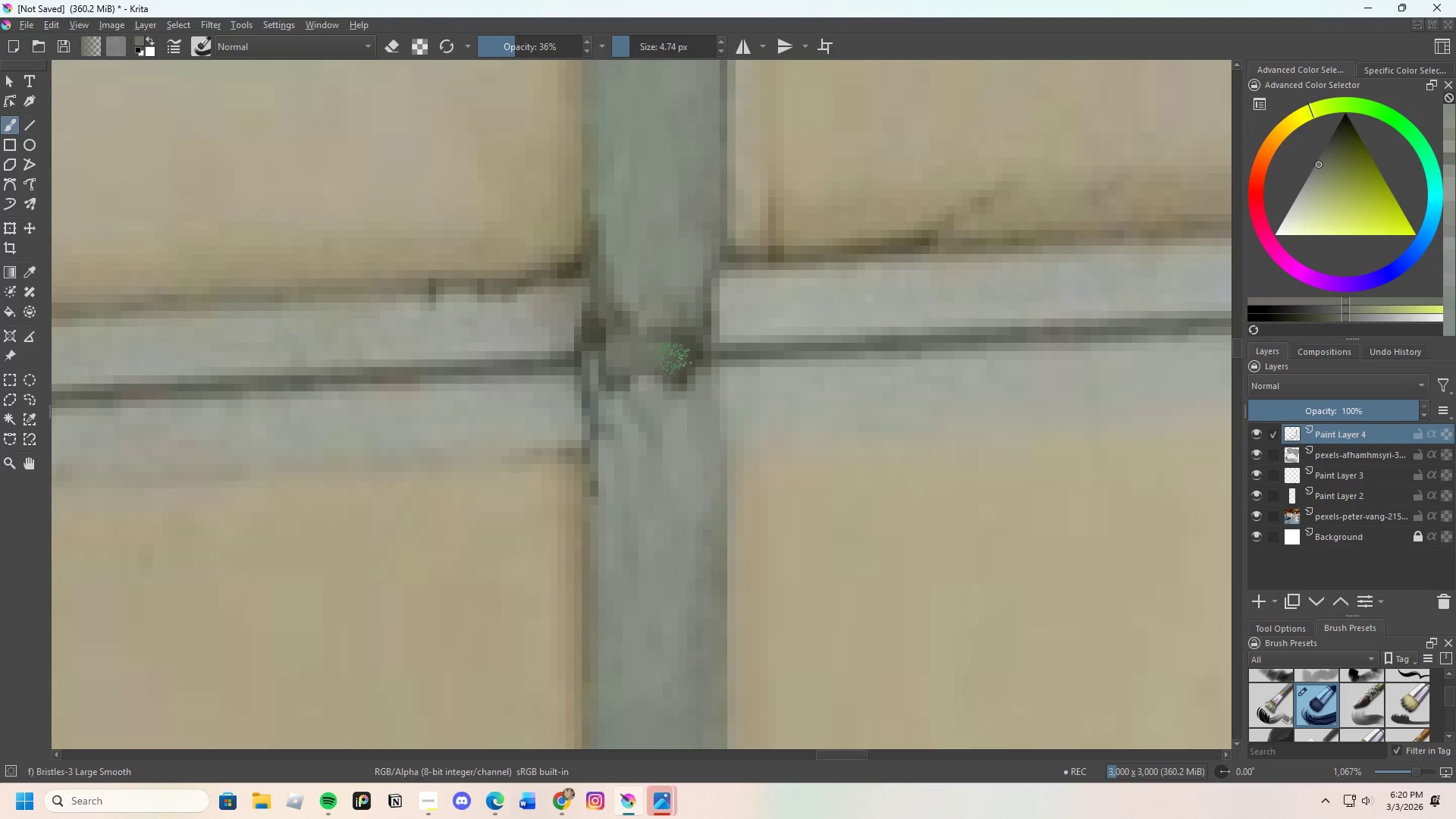 
scroll: coordinate [652, 366], scroll_direction: up, amount: 4.0
 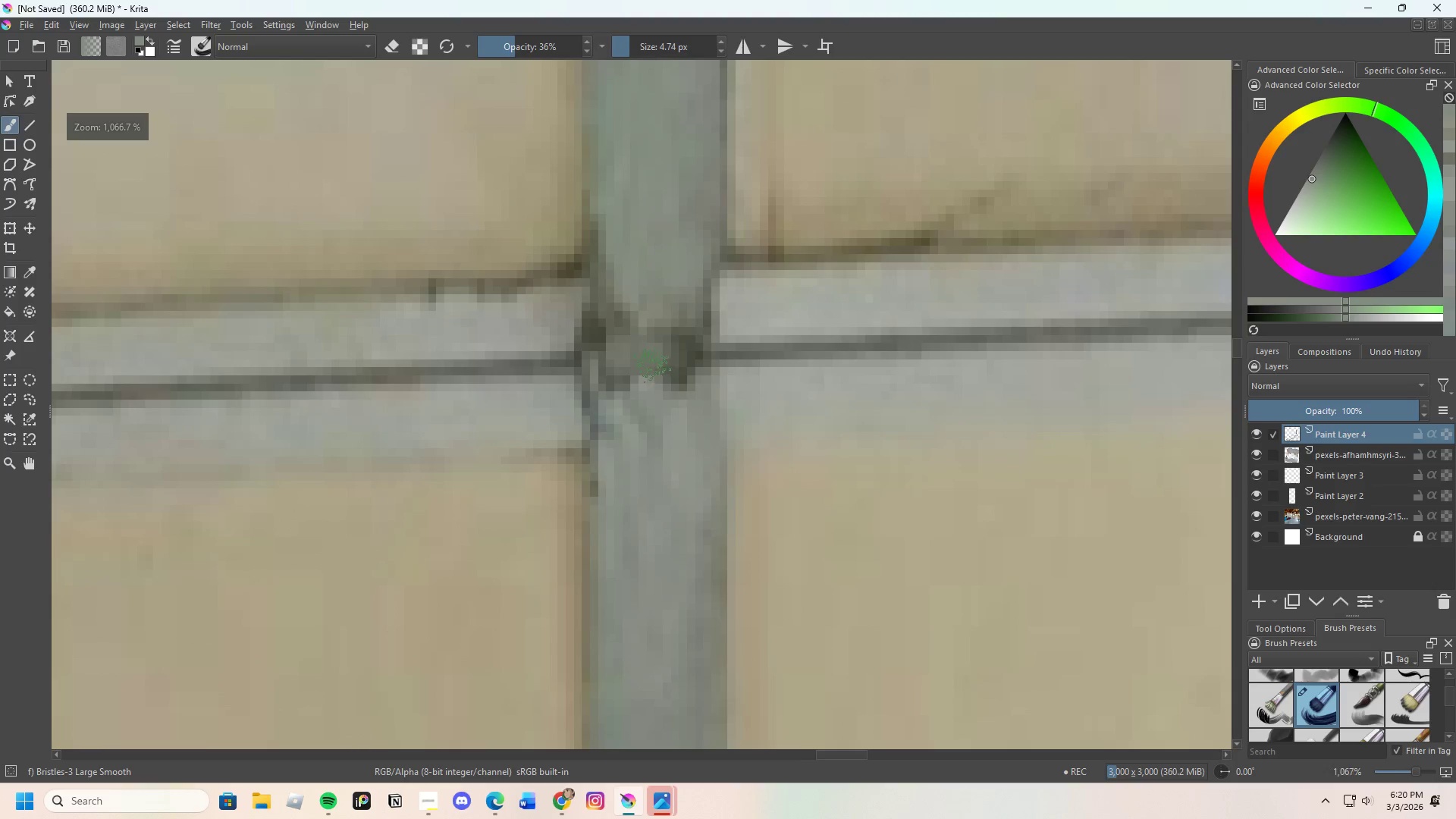 
key(Control+ControlLeft)
 